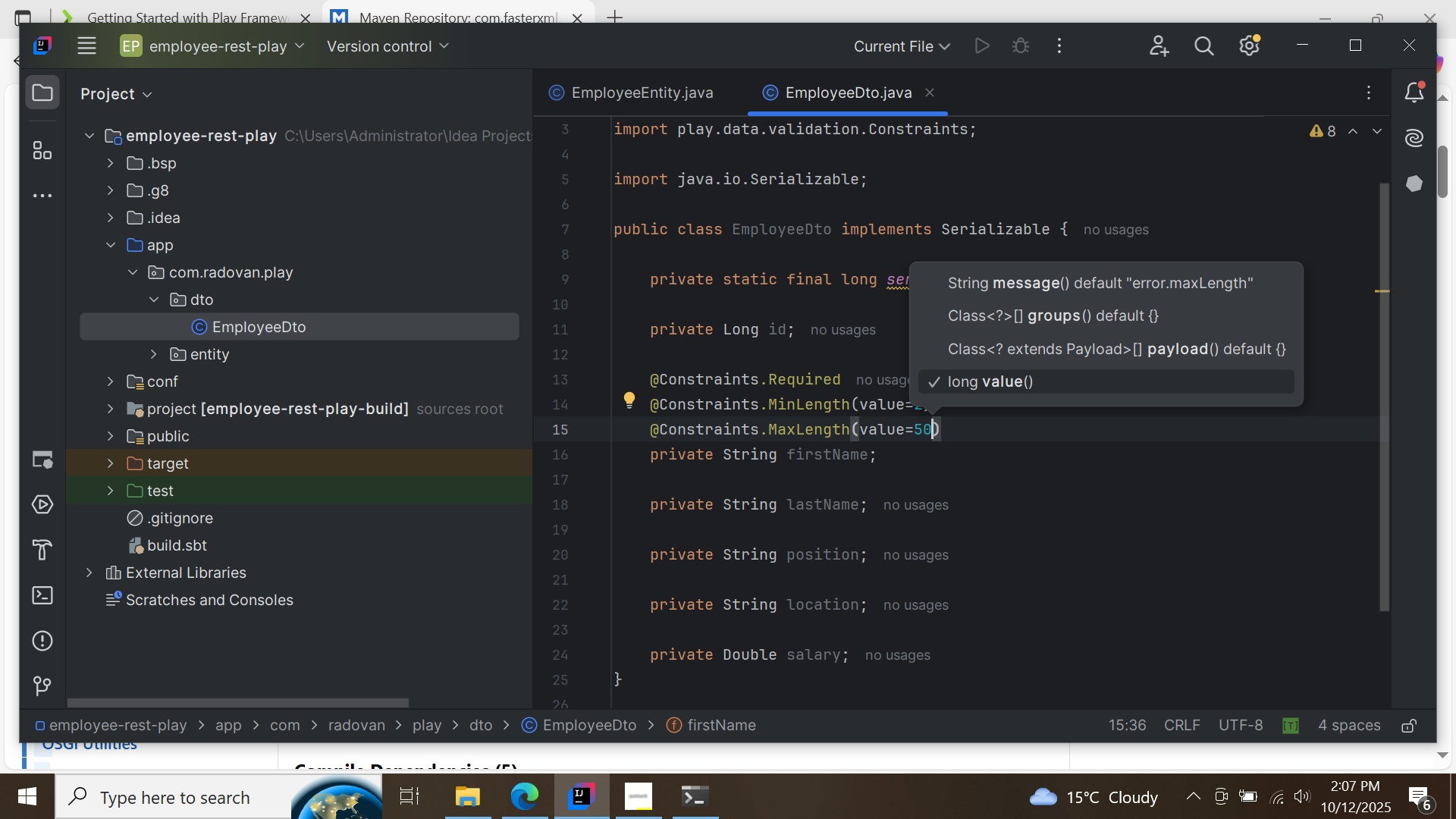 
key(ArrowRight)
 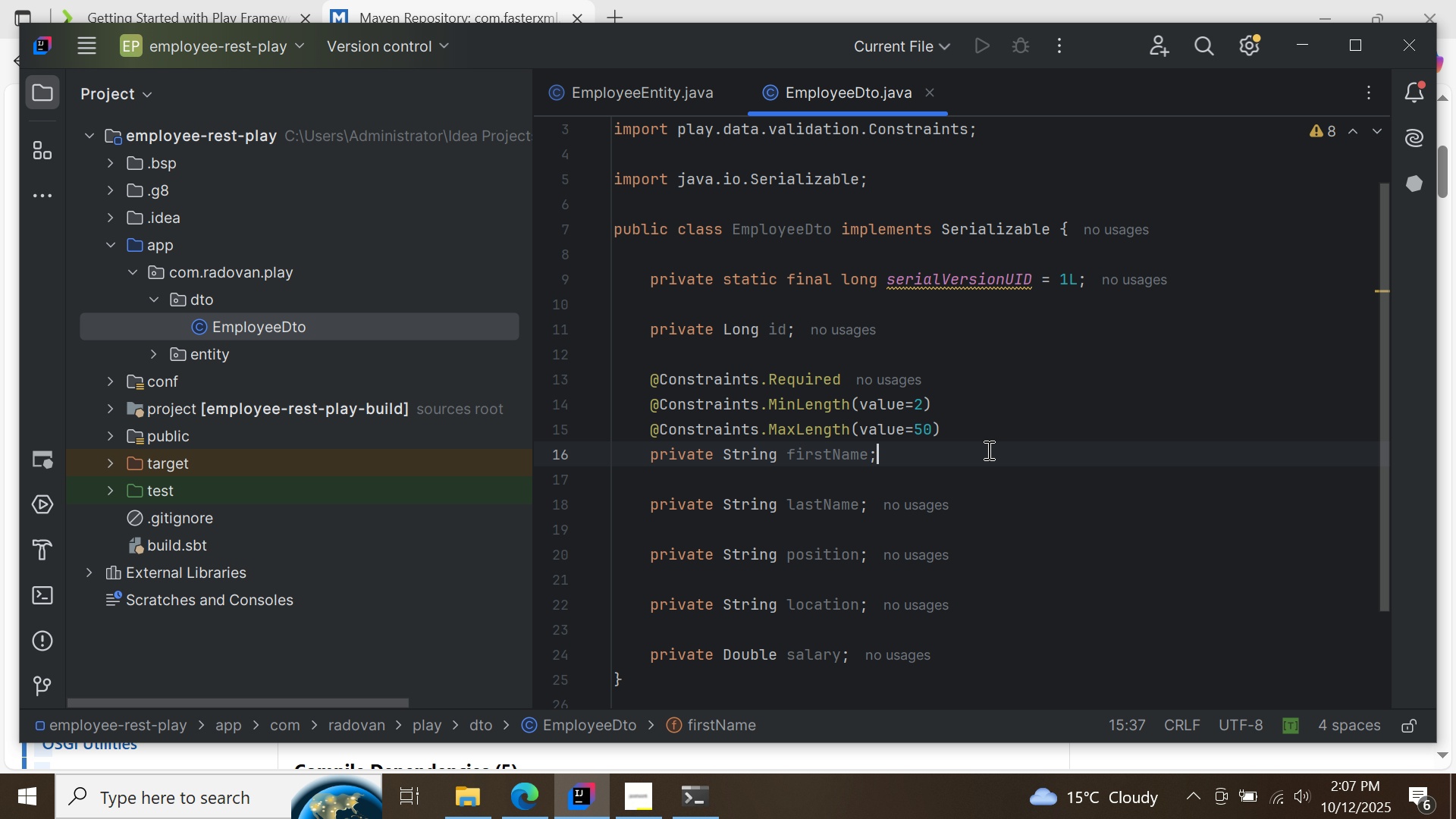 
left_click([987, 450])
 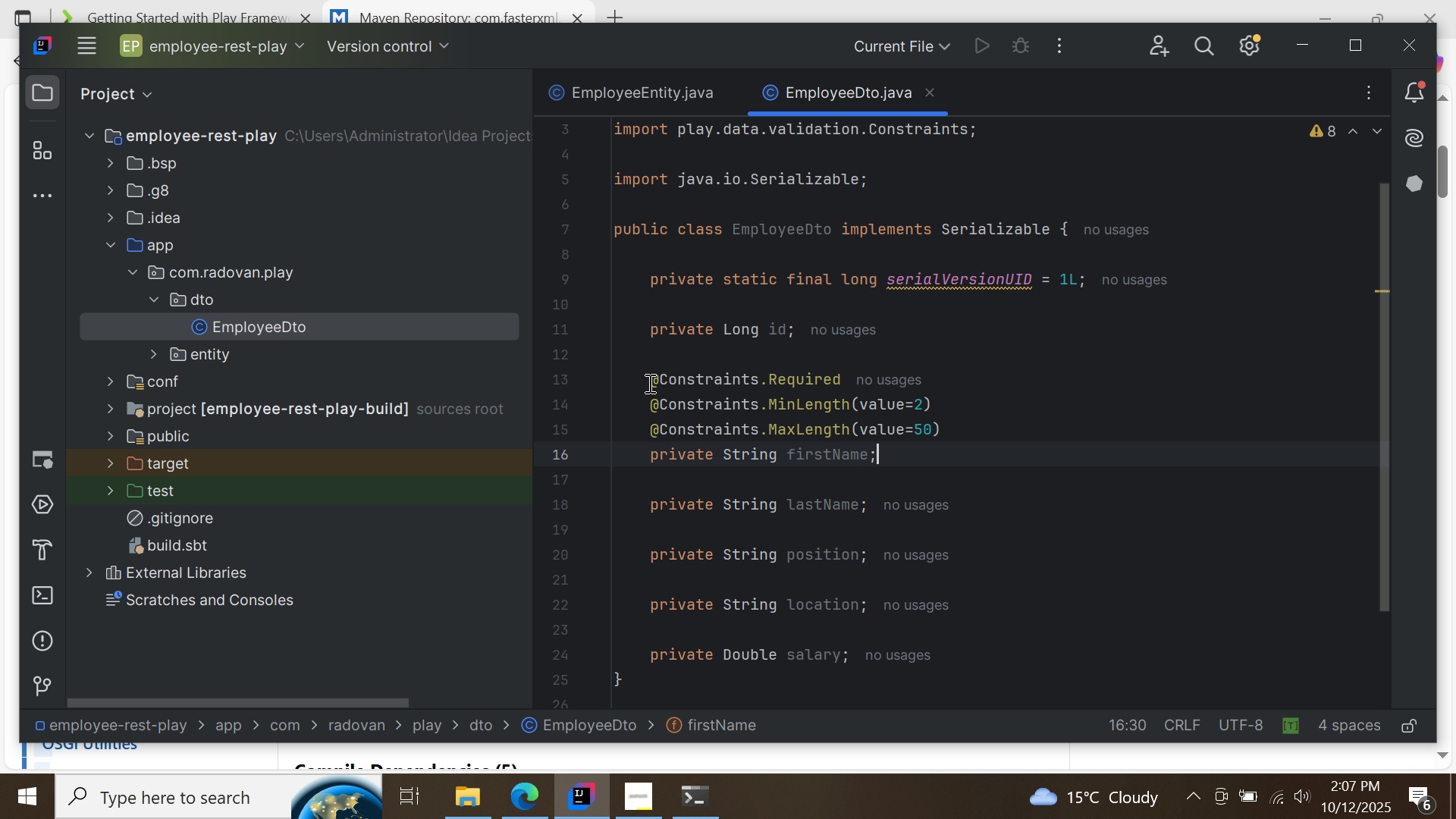 
left_click_drag(start_coordinate=[647, 381], to_coordinate=[984, 430])
 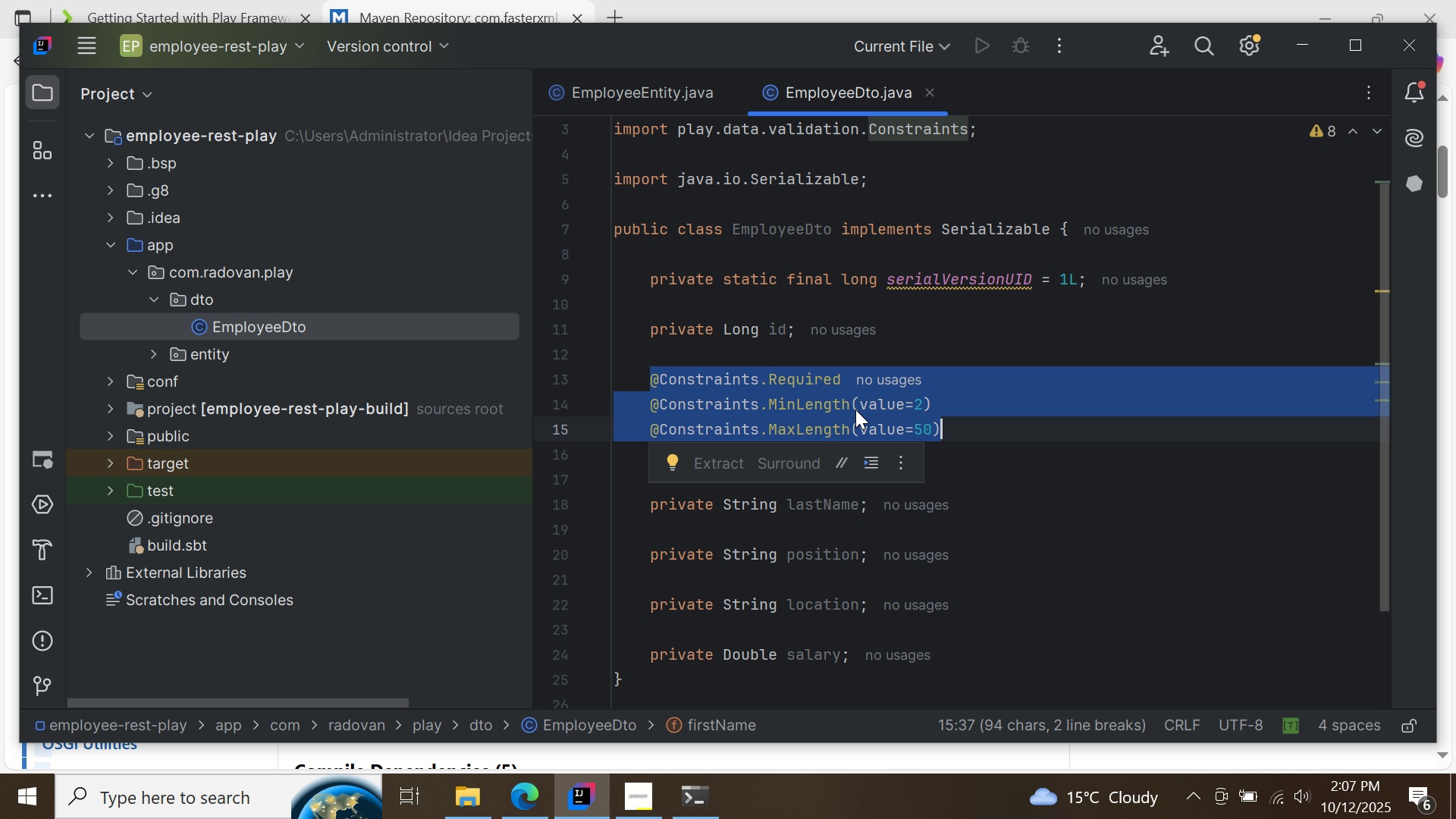 
right_click([855, 410])
 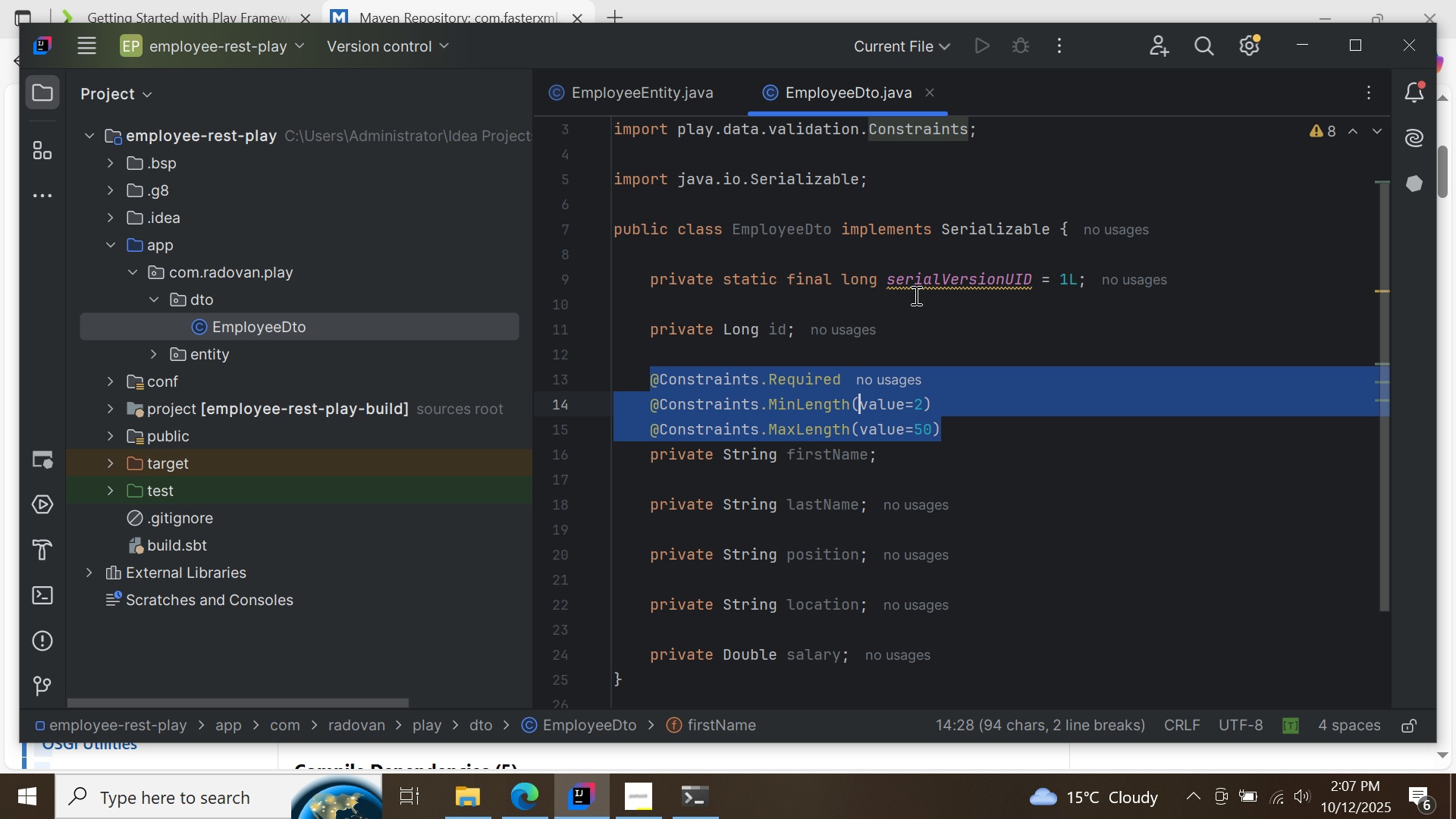 
left_click([915, 295])
 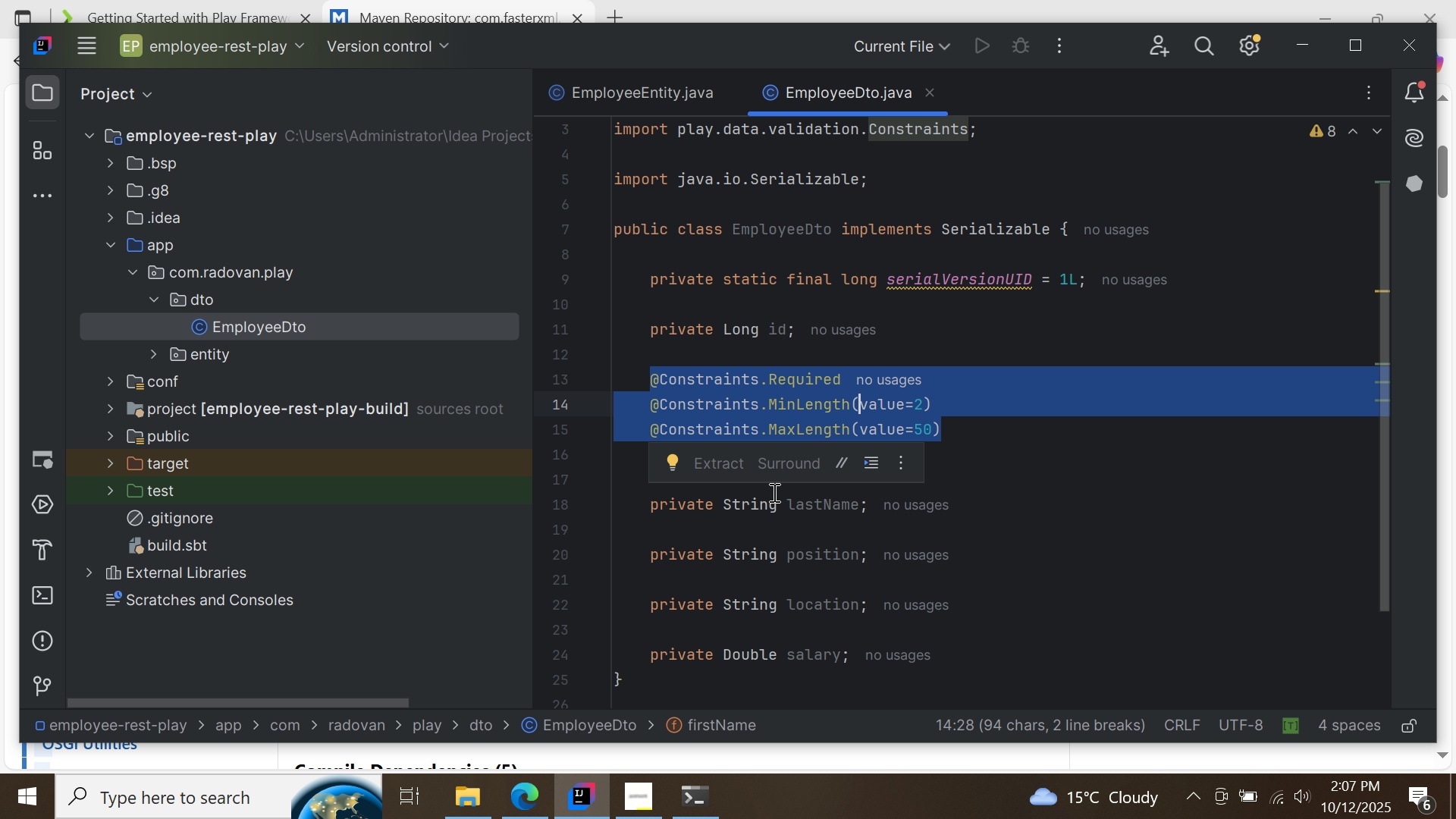 
left_click([773, 492])
 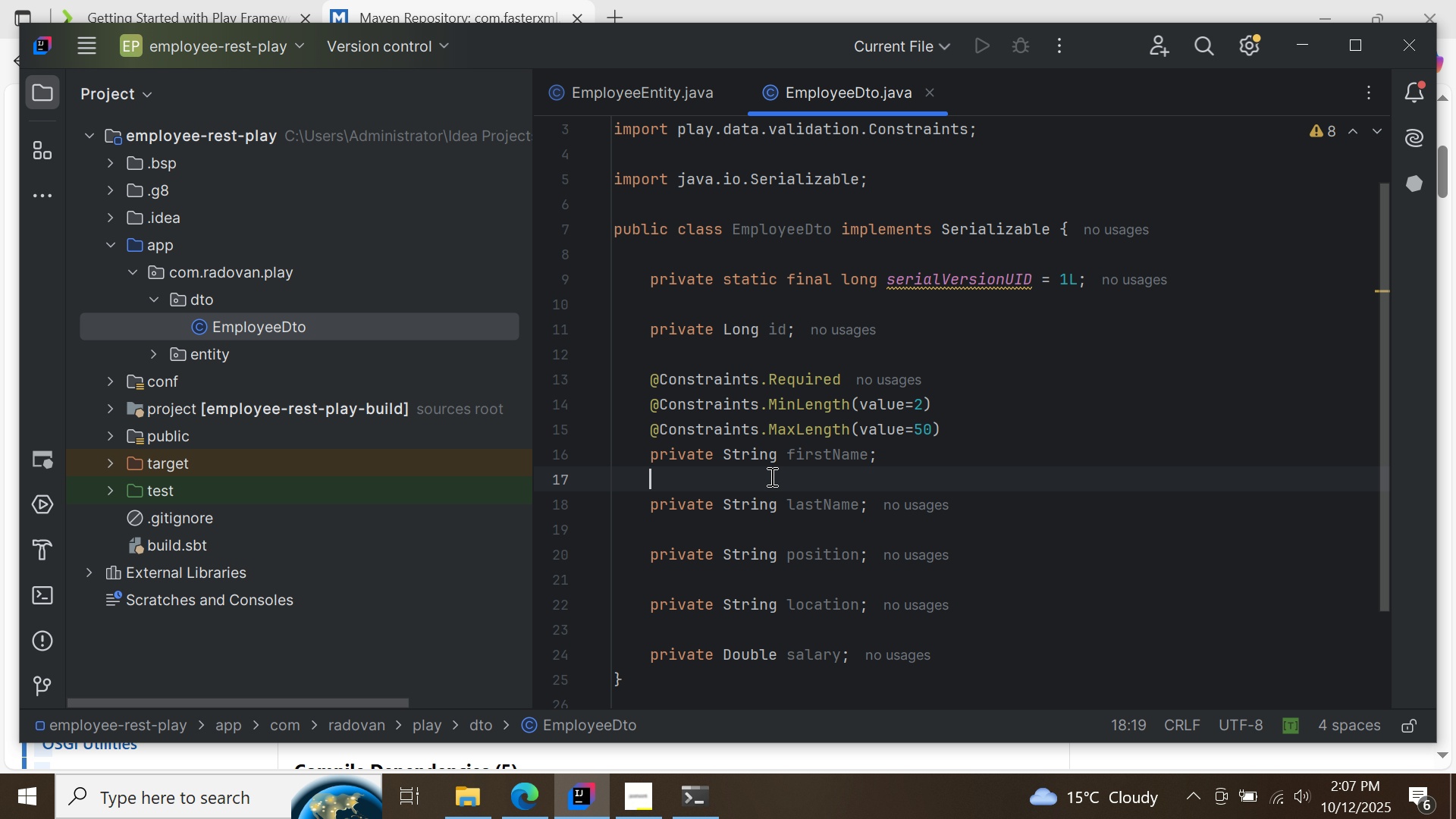 
left_click([770, 476])
 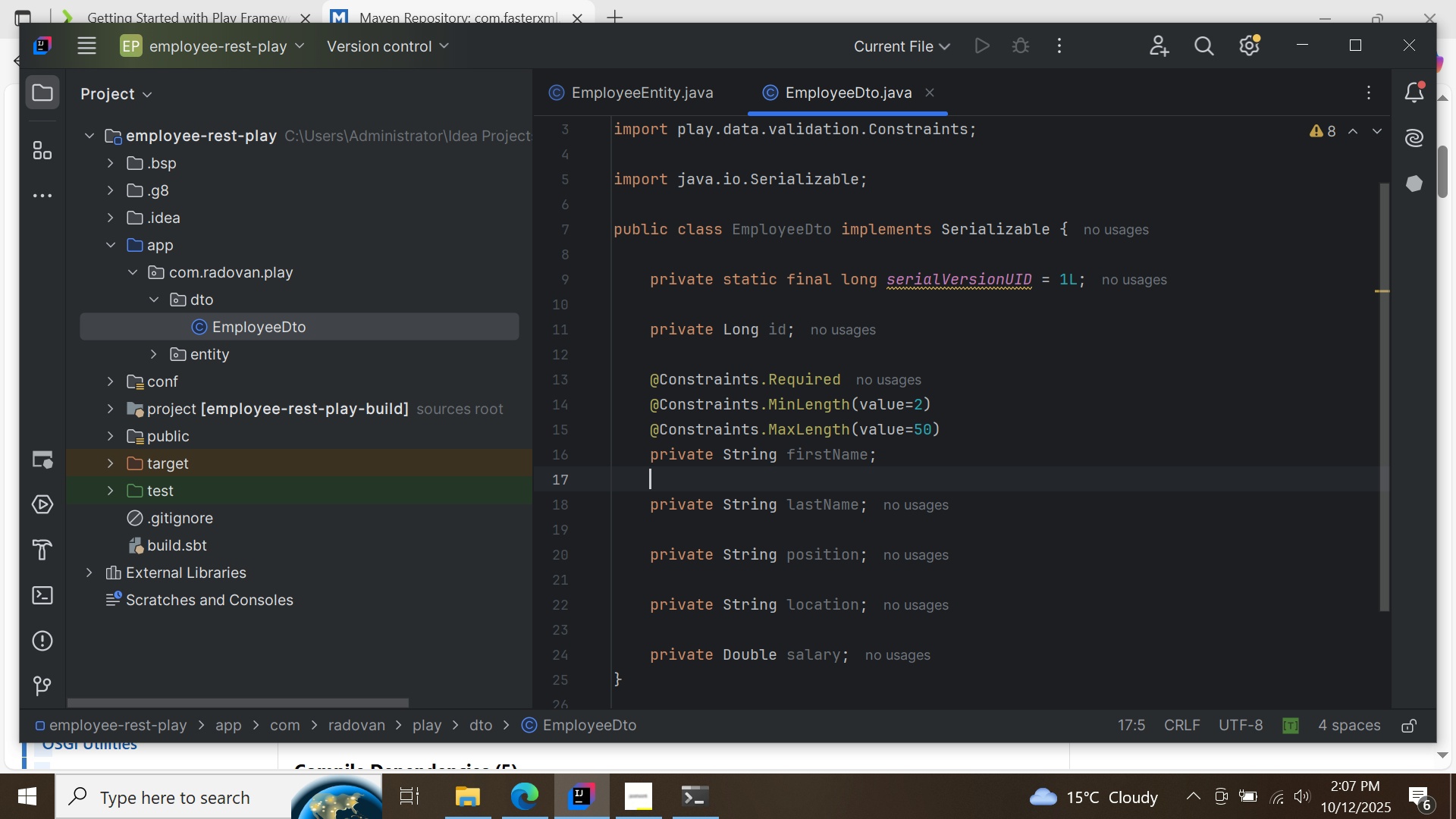 
key(Enter)
 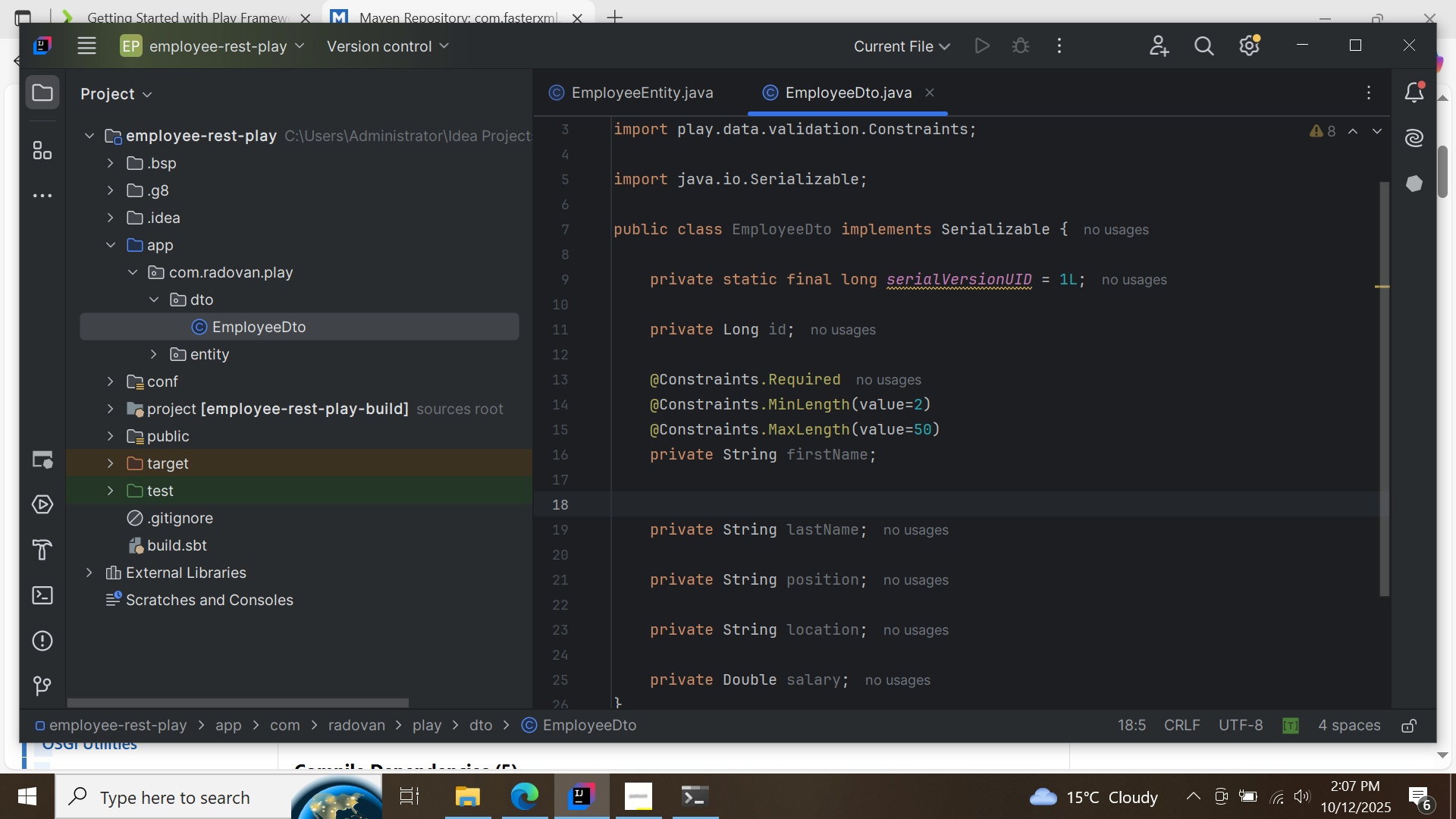 
key(Control+ControlLeft)
 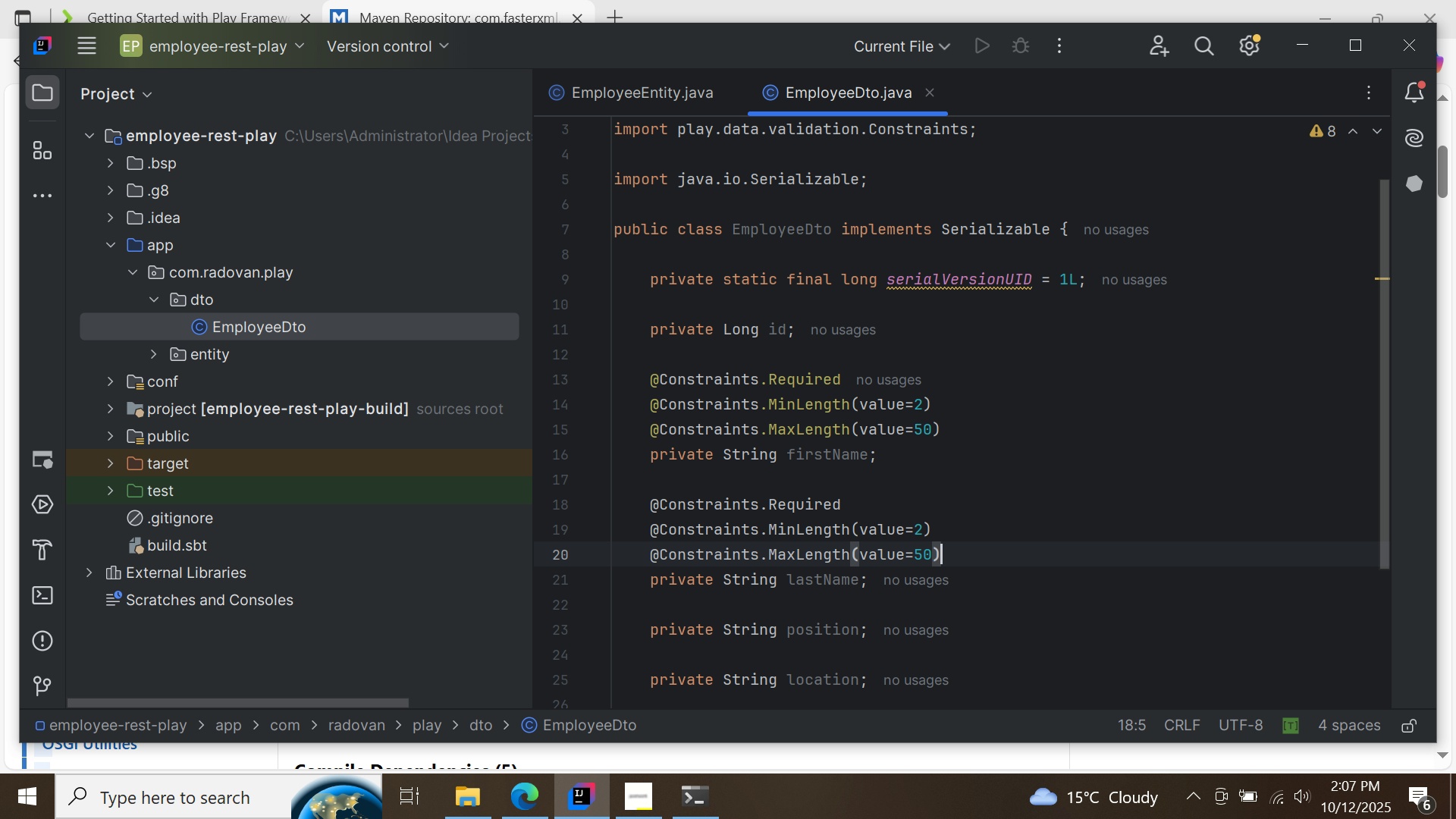 
key(Control+V)
 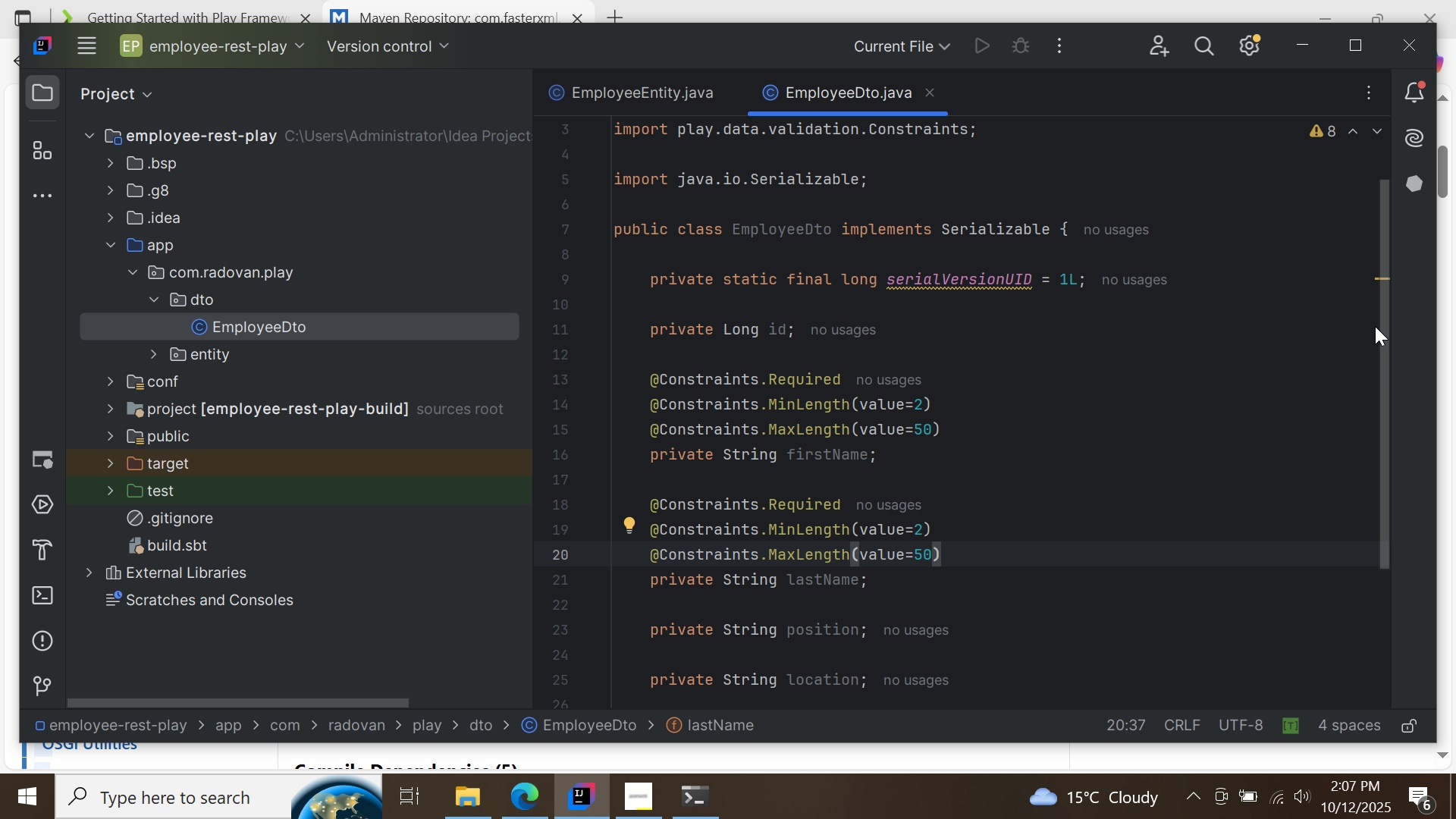 
left_click_drag(start_coordinate=[1382, 310], to_coordinate=[1396, 429])
 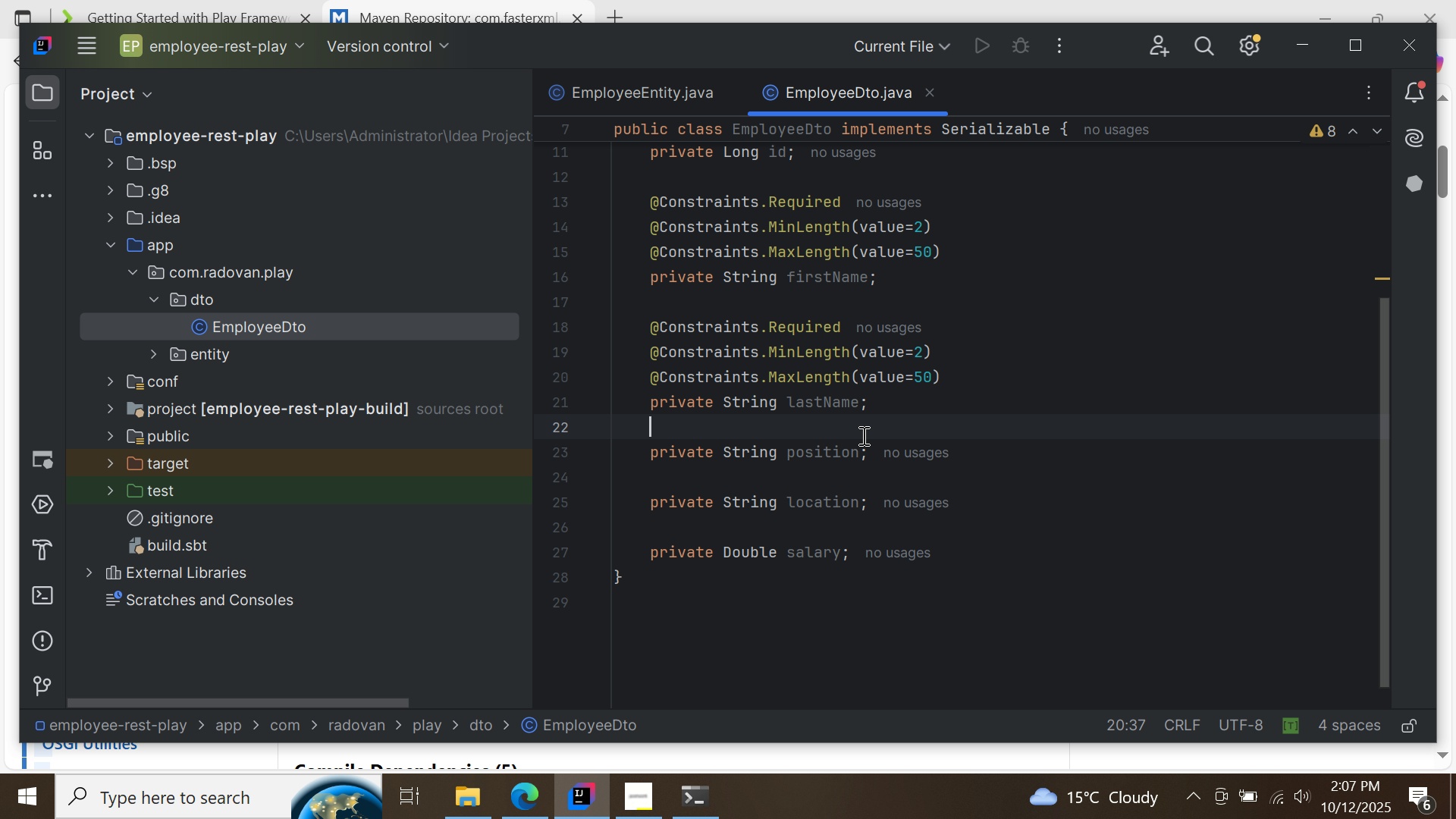 
left_click([862, 435])
 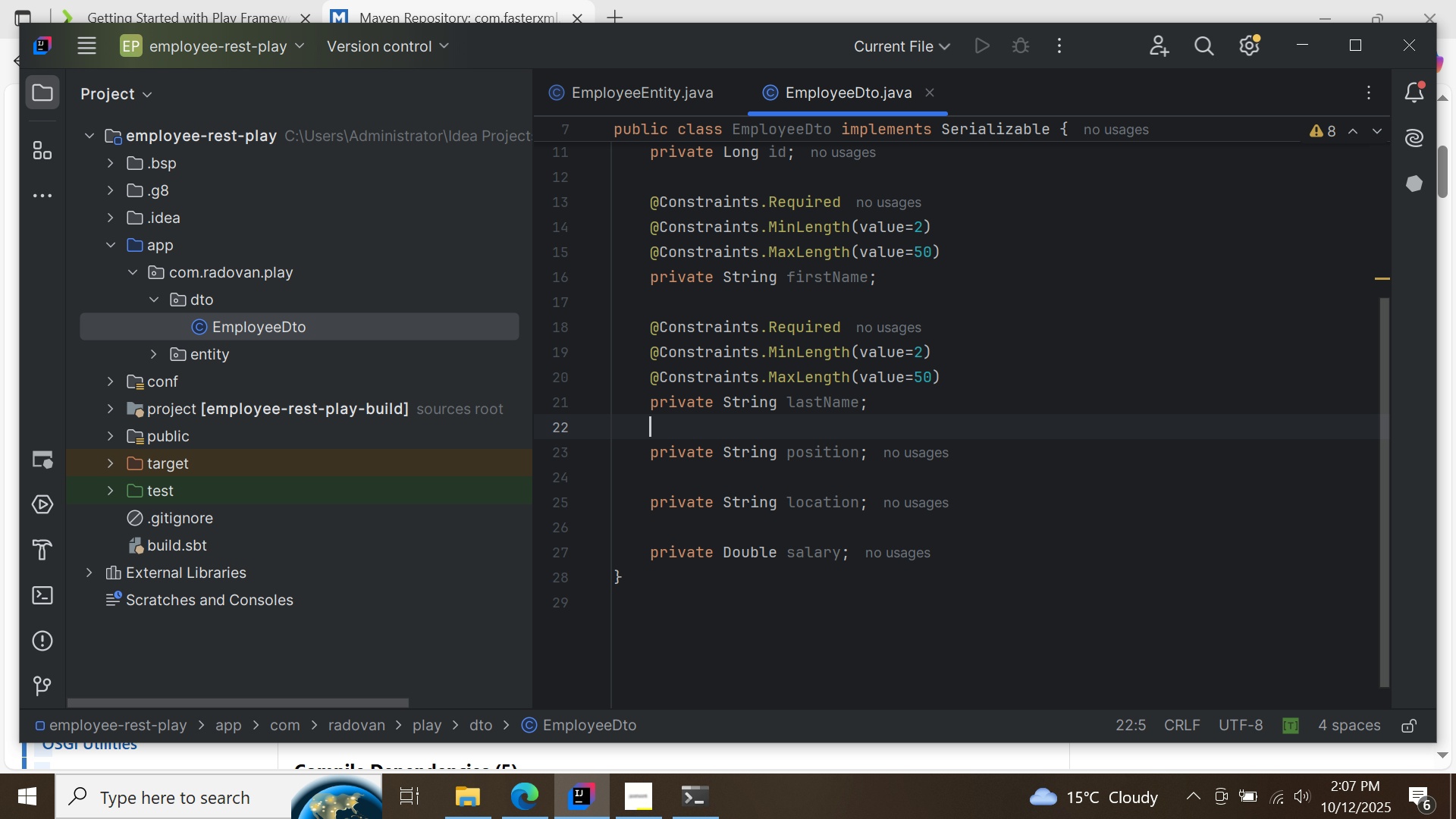 
key(Enter)
 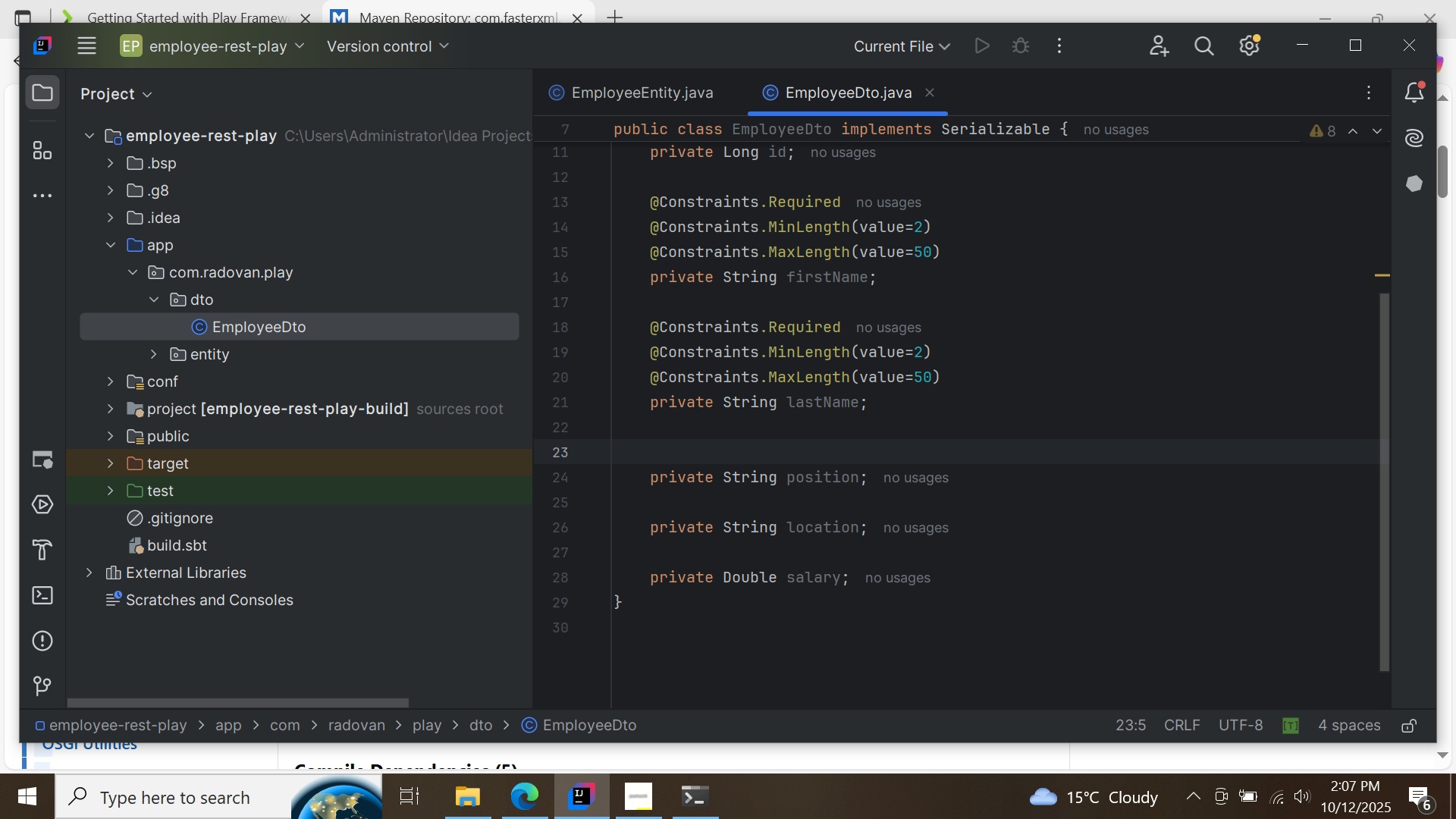 
key(Control+ControlLeft)
 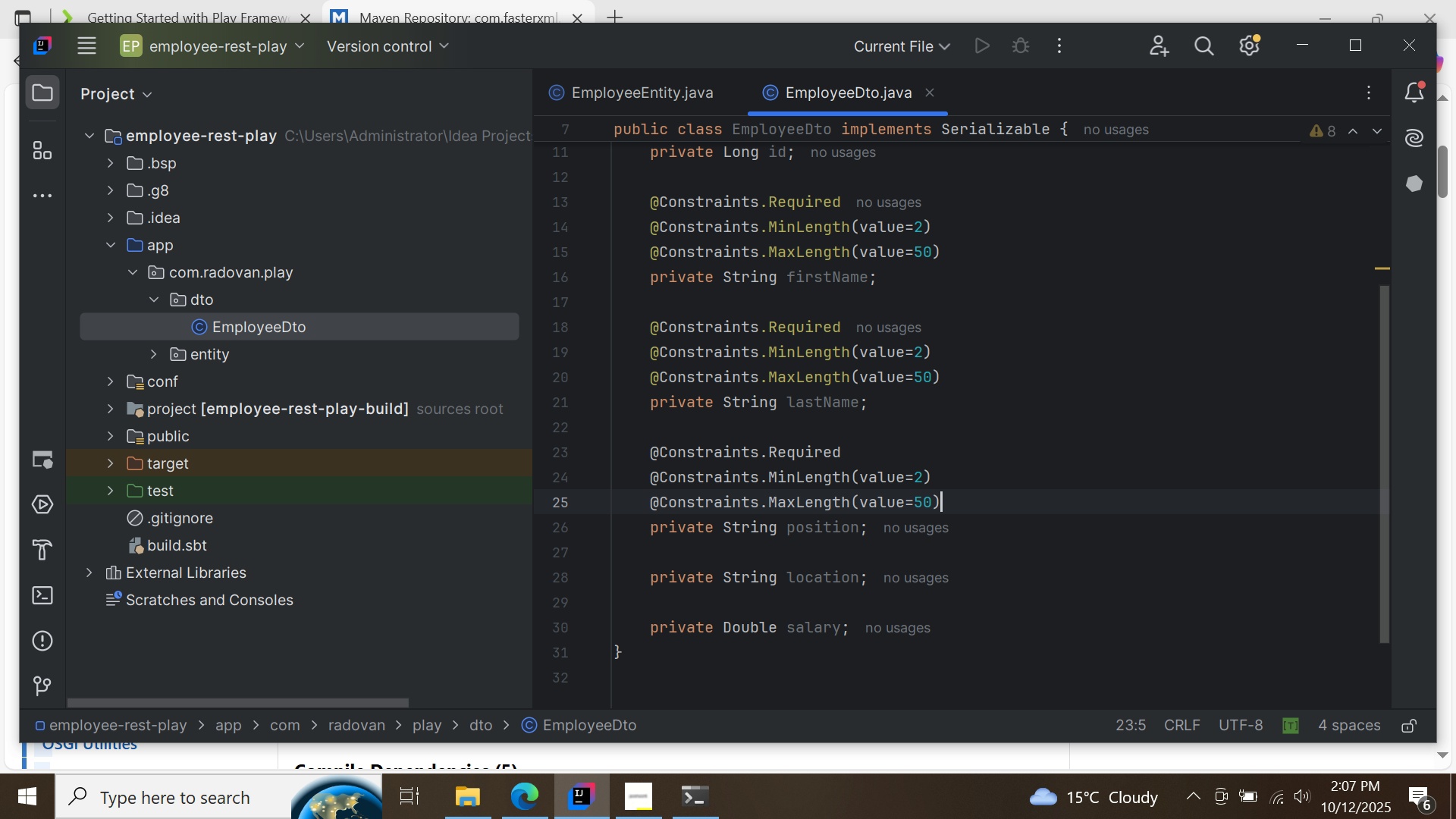 
key(Control+V)
 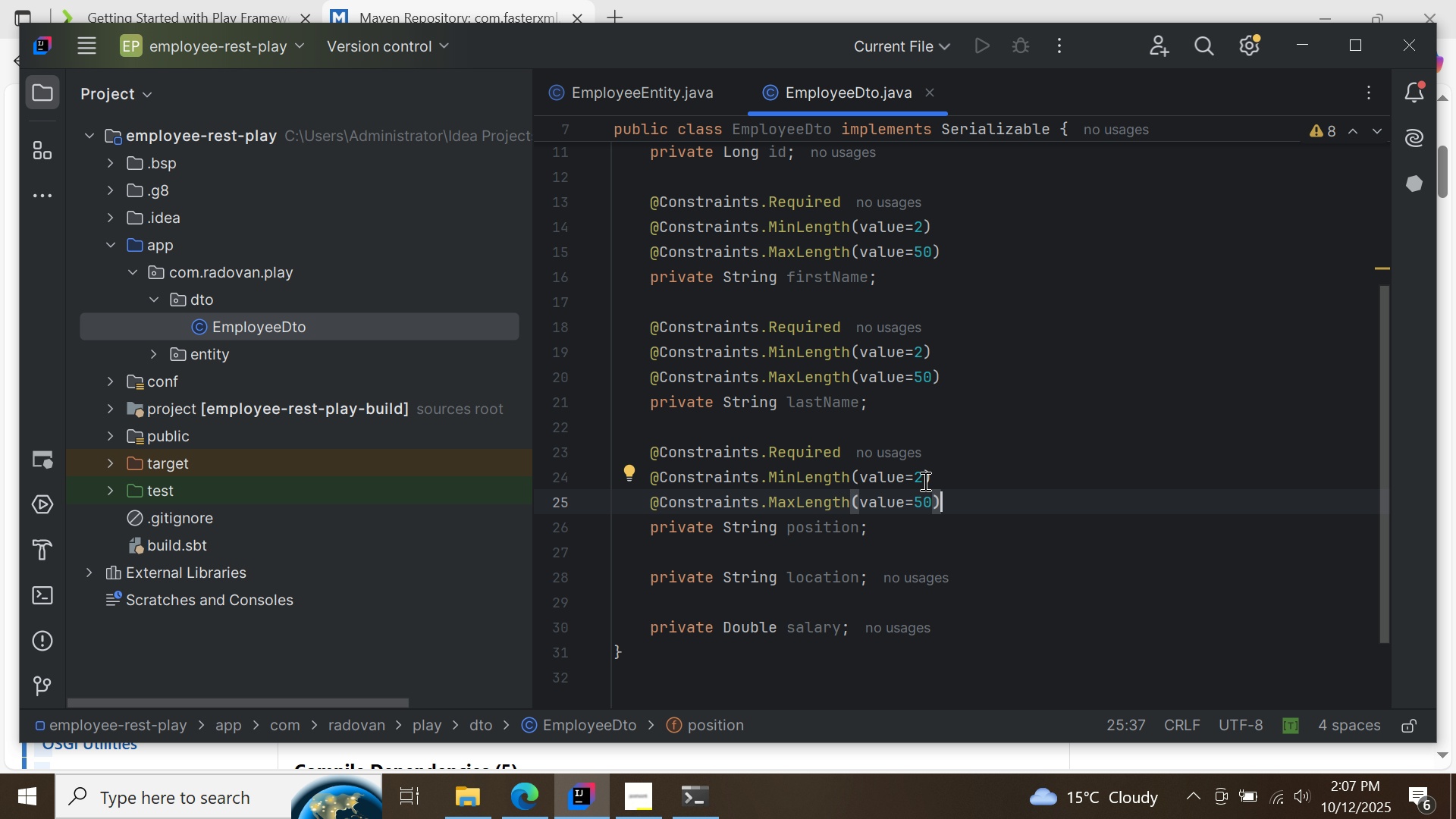 
left_click([920, 479])
 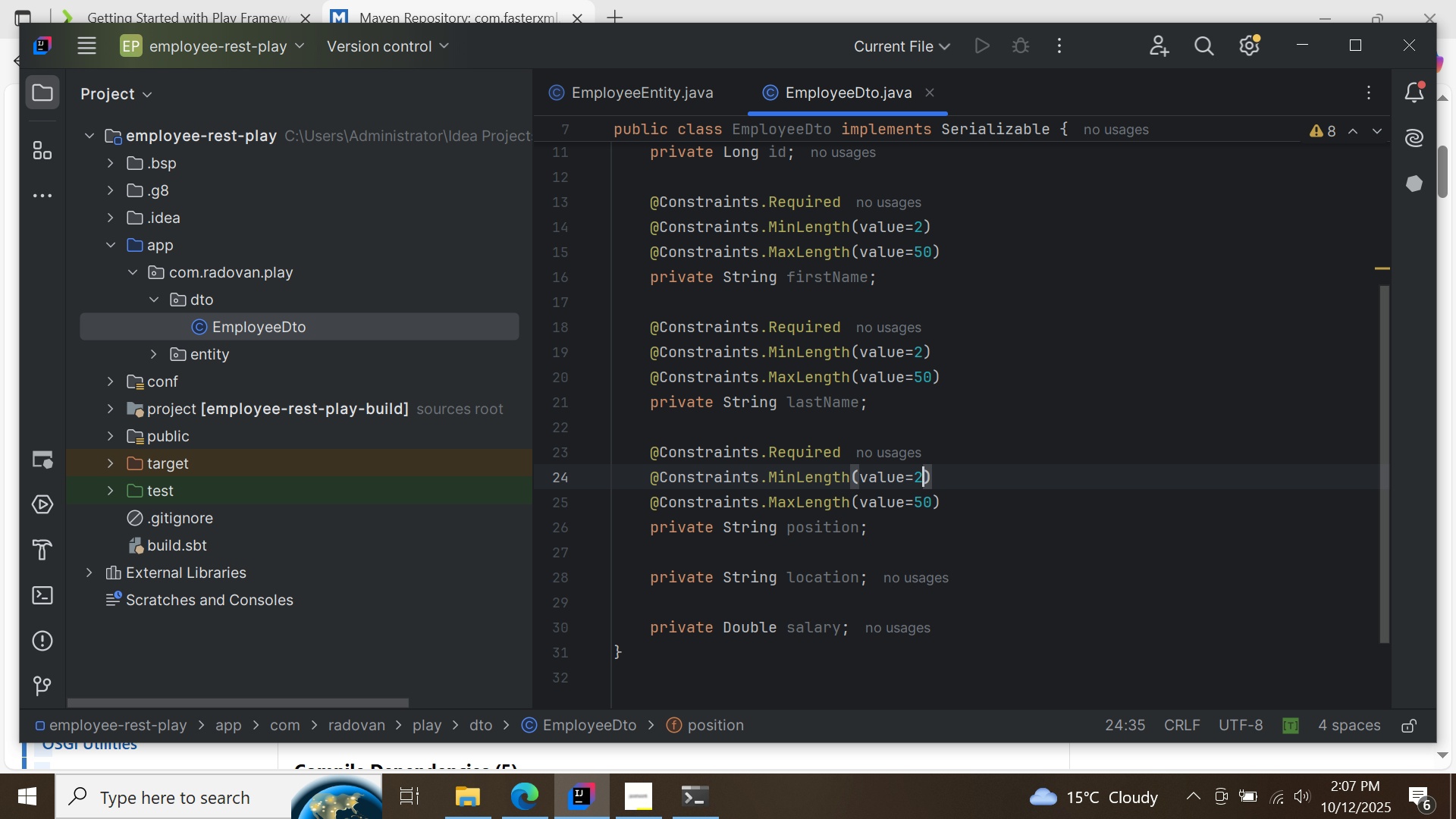 
key(Backspace)
 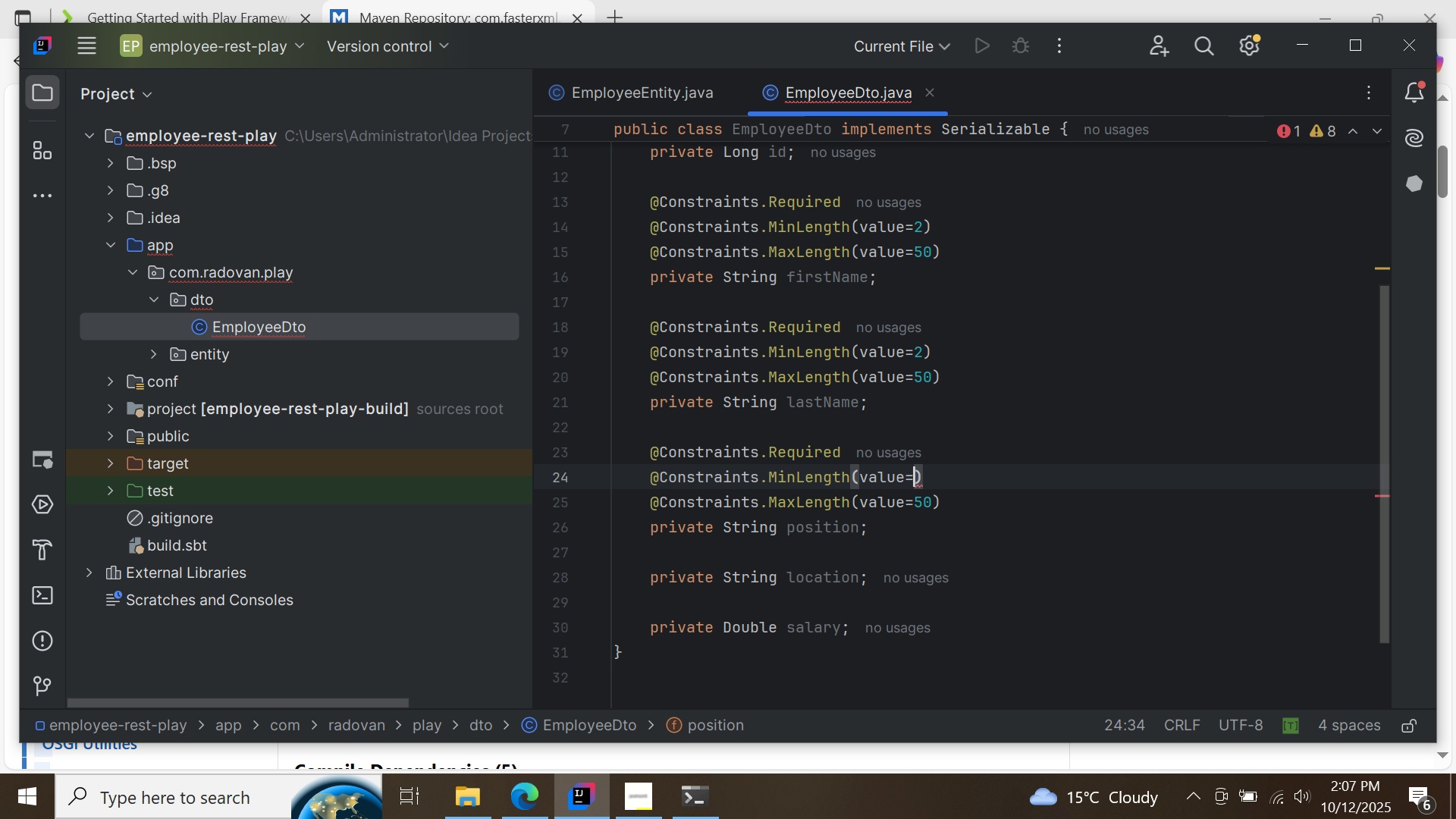 
key(3)
 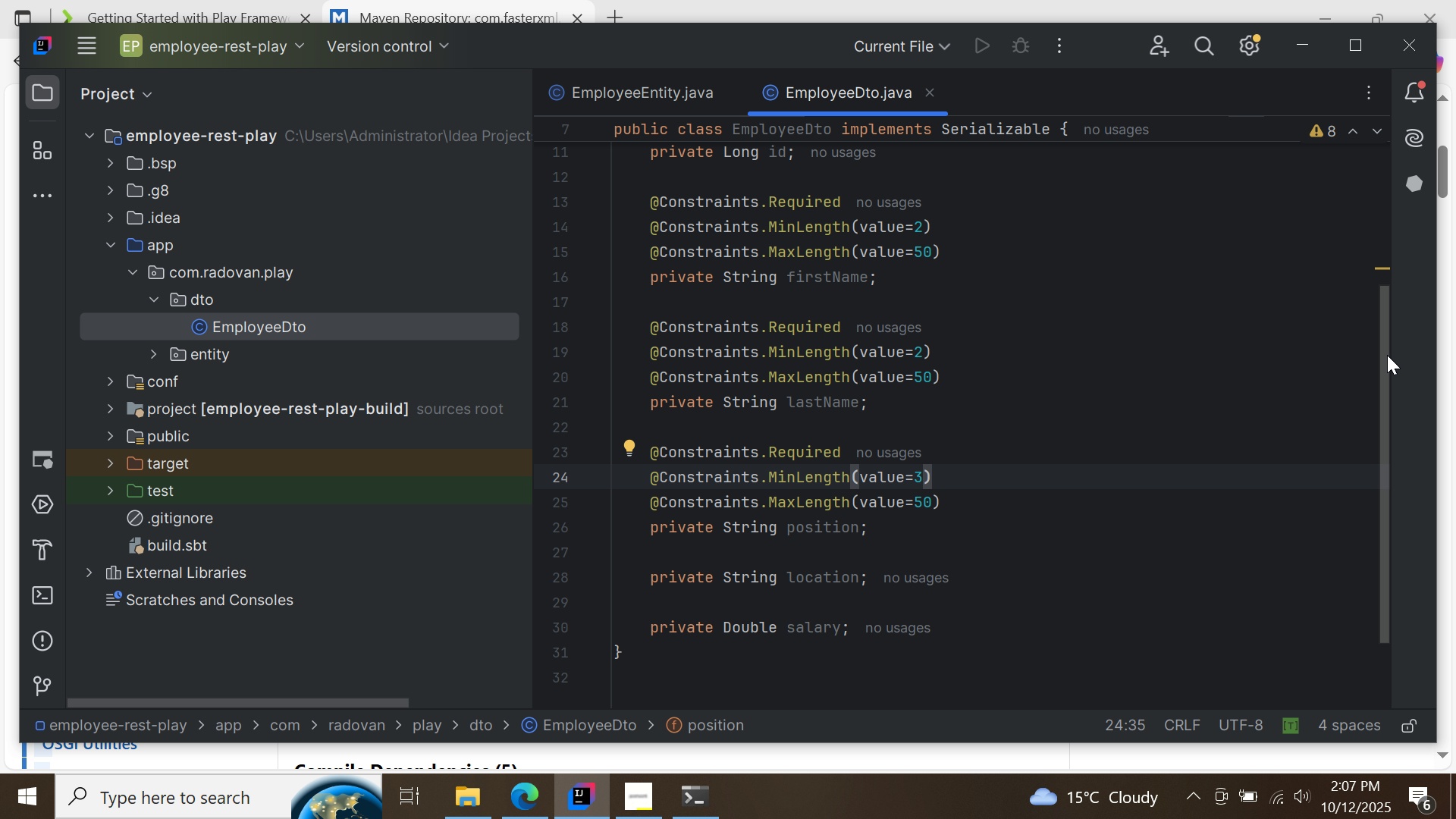 
left_click_drag(start_coordinate=[1387, 356], to_coordinate=[1395, 416])
 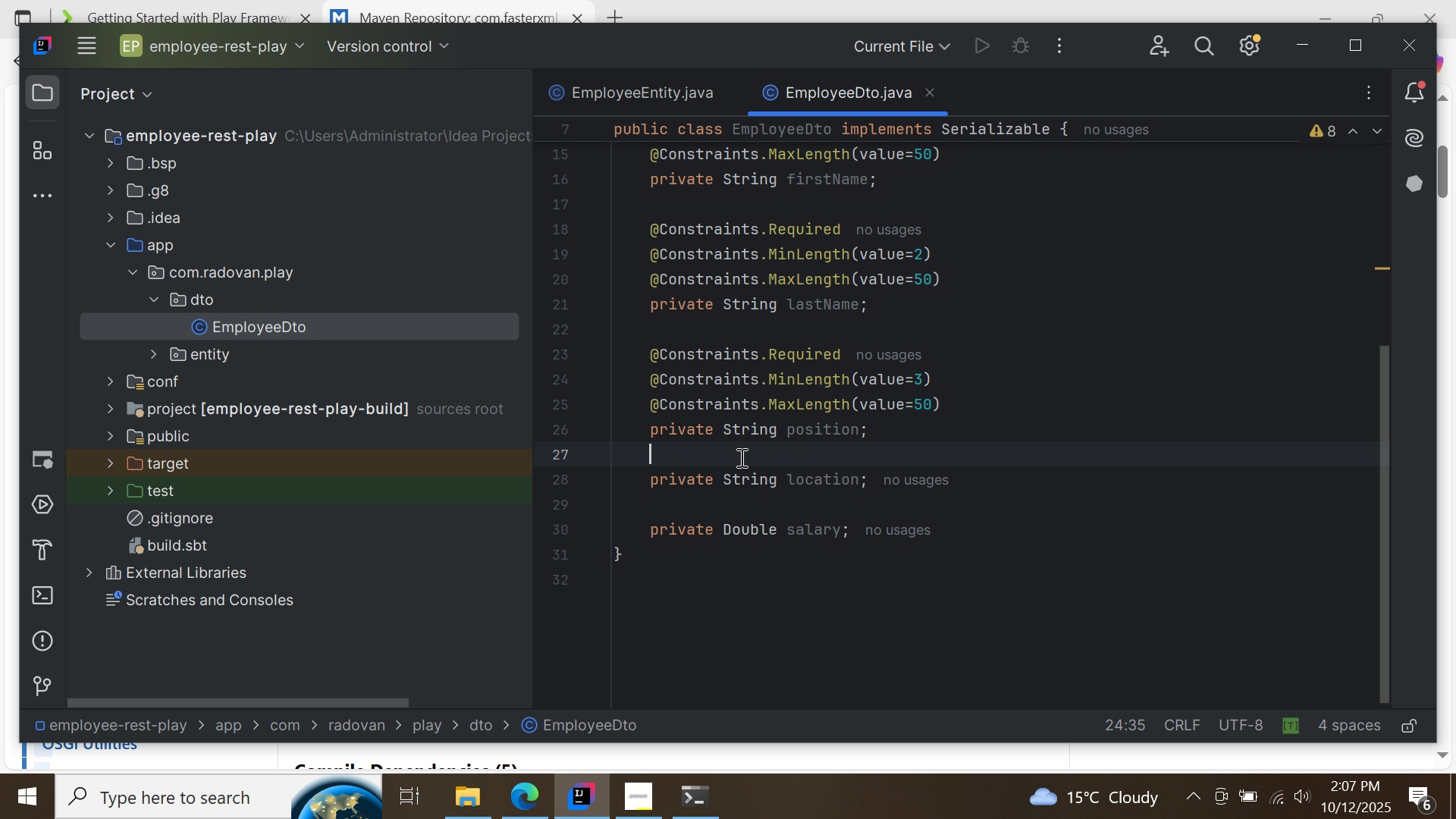 
left_click([740, 457])
 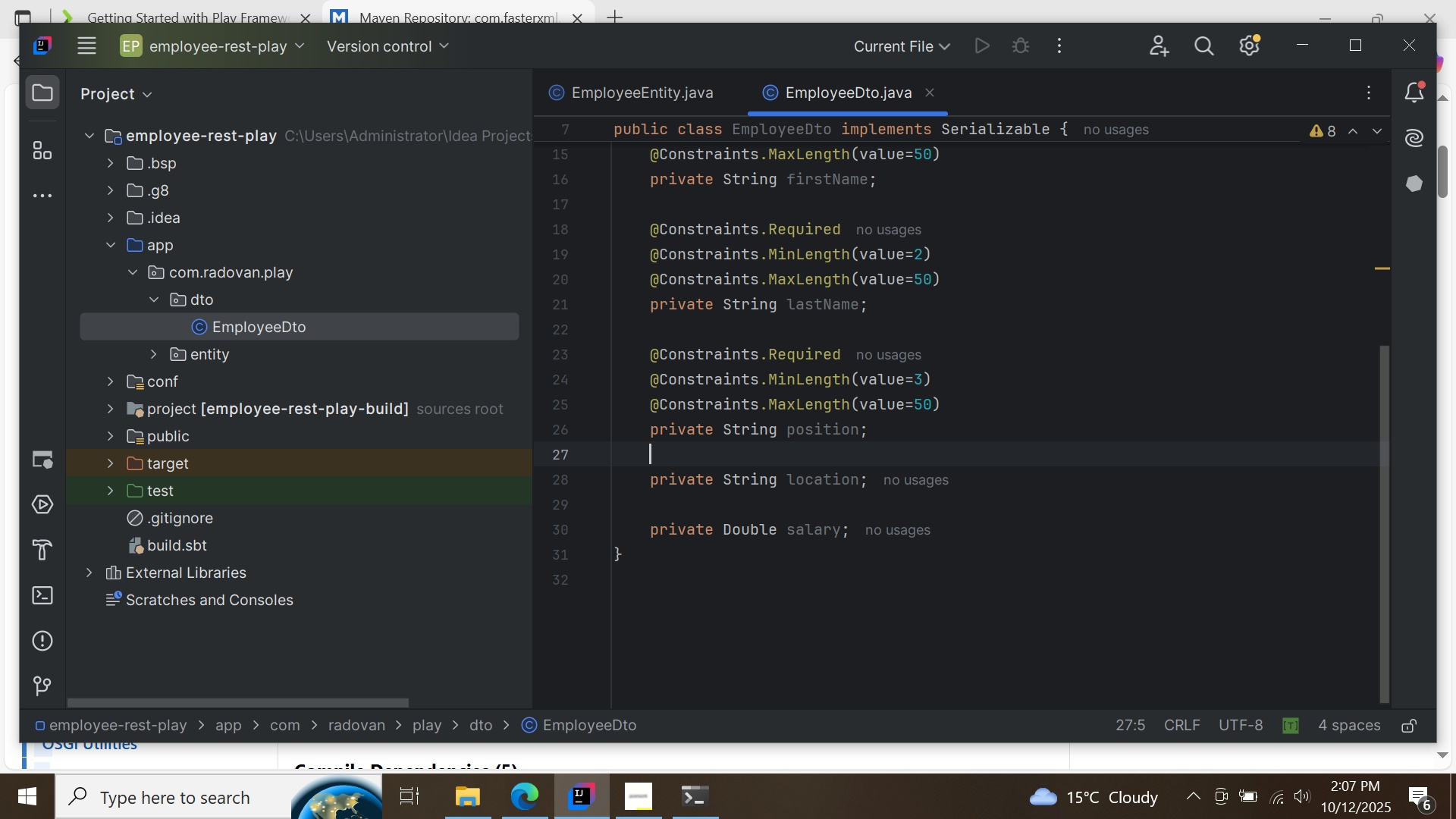 
key(Enter)
 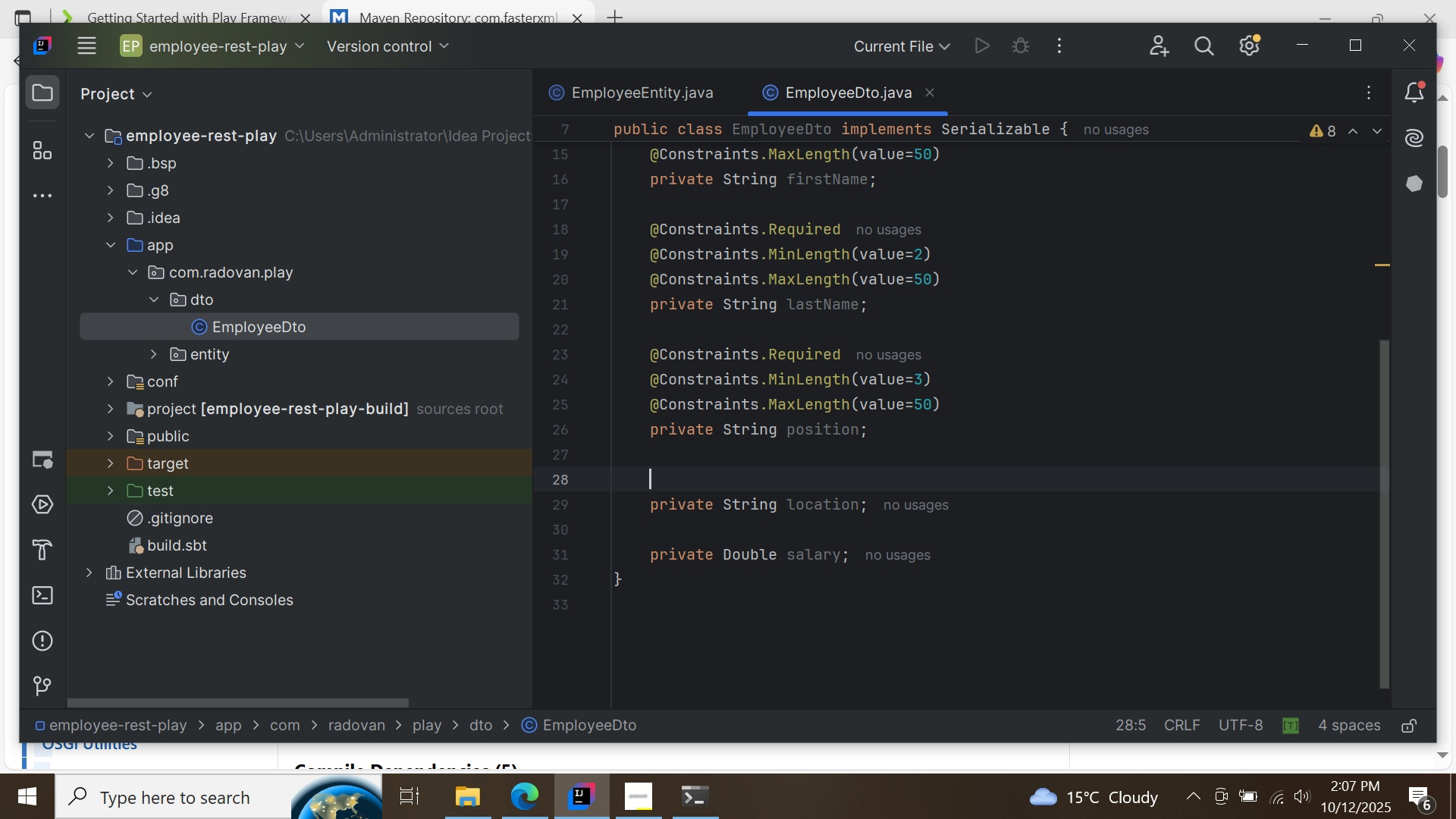 
key(Control+ControlLeft)
 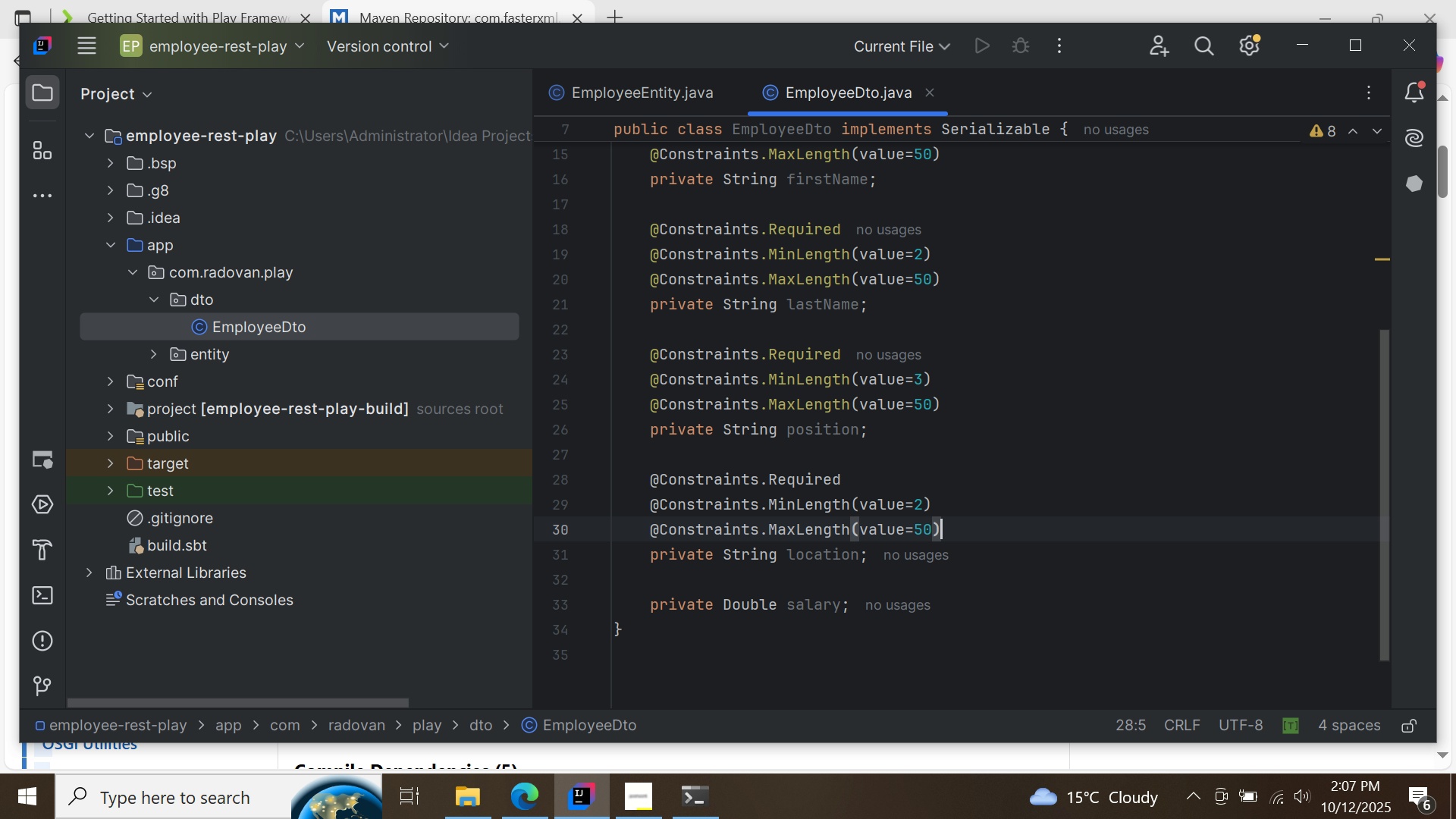 
key(Control+V)
 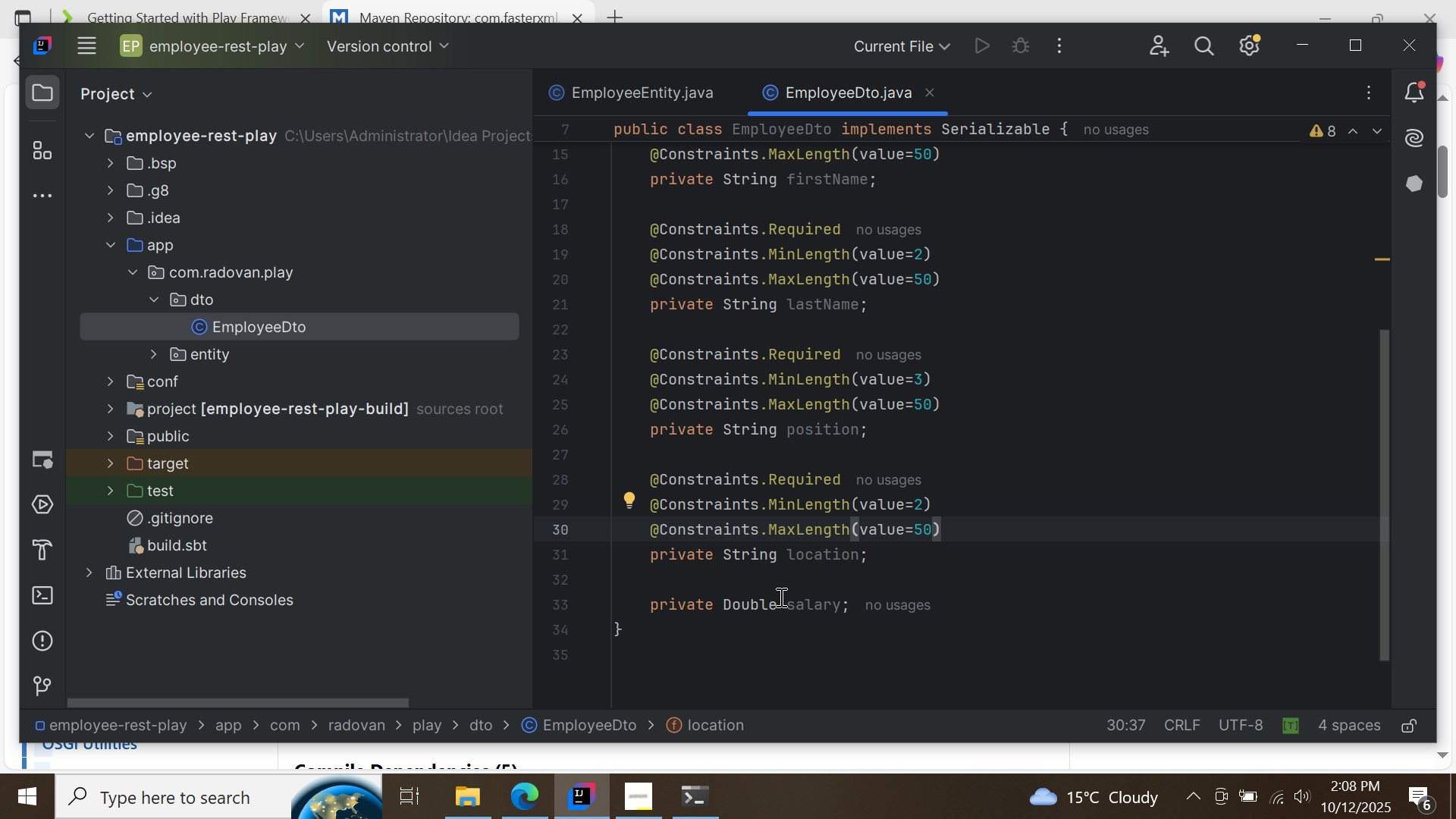 
left_click([758, 588])
 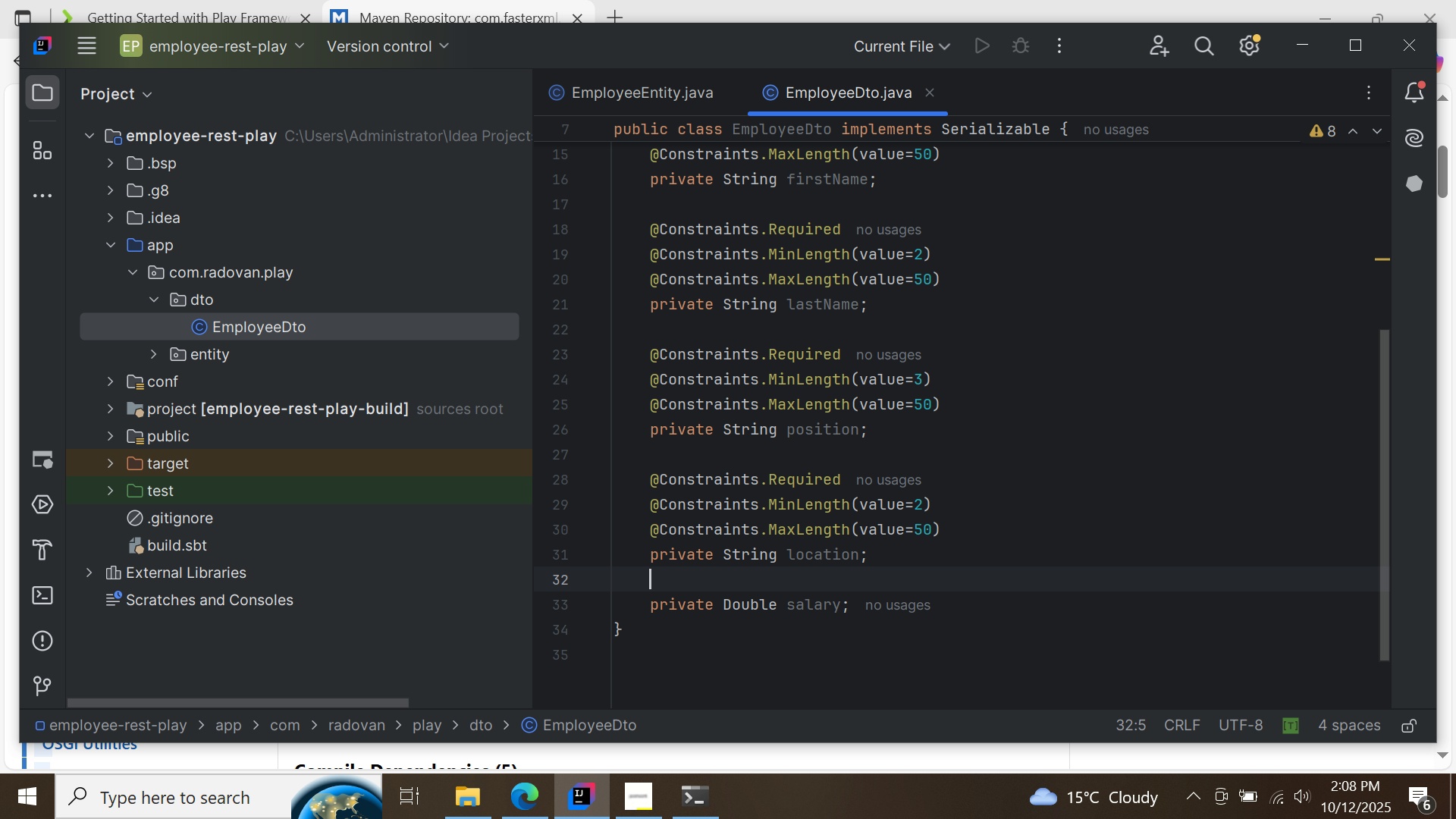 
key(Enter)
 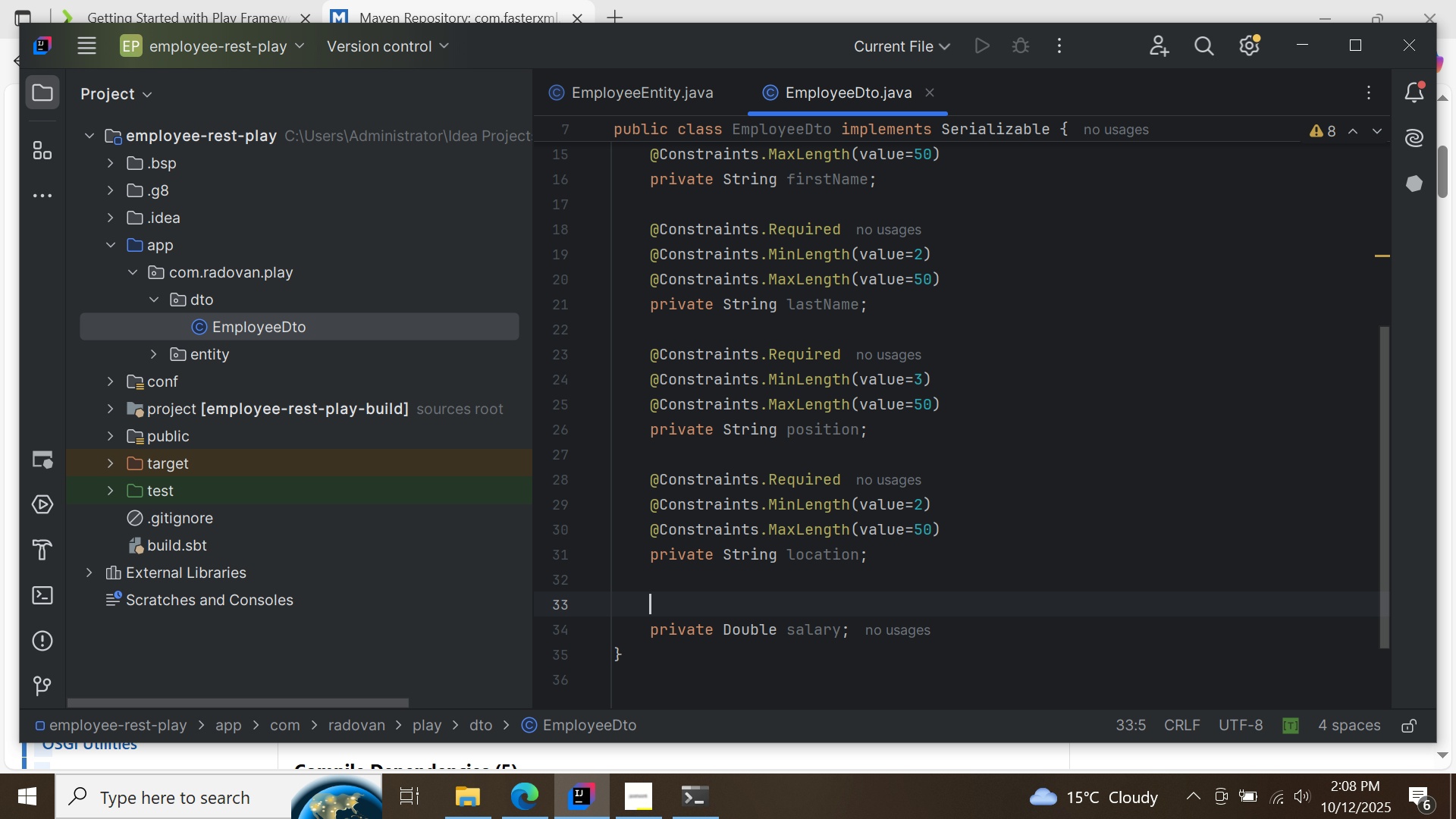 
type(@Requ)
 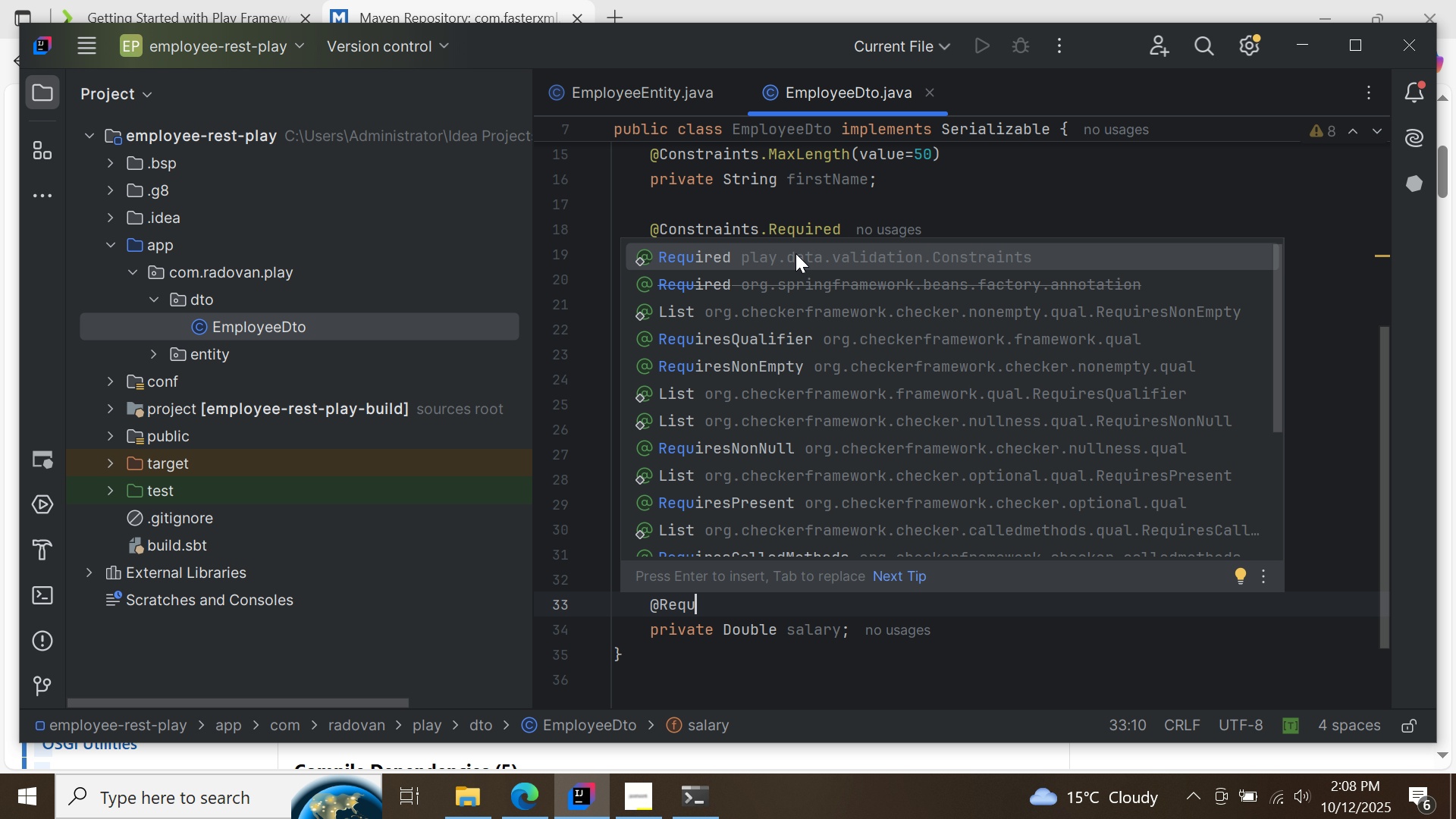 
double_click([795, 253])
 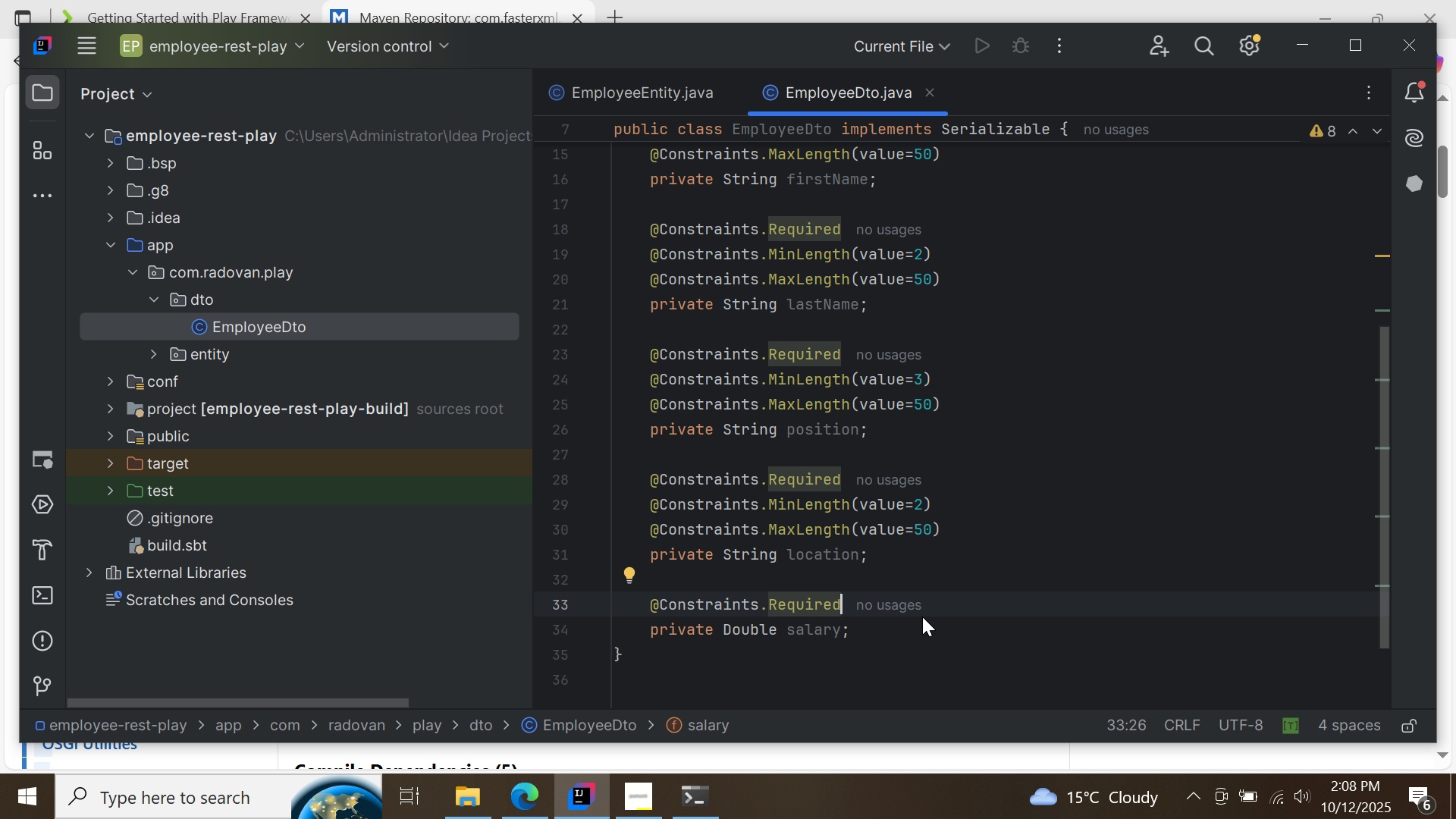 
key(Enter)
 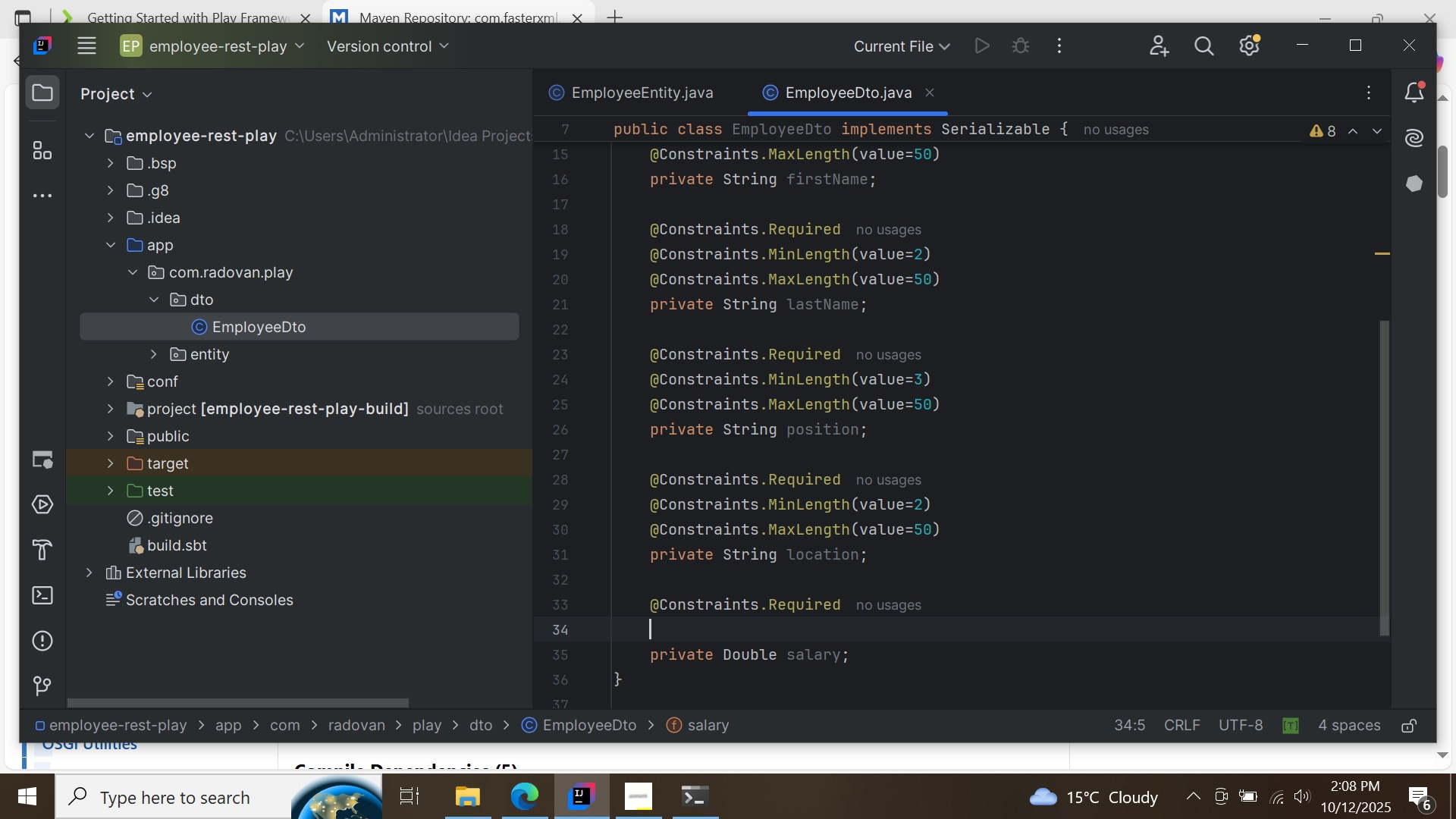 
type(@Min)
 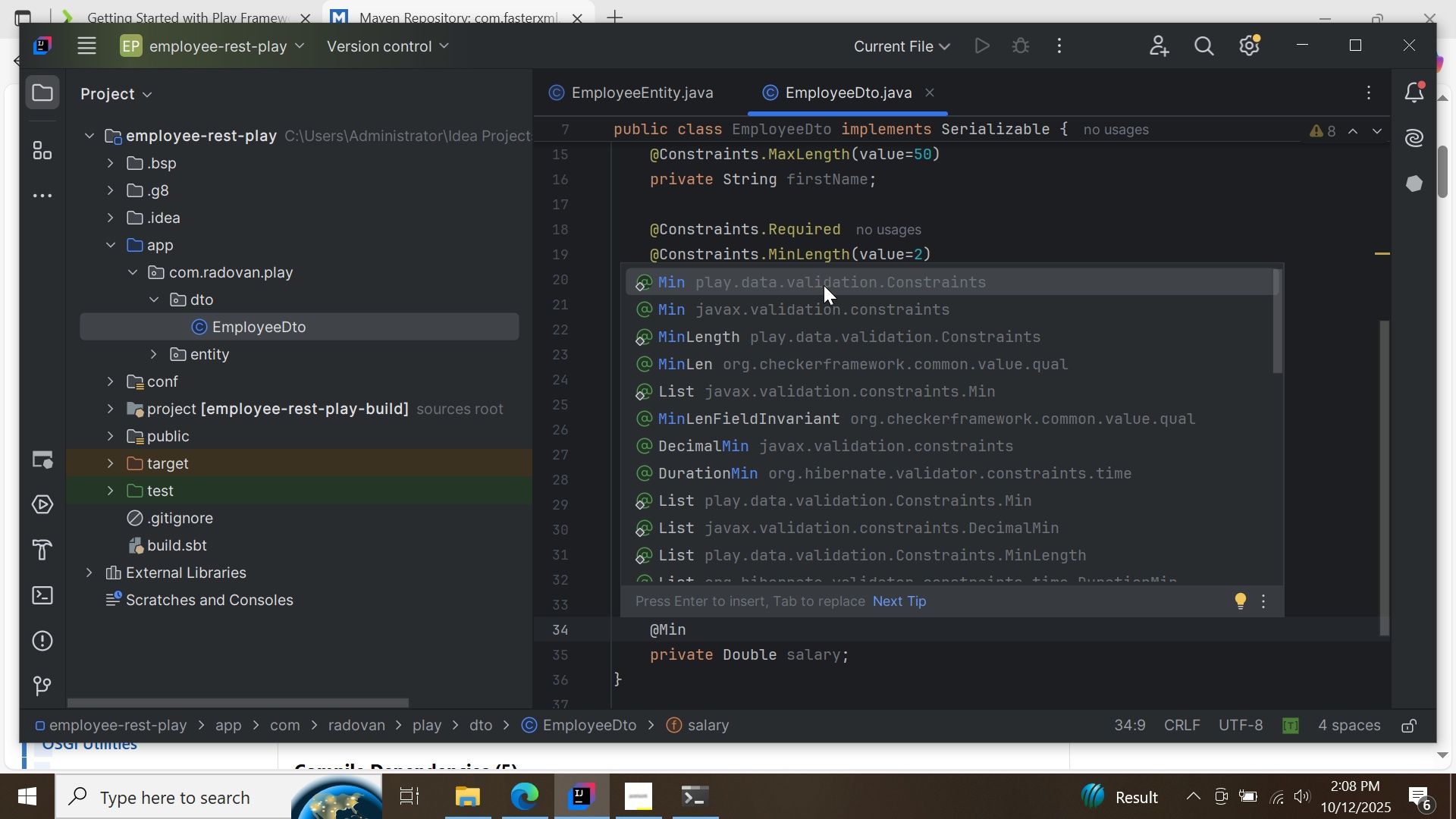 
double_click([824, 285])
 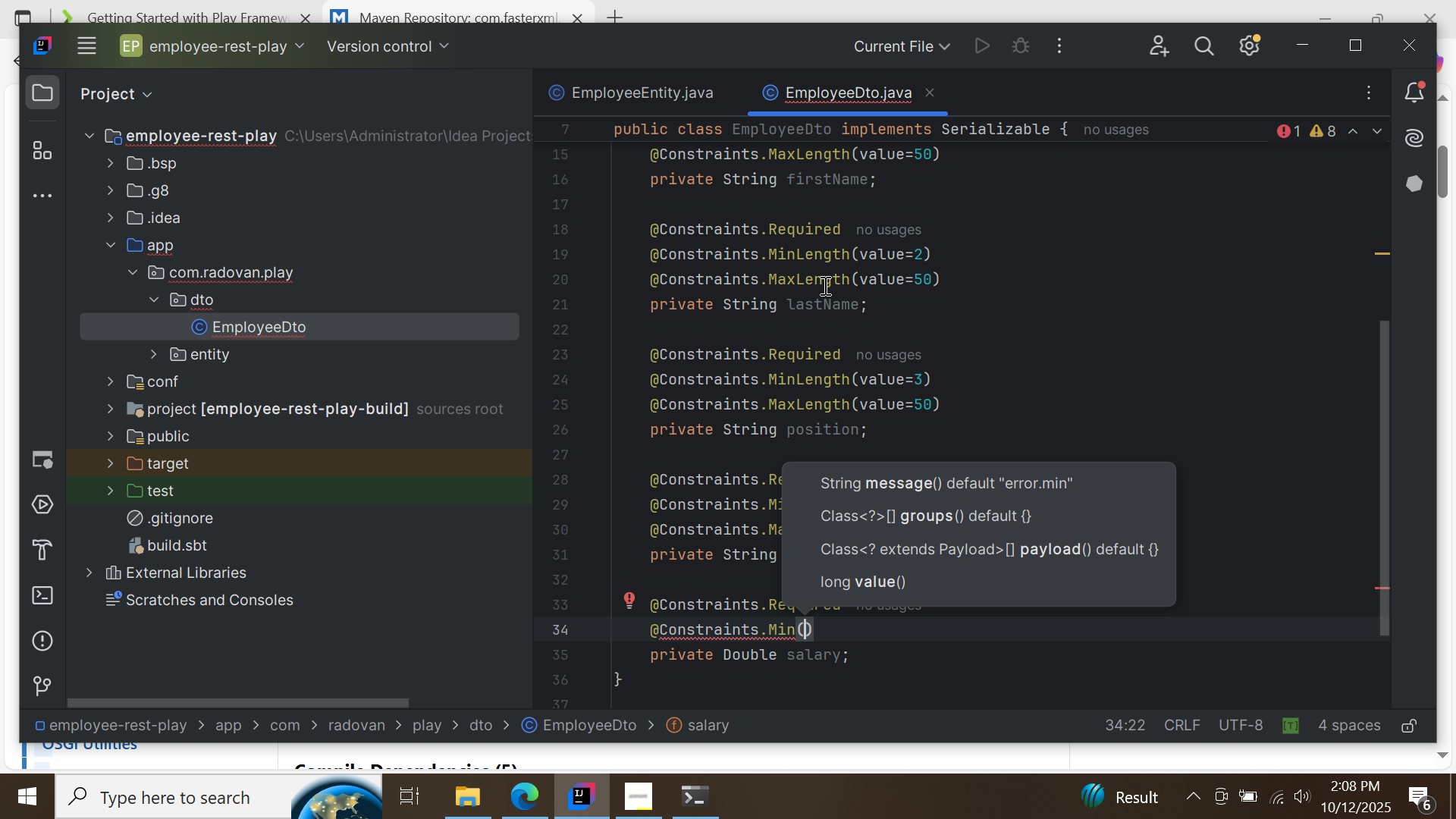 
type(value=)
 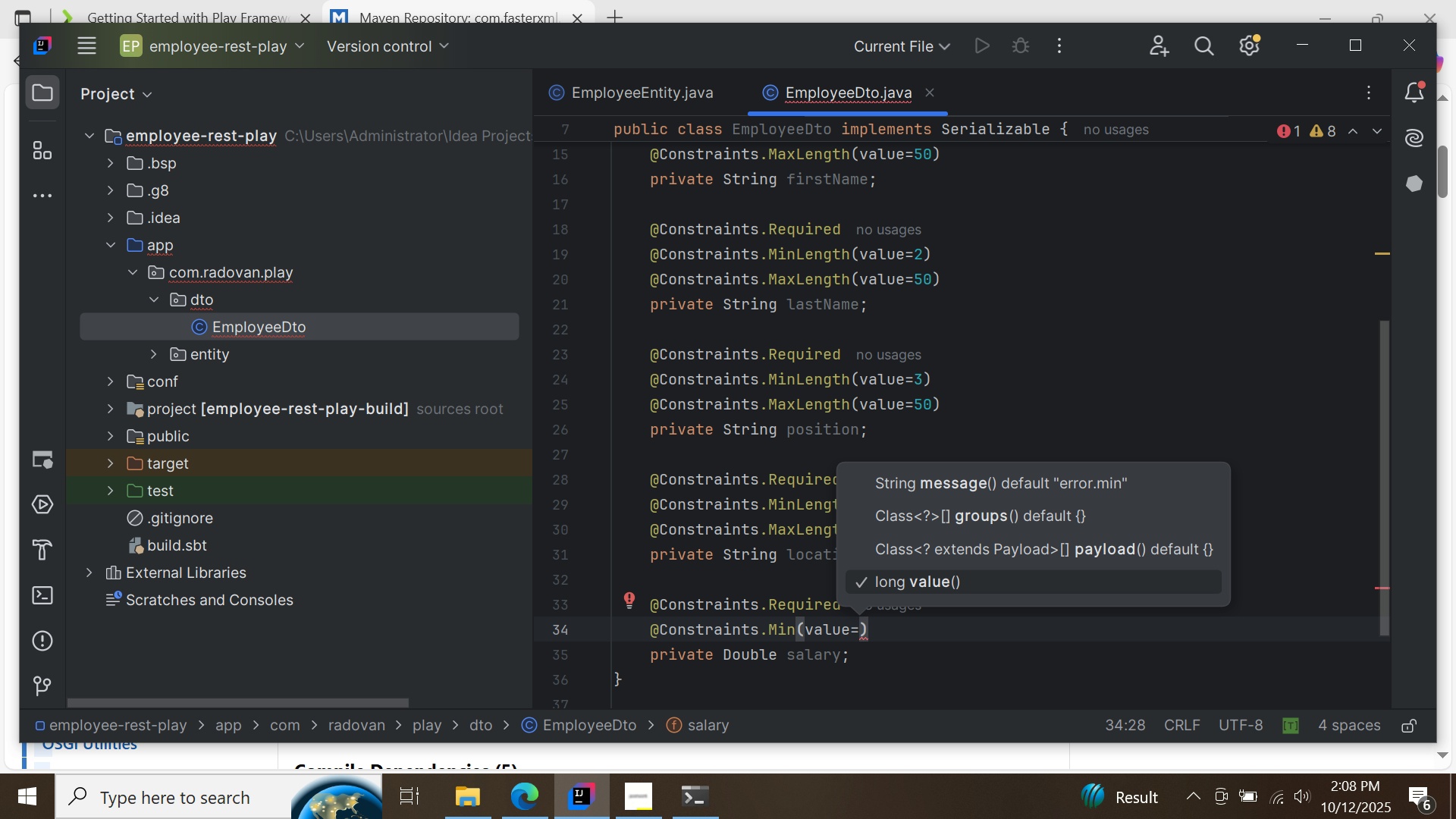 
type(1000)
 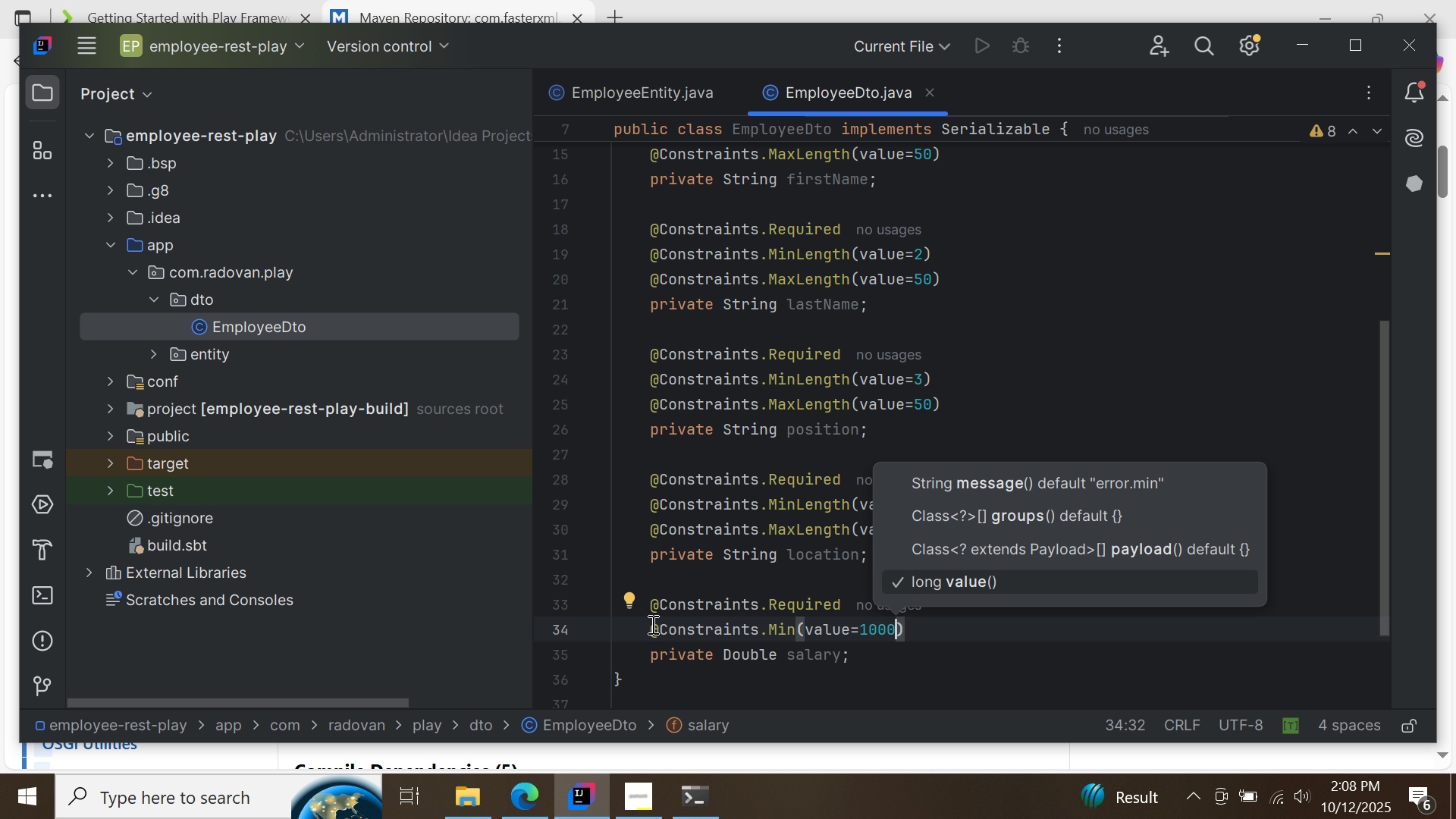 
left_click_drag(start_coordinate=[649, 626], to_coordinate=[931, 625])
 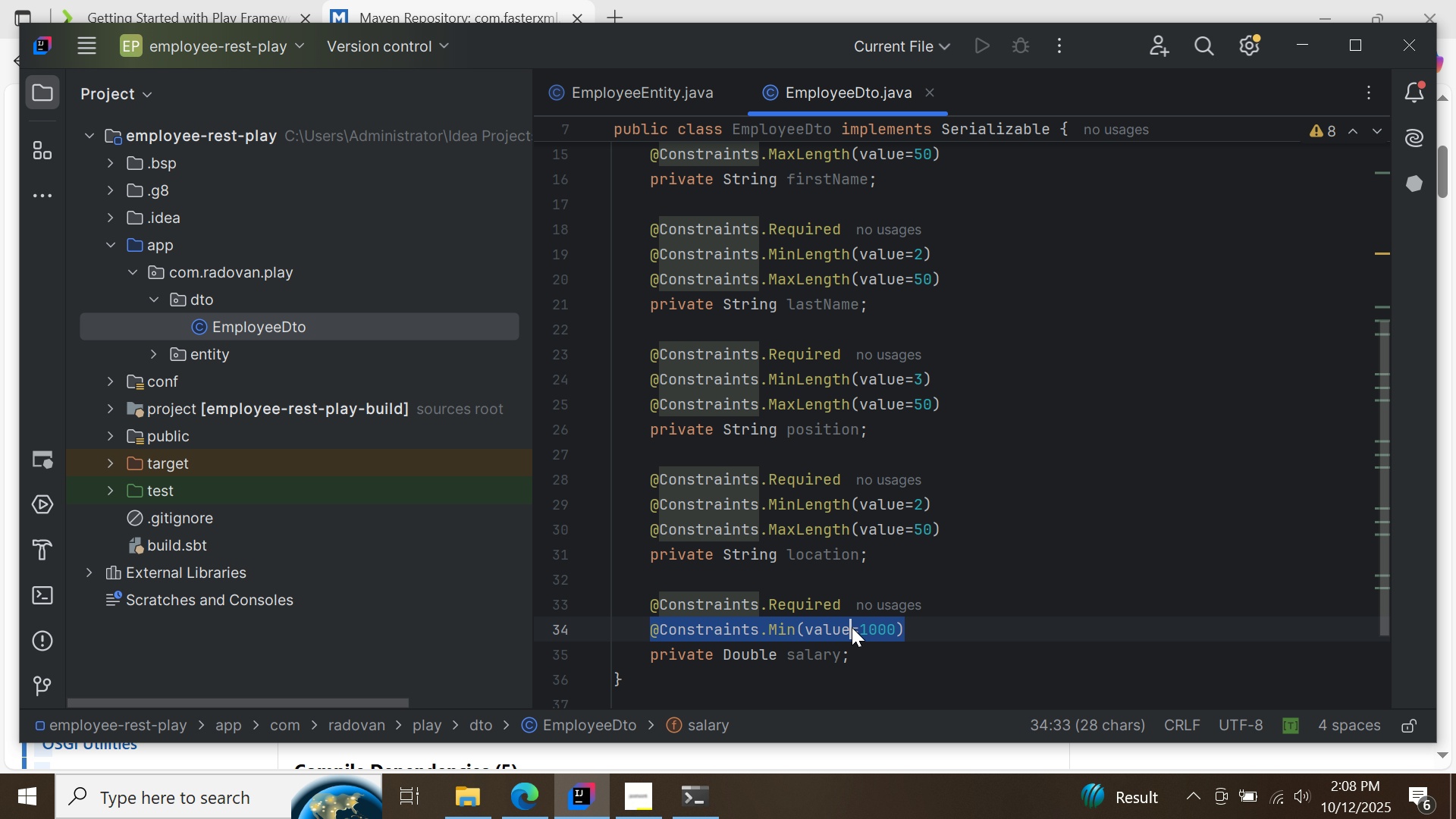 
right_click([852, 627])
 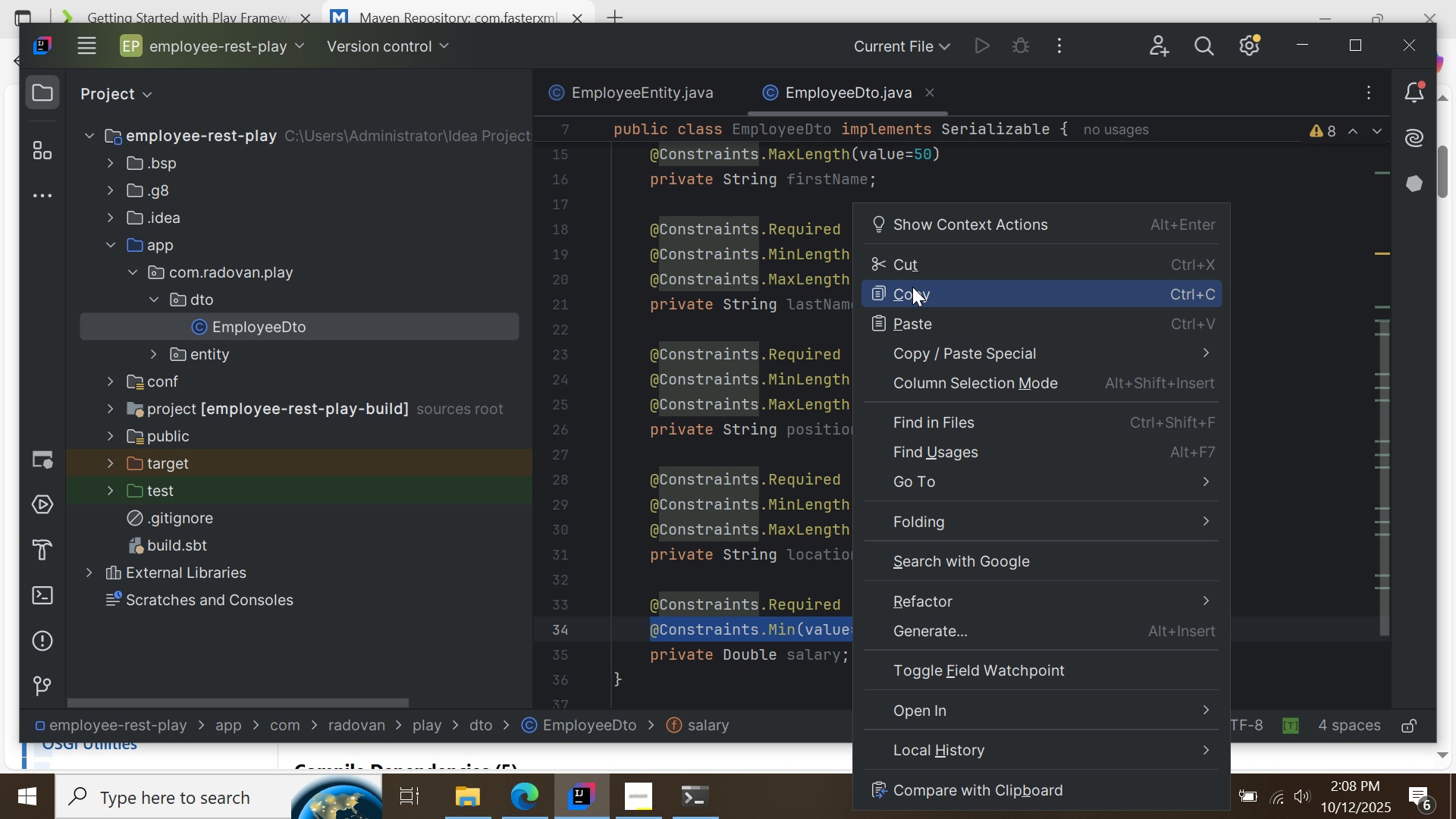 
left_click([912, 287])
 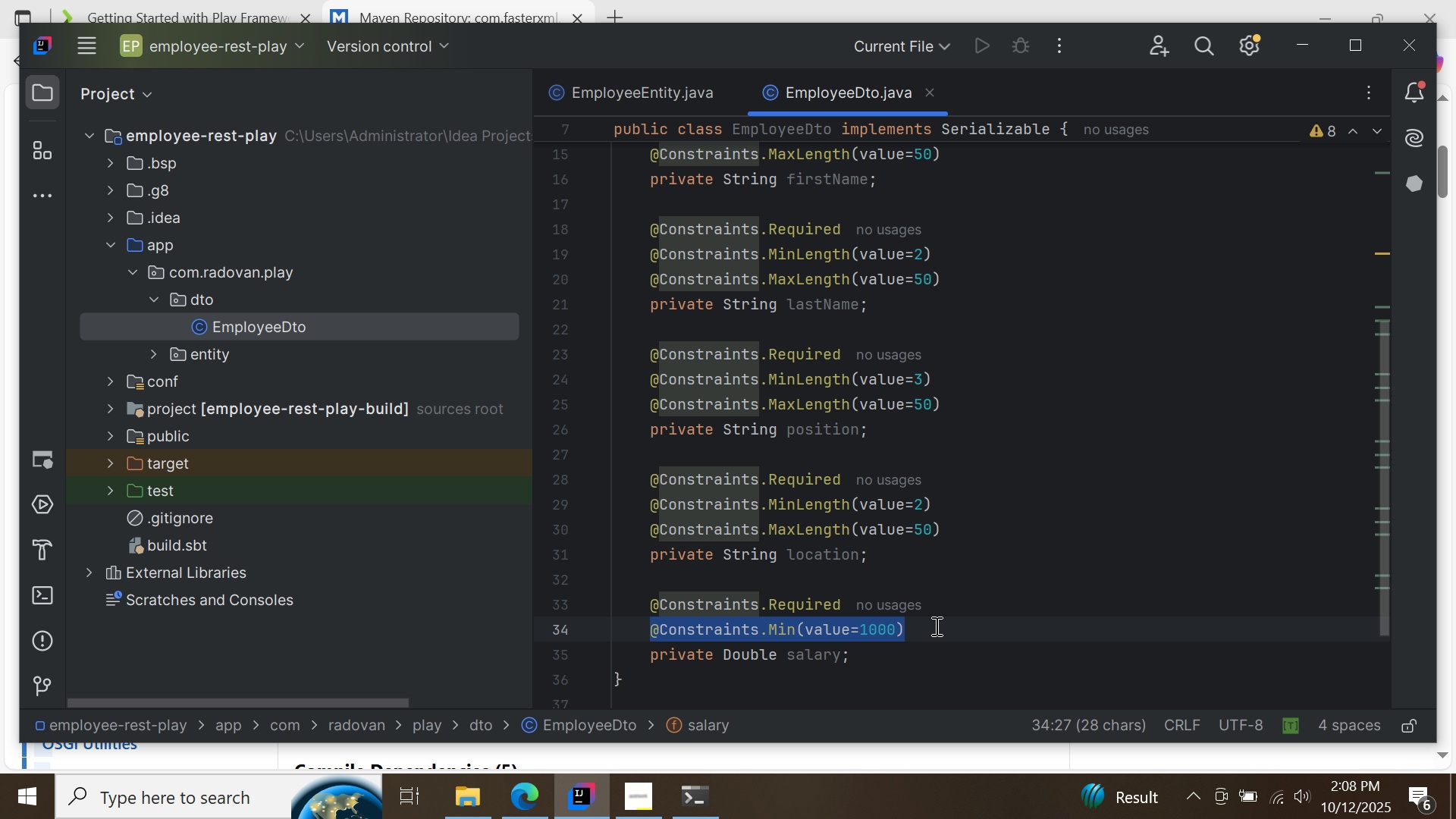 
left_click([935, 626])
 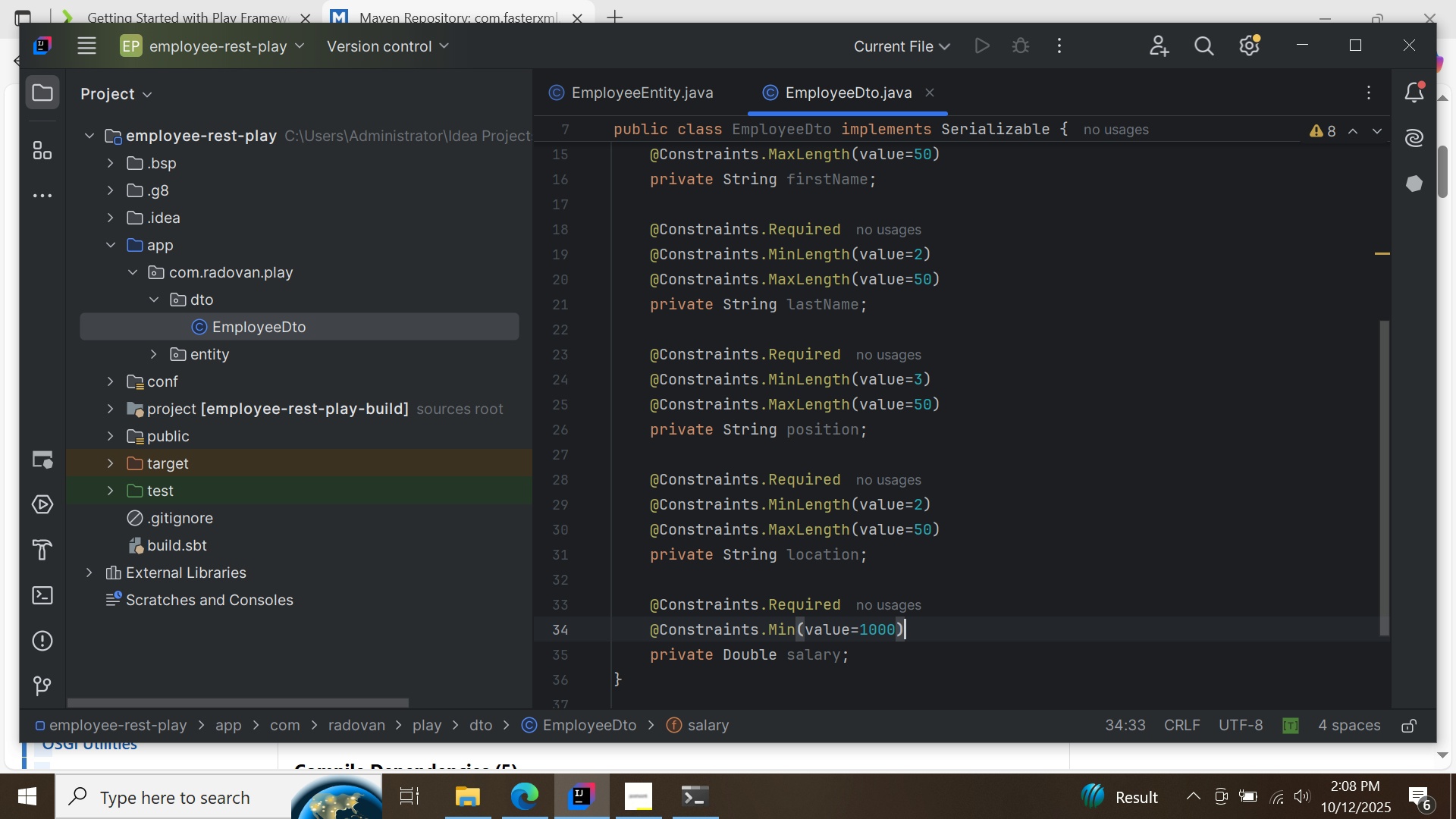 
key(Enter)
 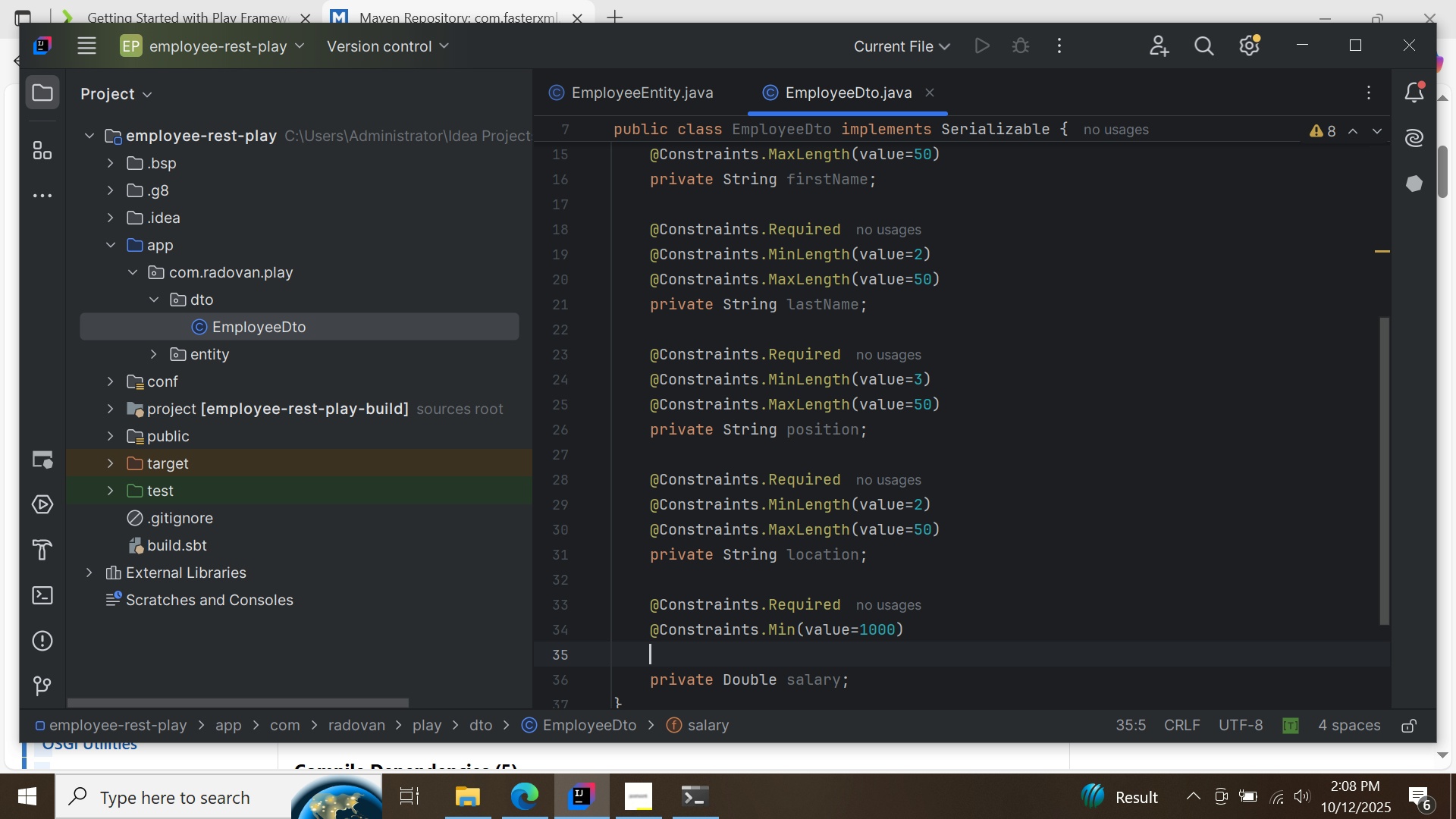 
key(Control+ControlLeft)
 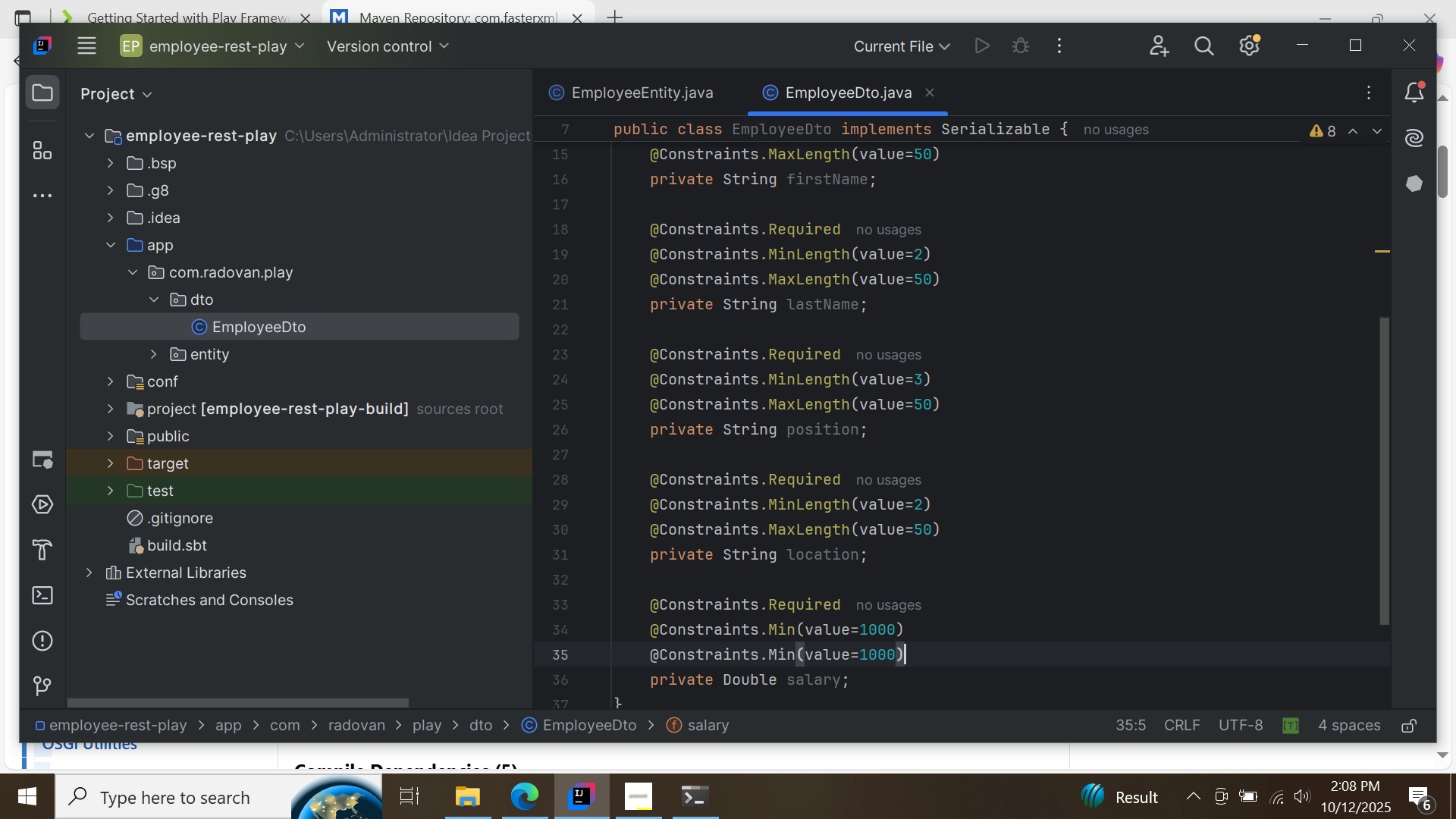 
key(Control+V)
 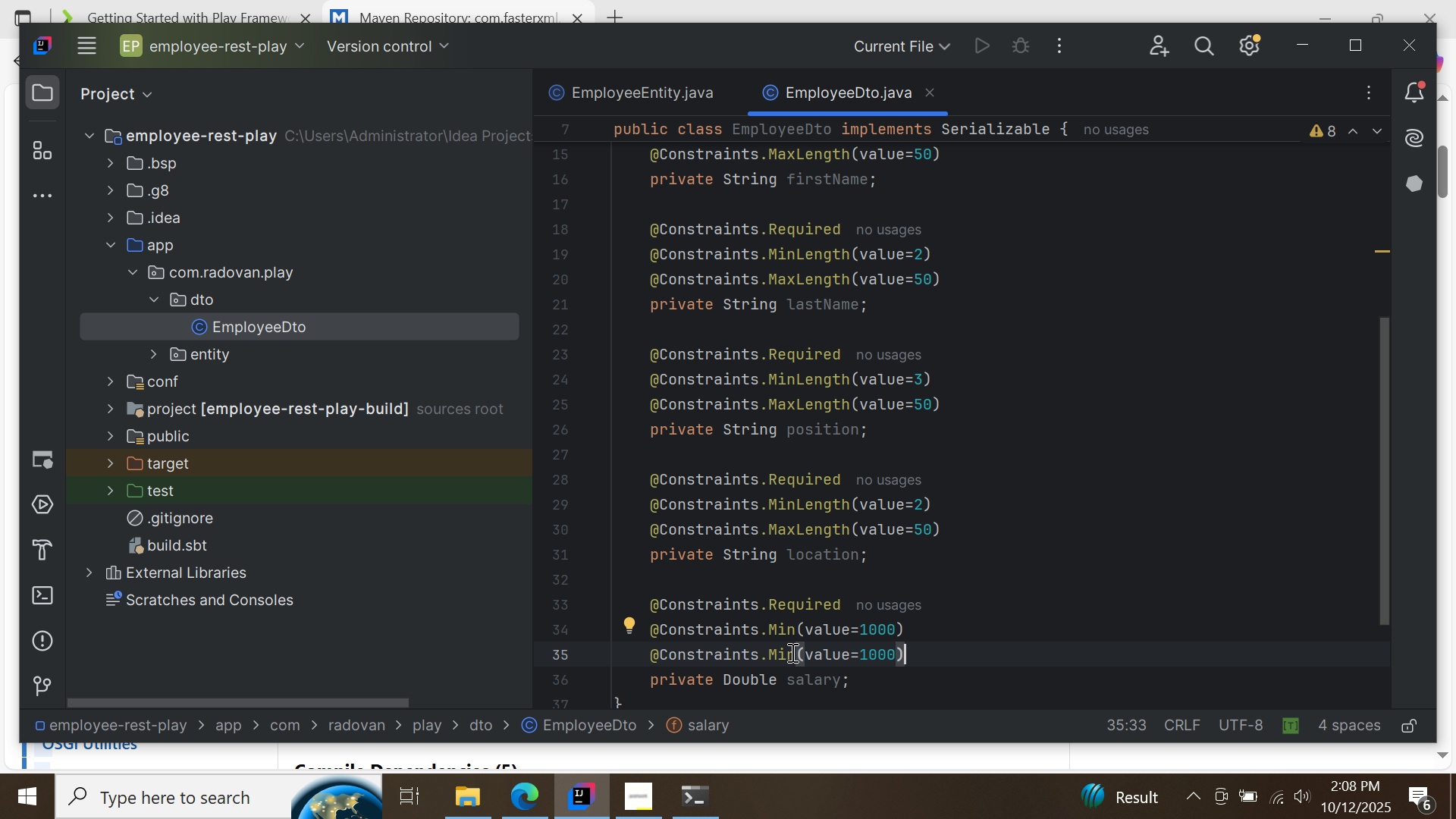 
left_click([791, 652])
 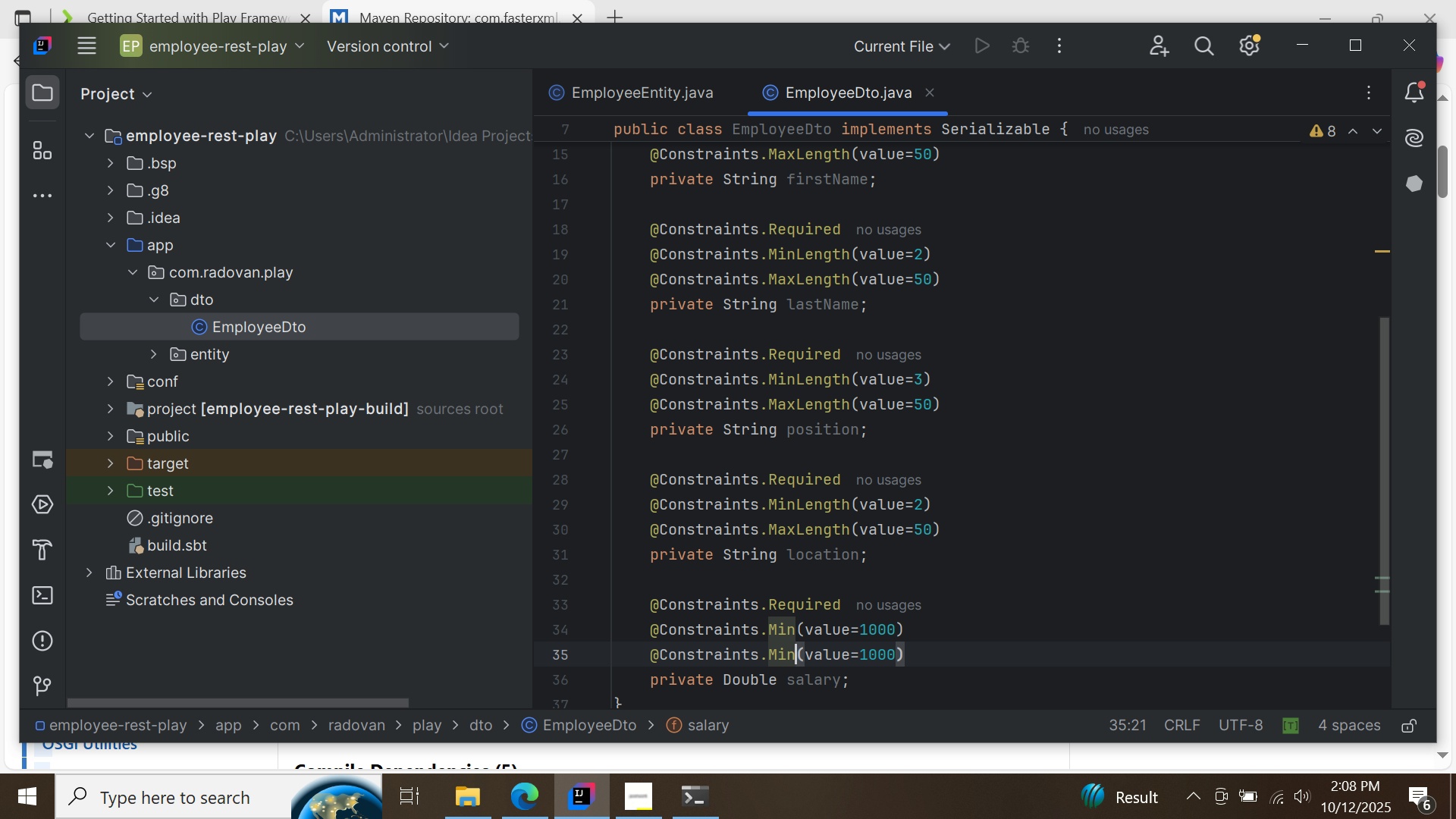 
key(Backspace)
key(Backspace)
type(ax)
 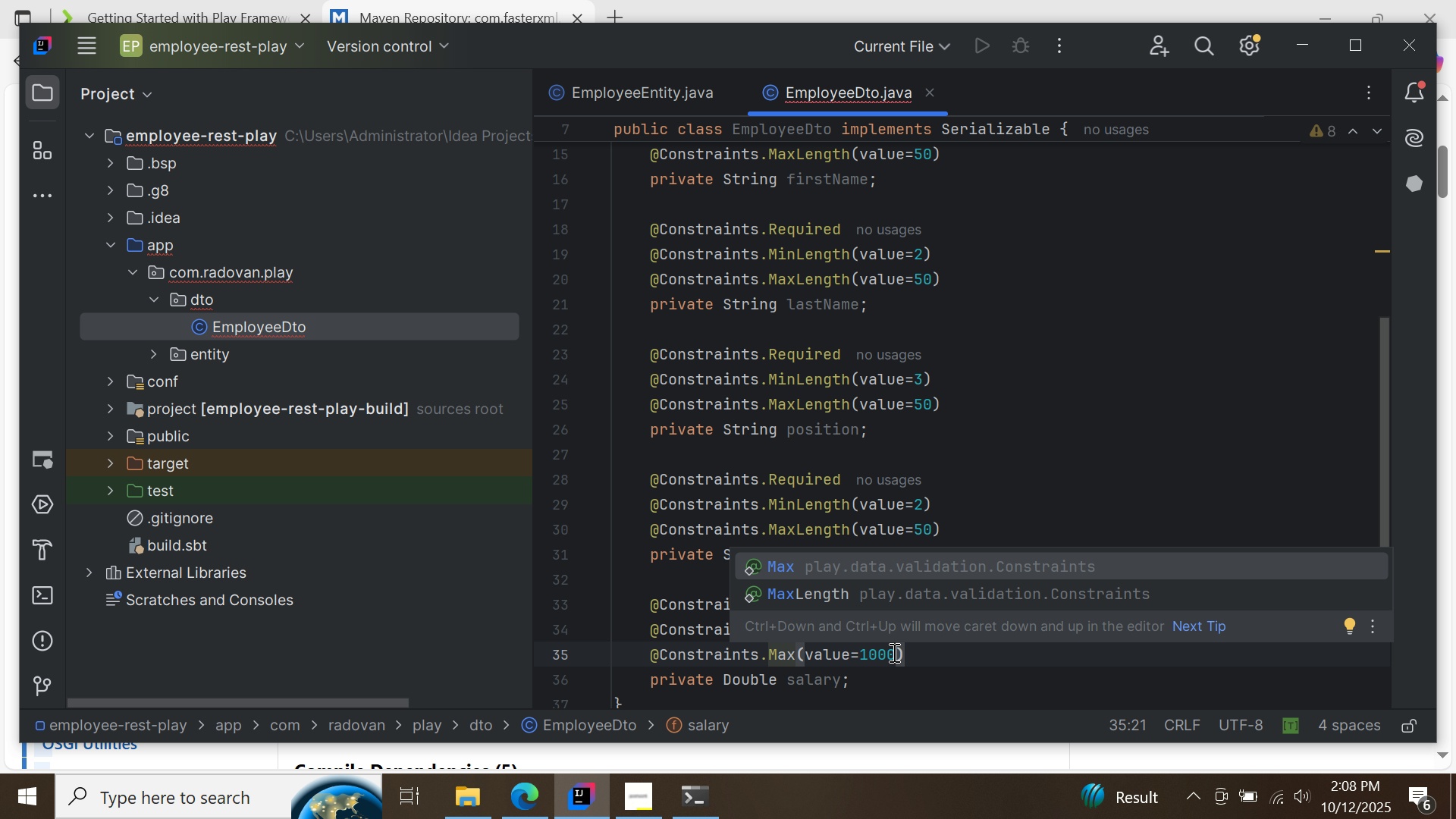 
left_click([893, 652])
 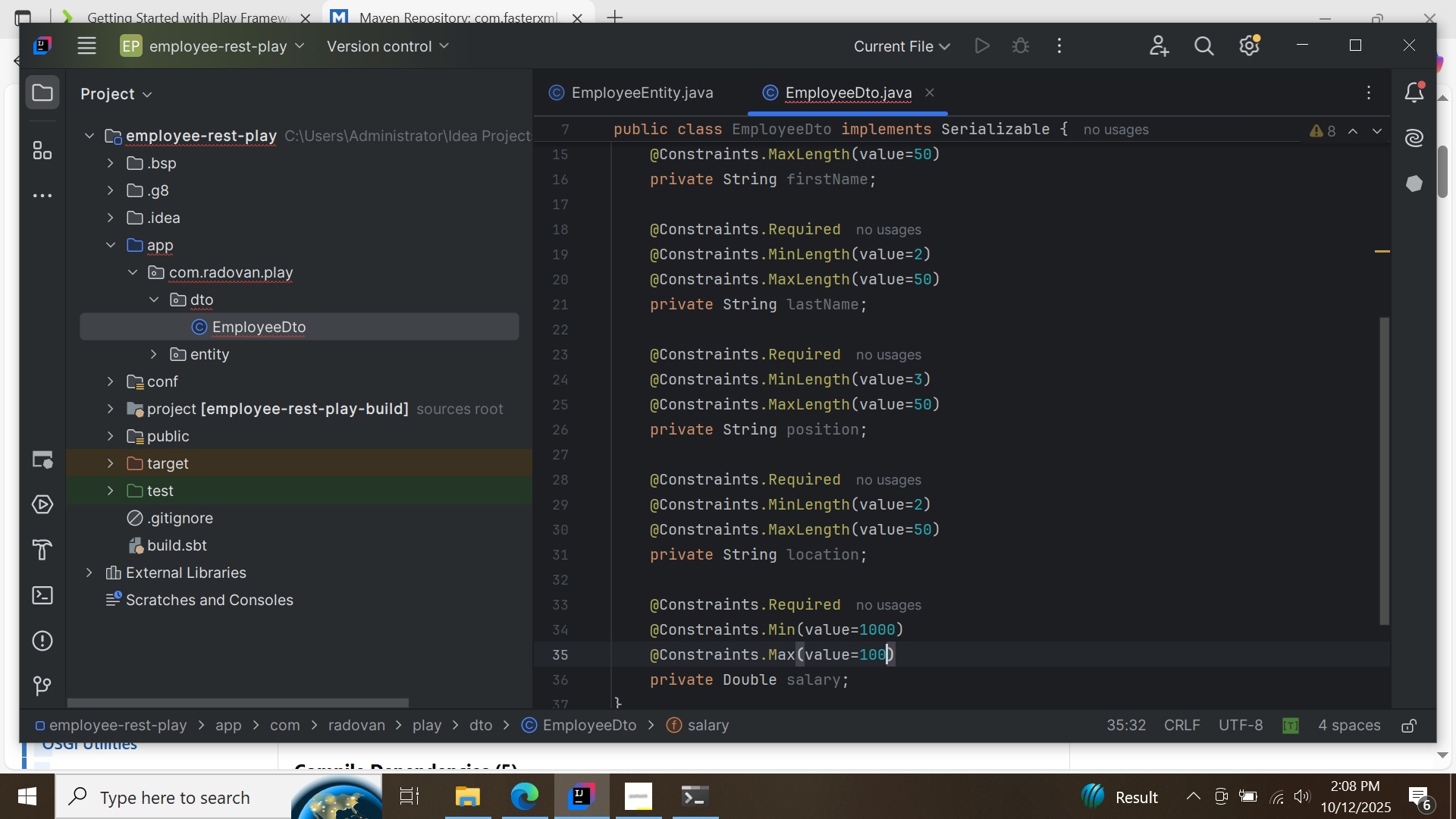 
key(Backspace)
key(Backspace)
key(Backspace)
type(5000)
 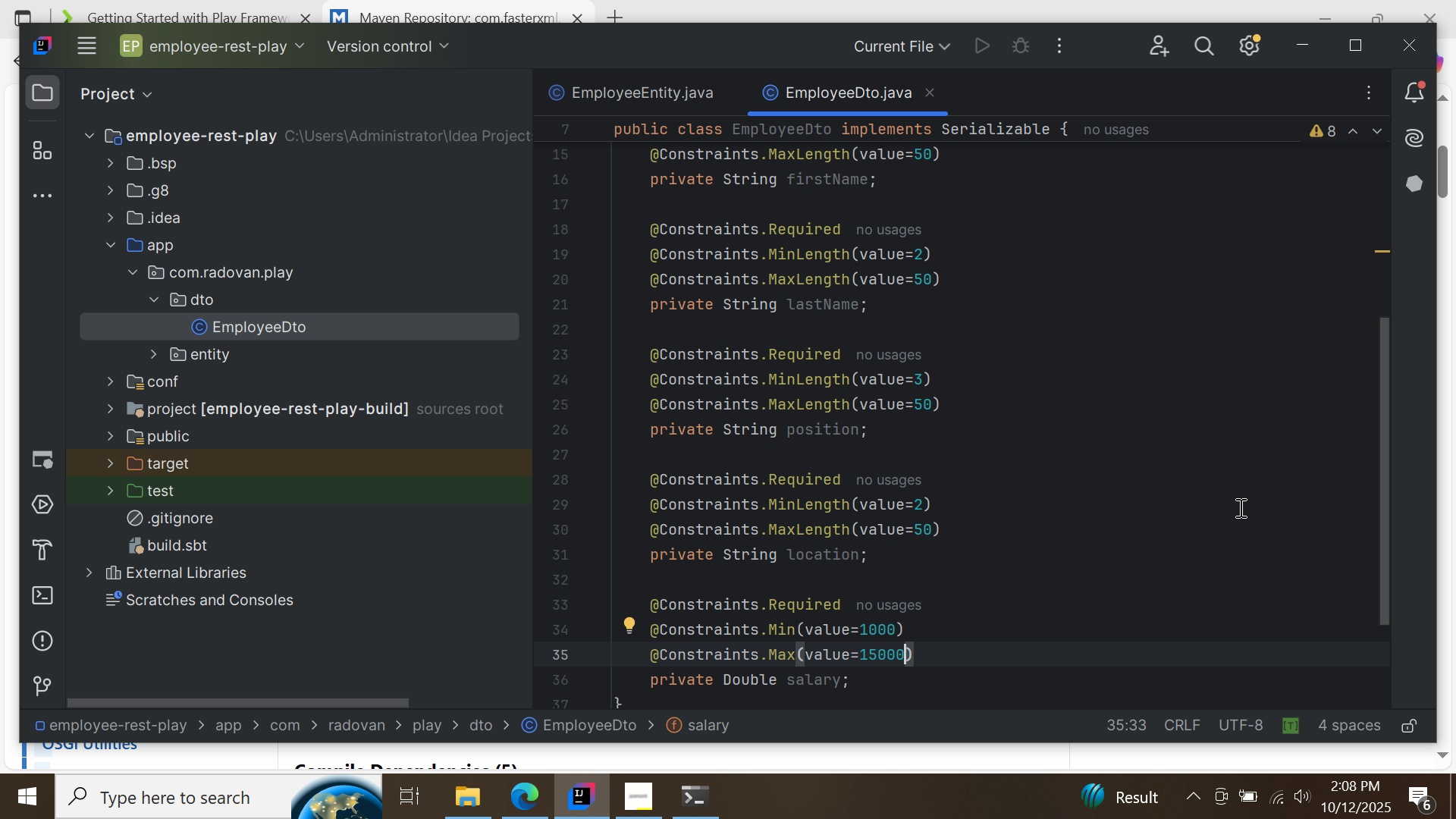 
left_click_drag(start_coordinate=[1382, 456], to_coordinate=[1388, 574])
 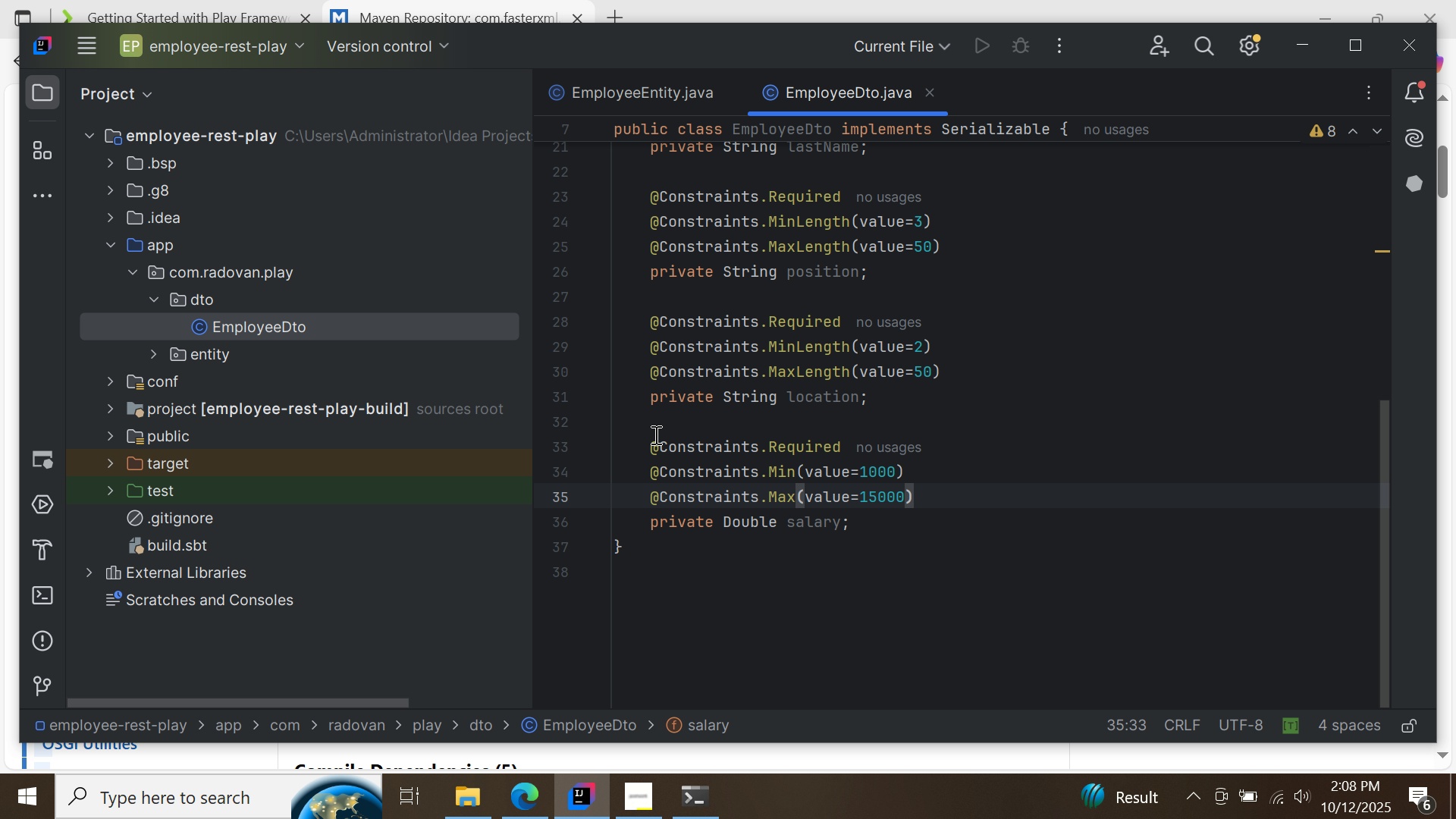 
left_click([657, 420])
 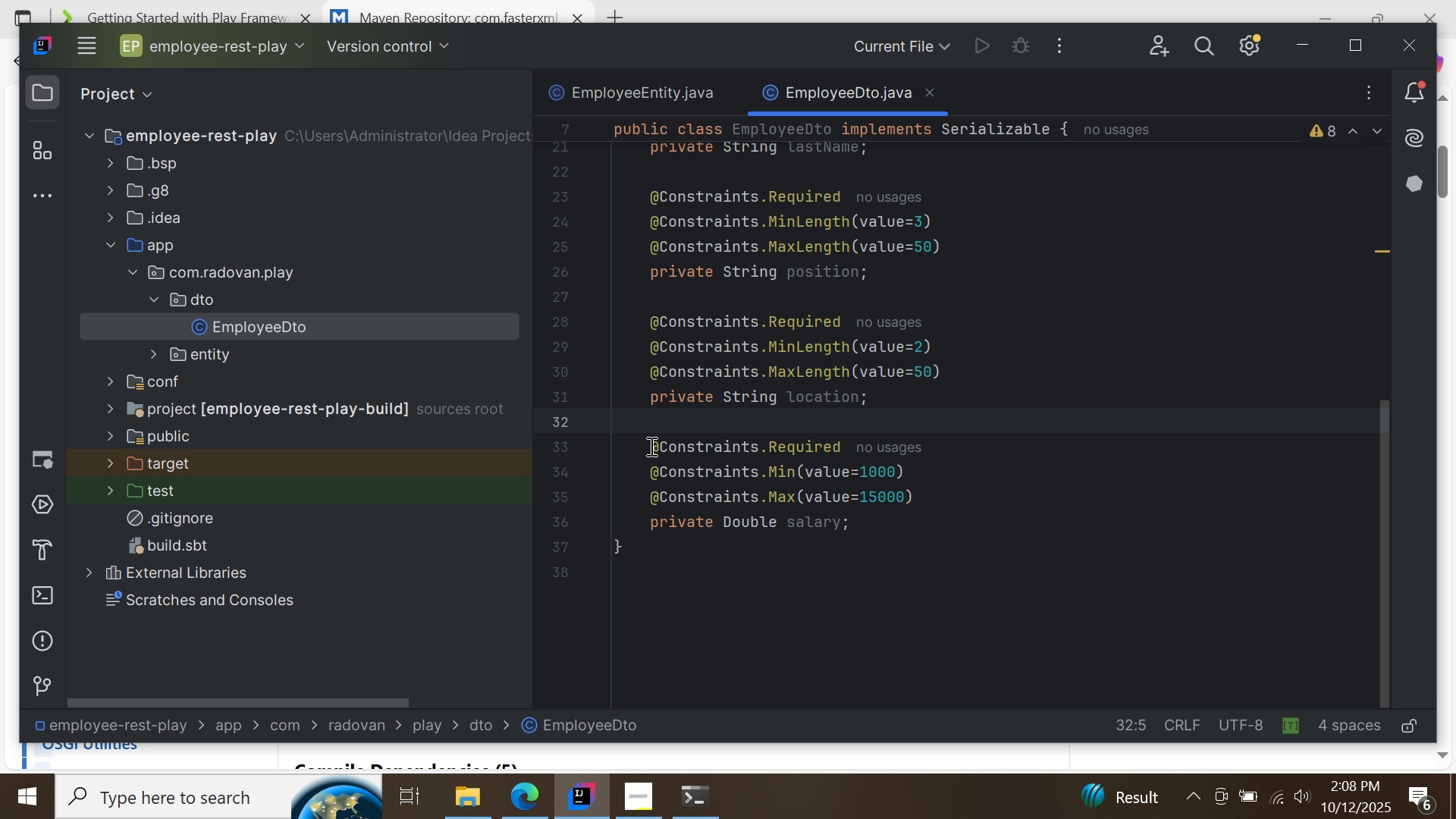 
left_click([650, 446])
 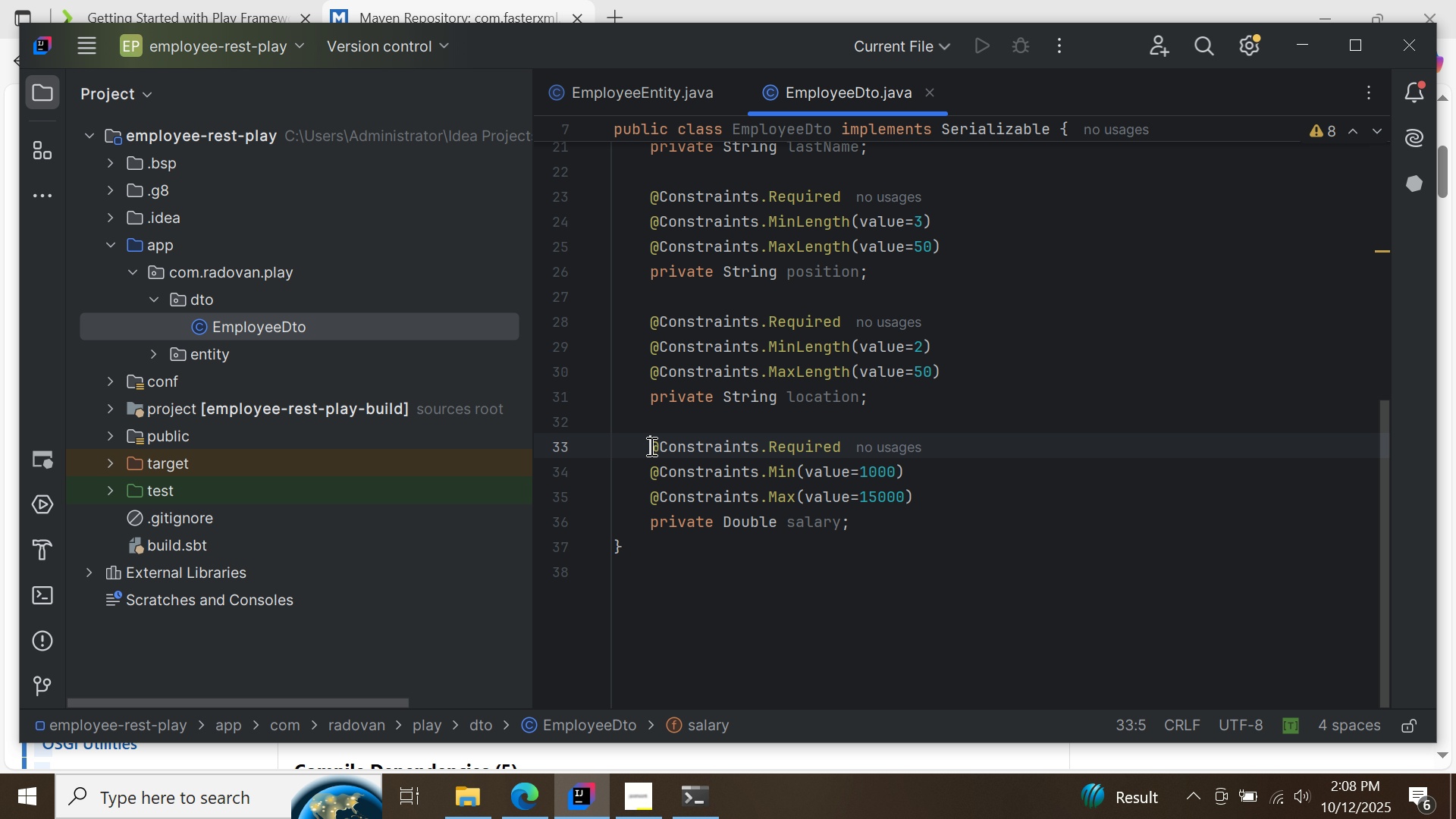 
key(Slash)
 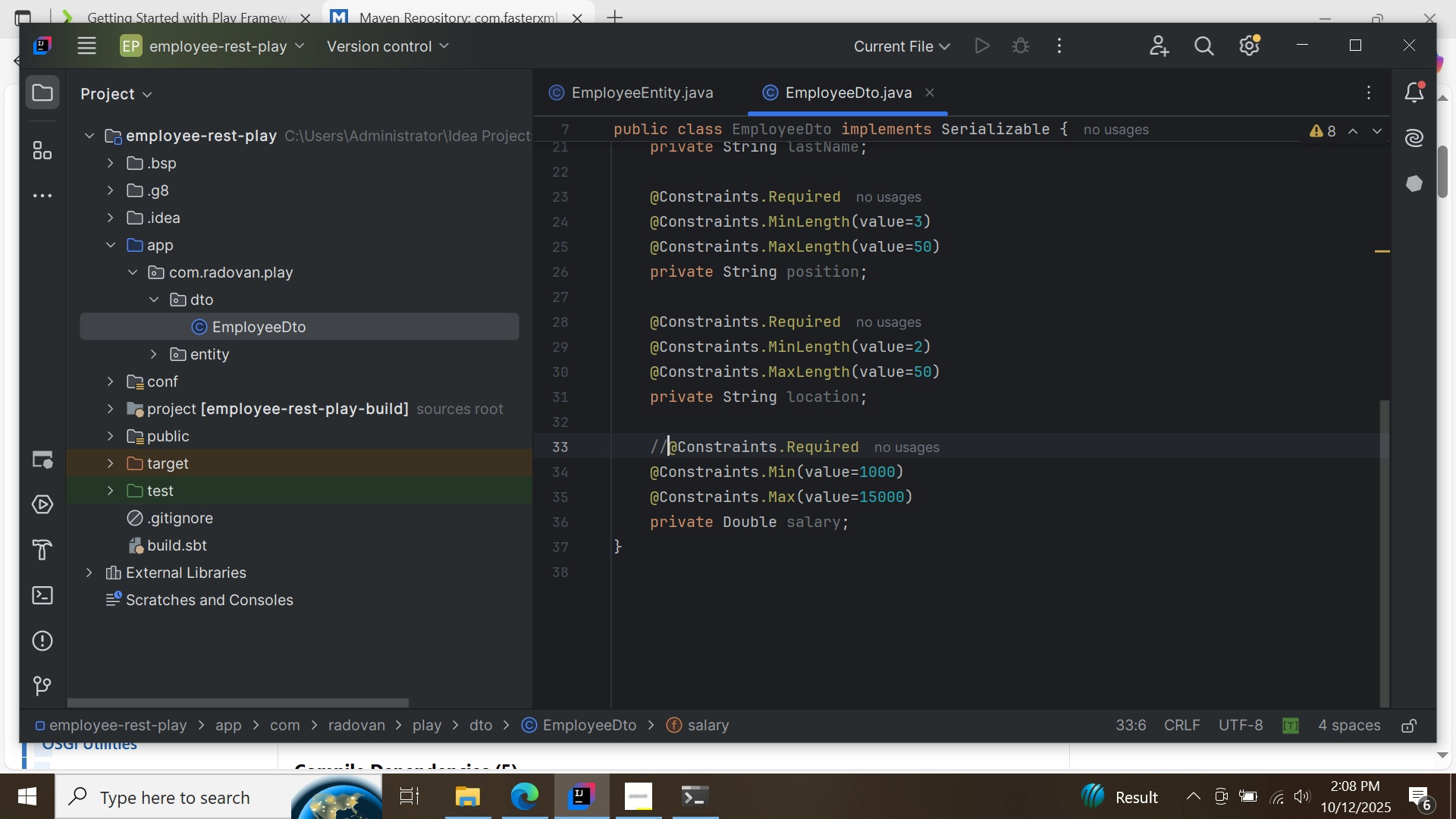 
key(Slash)
 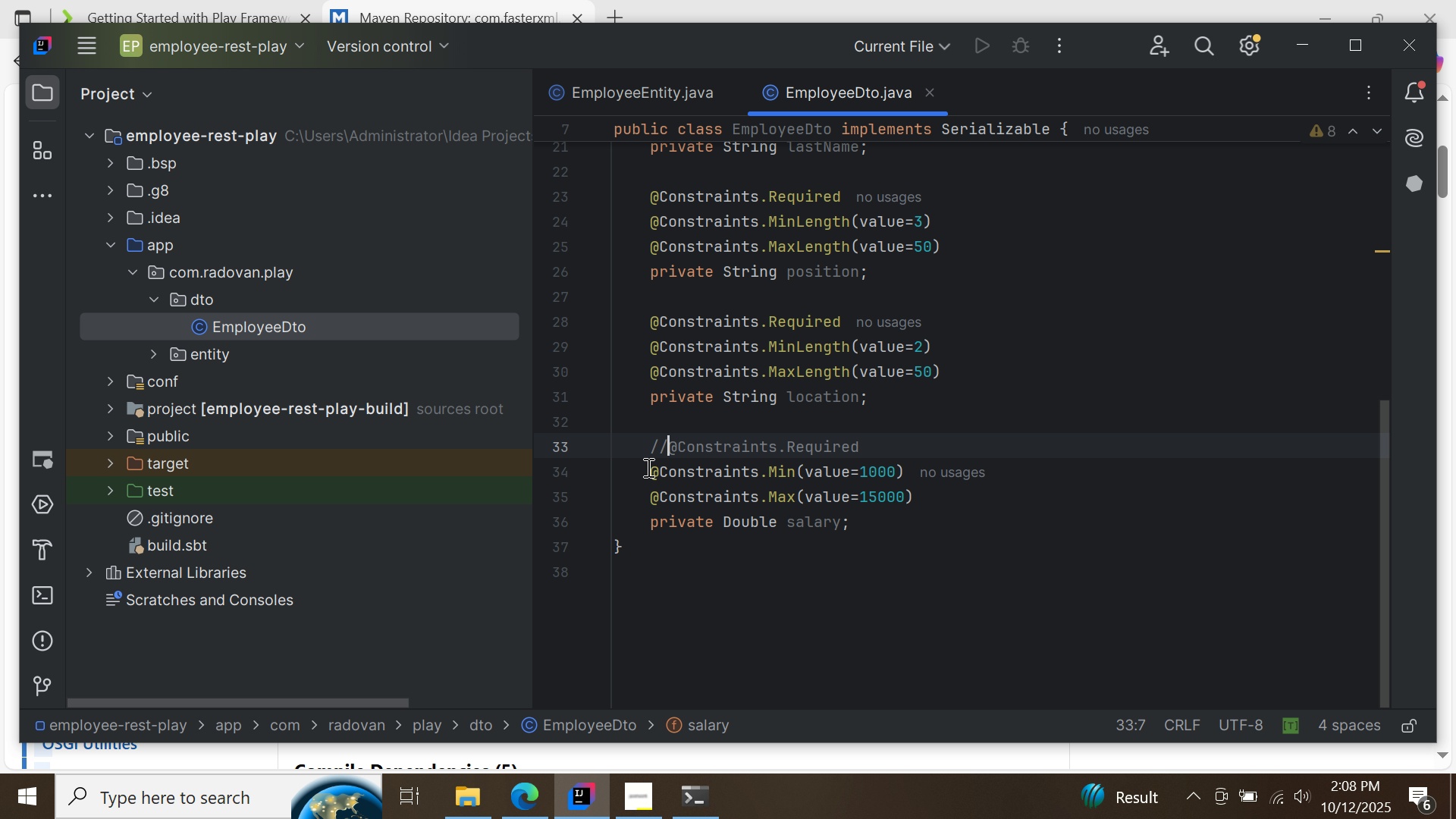 
left_click([647, 467])
 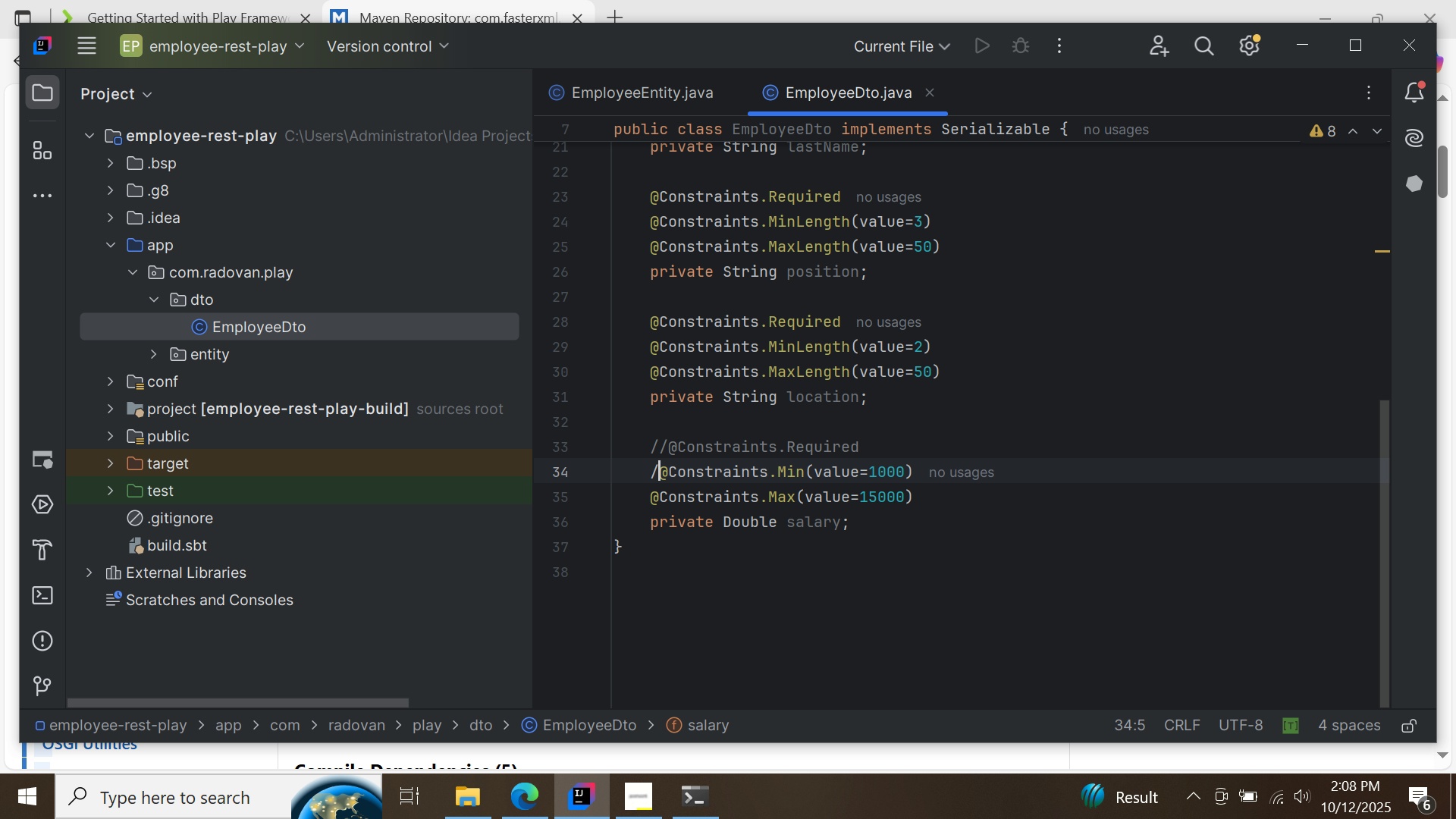 
key(Slash)
 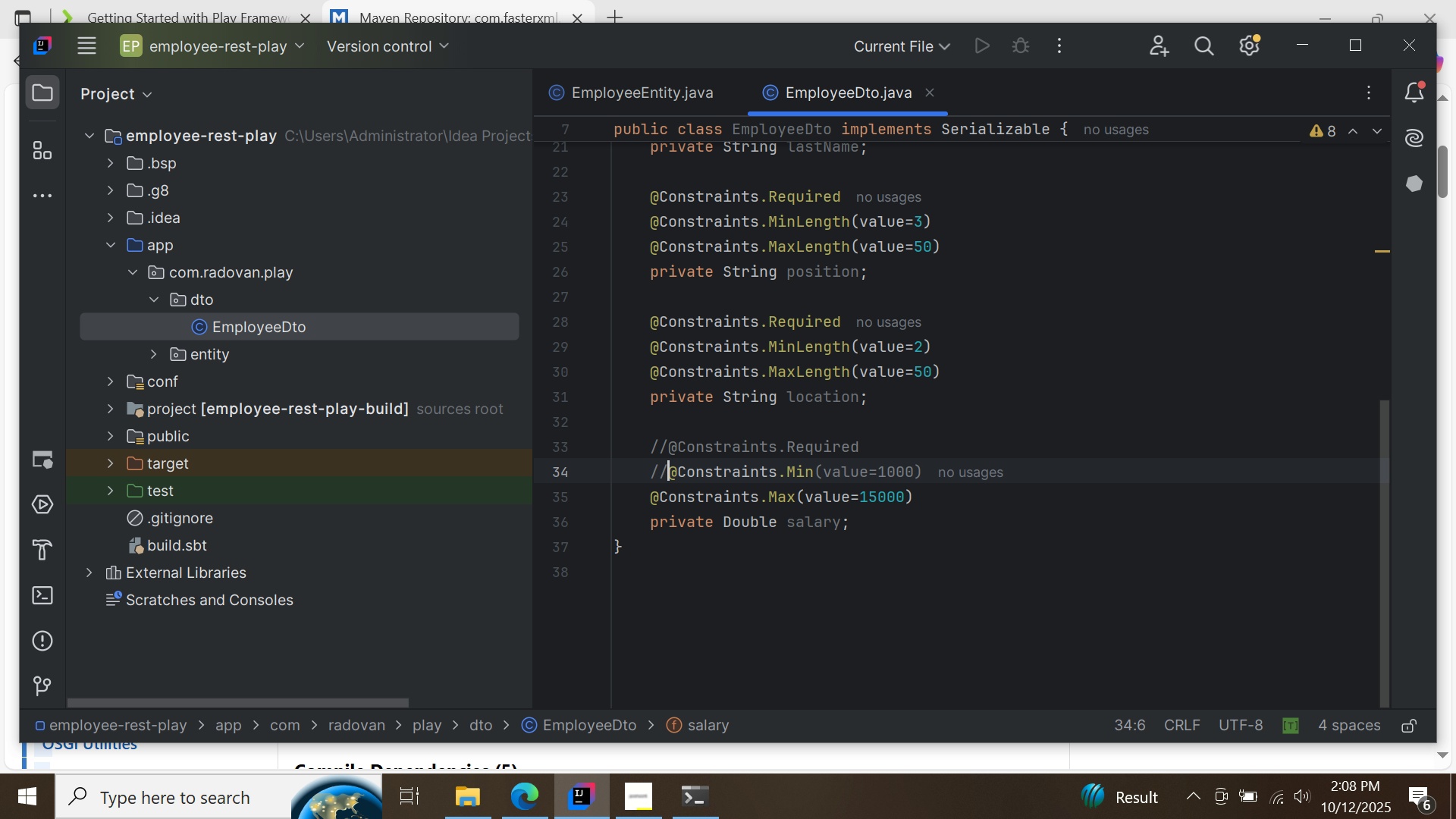 
key(Slash)
 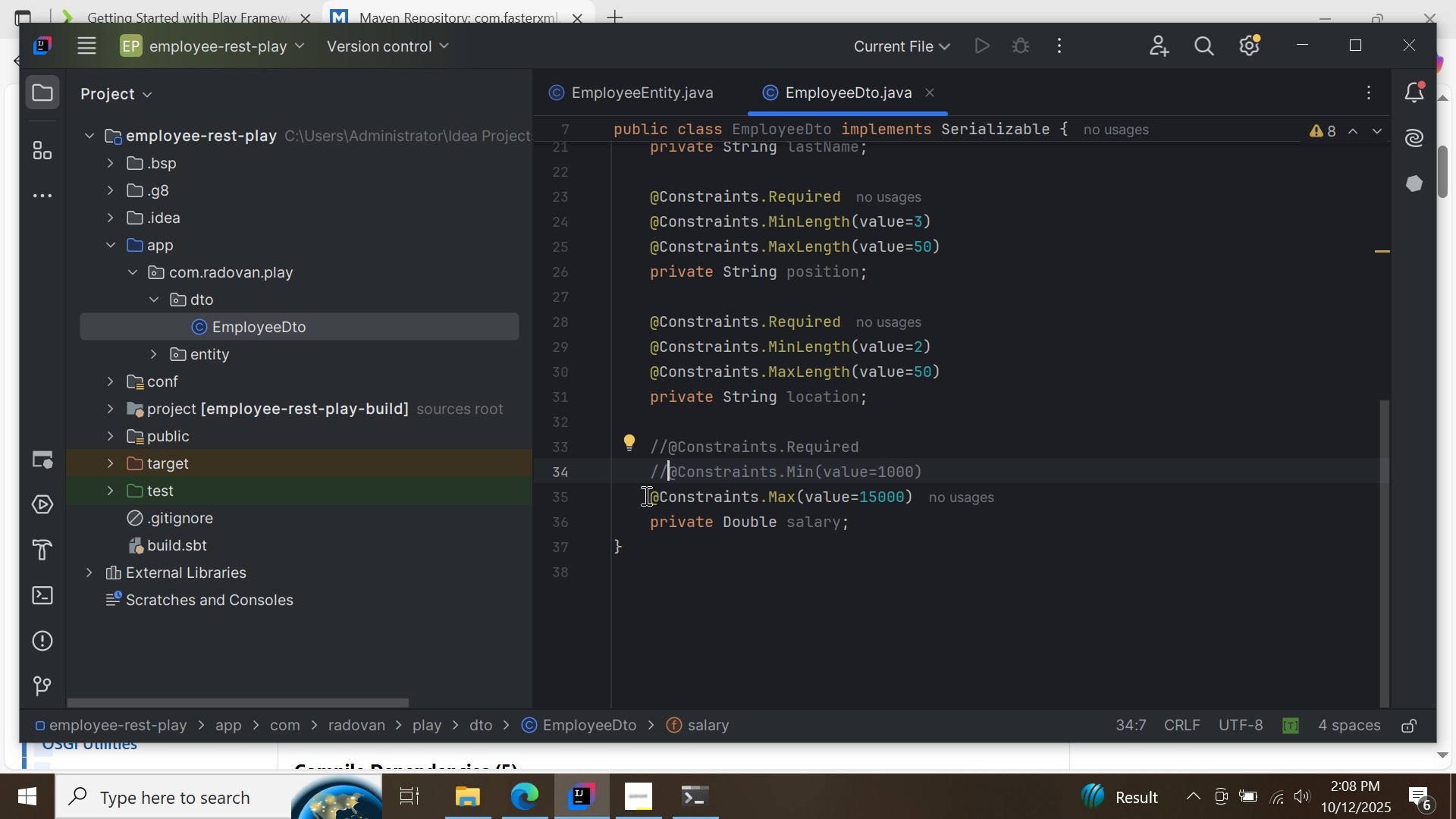 
left_click([645, 495])
 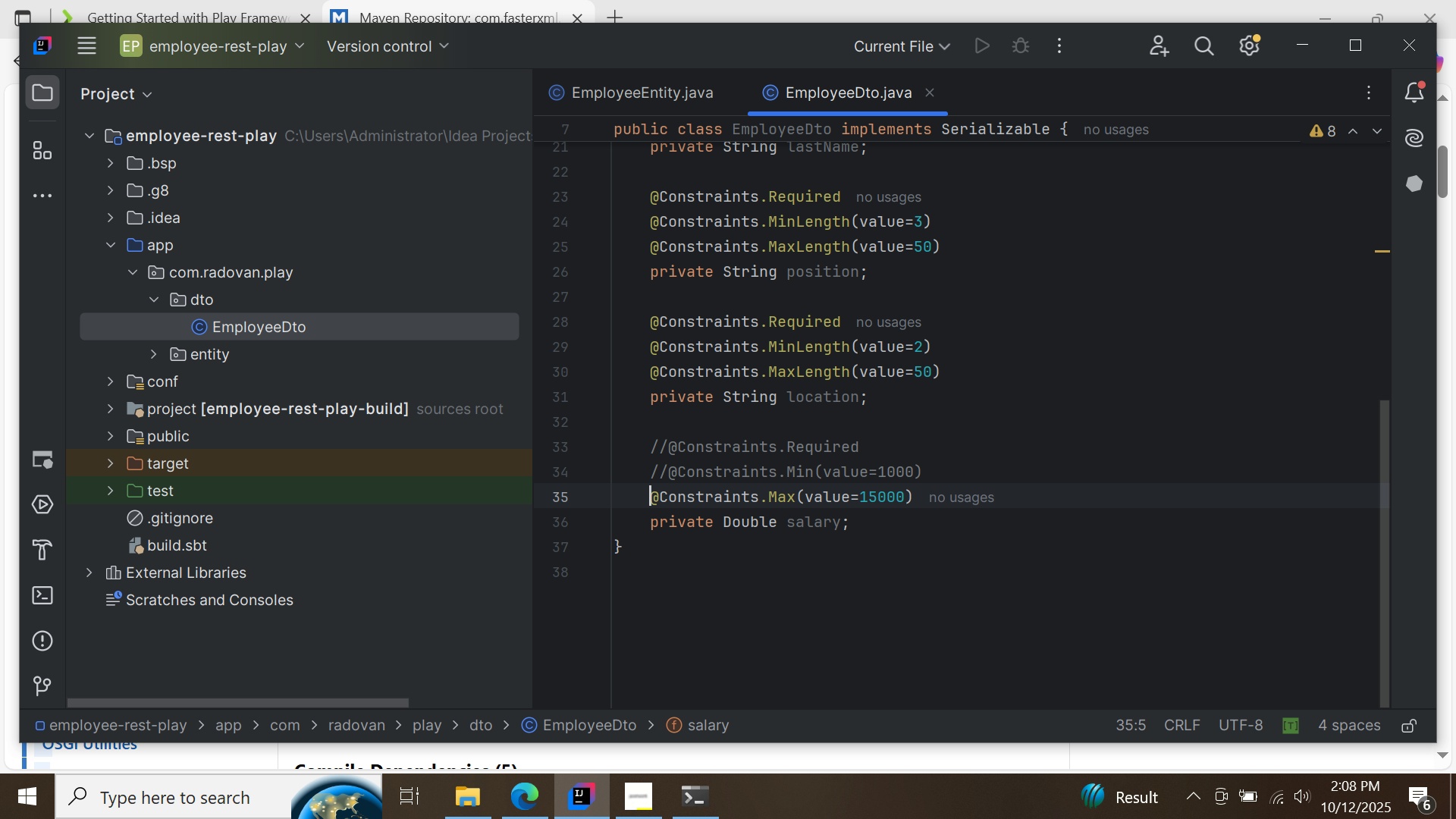 
key(Slash)
 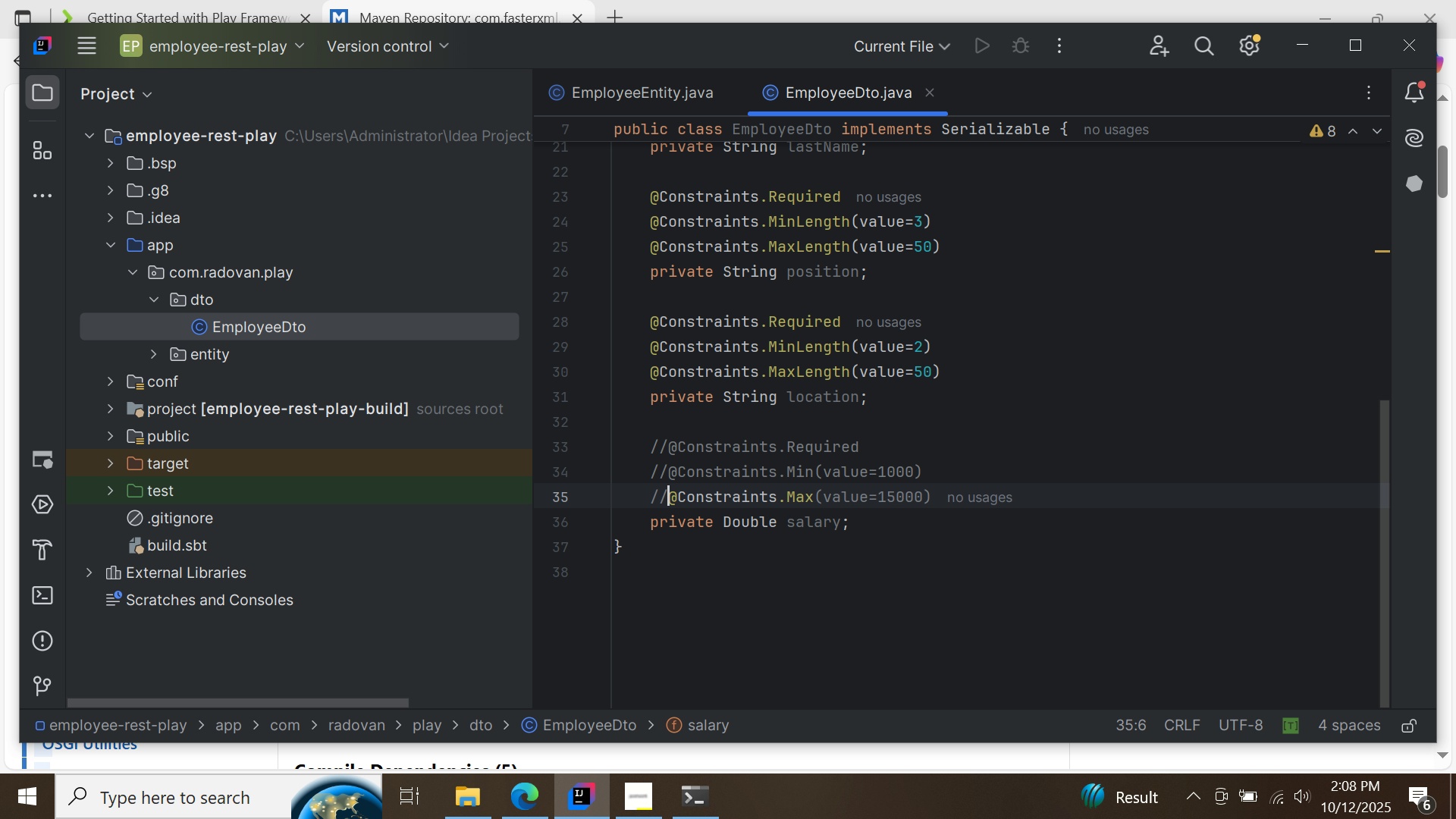 
key(Slash)
 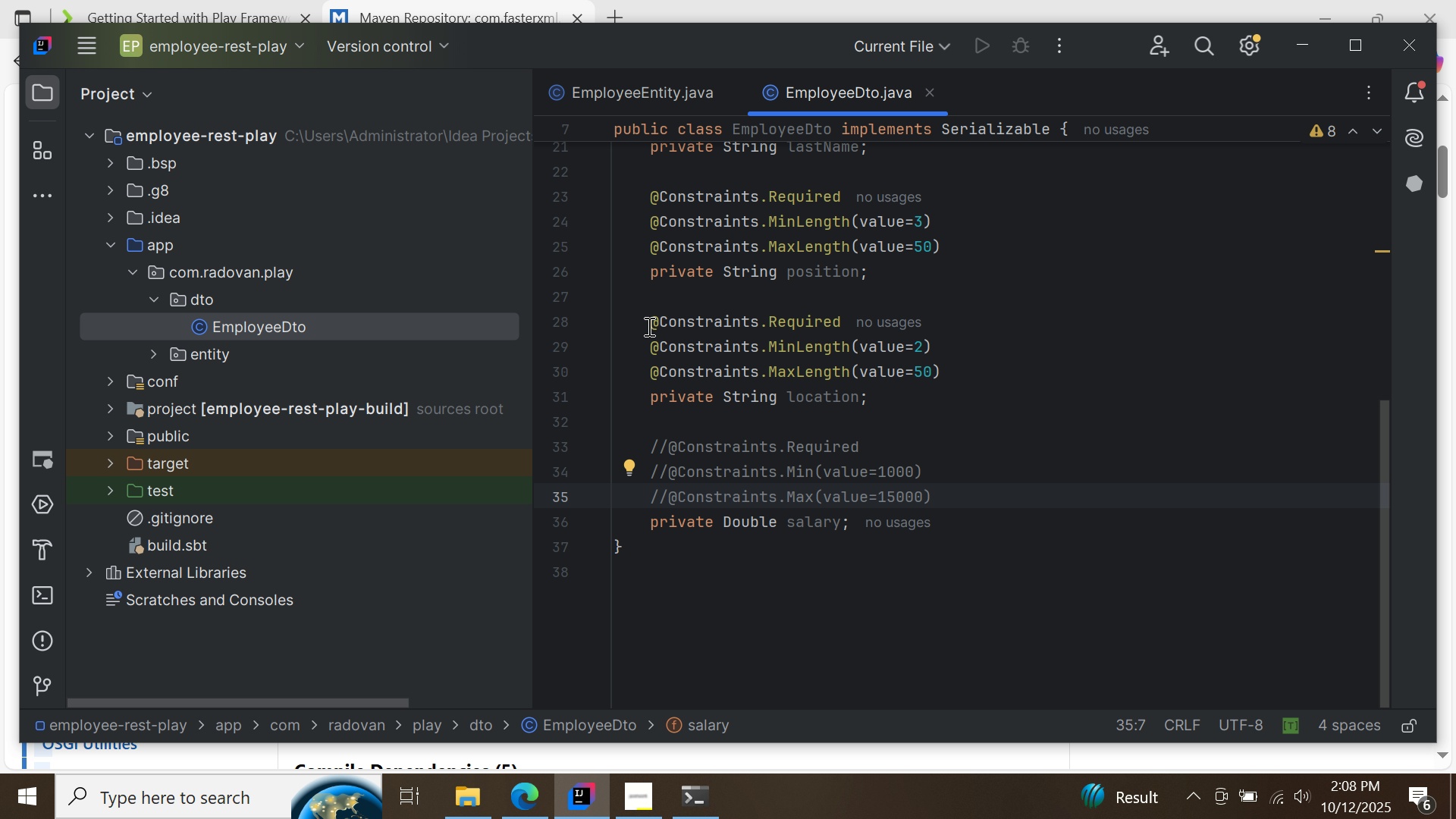 
left_click([649, 326])
 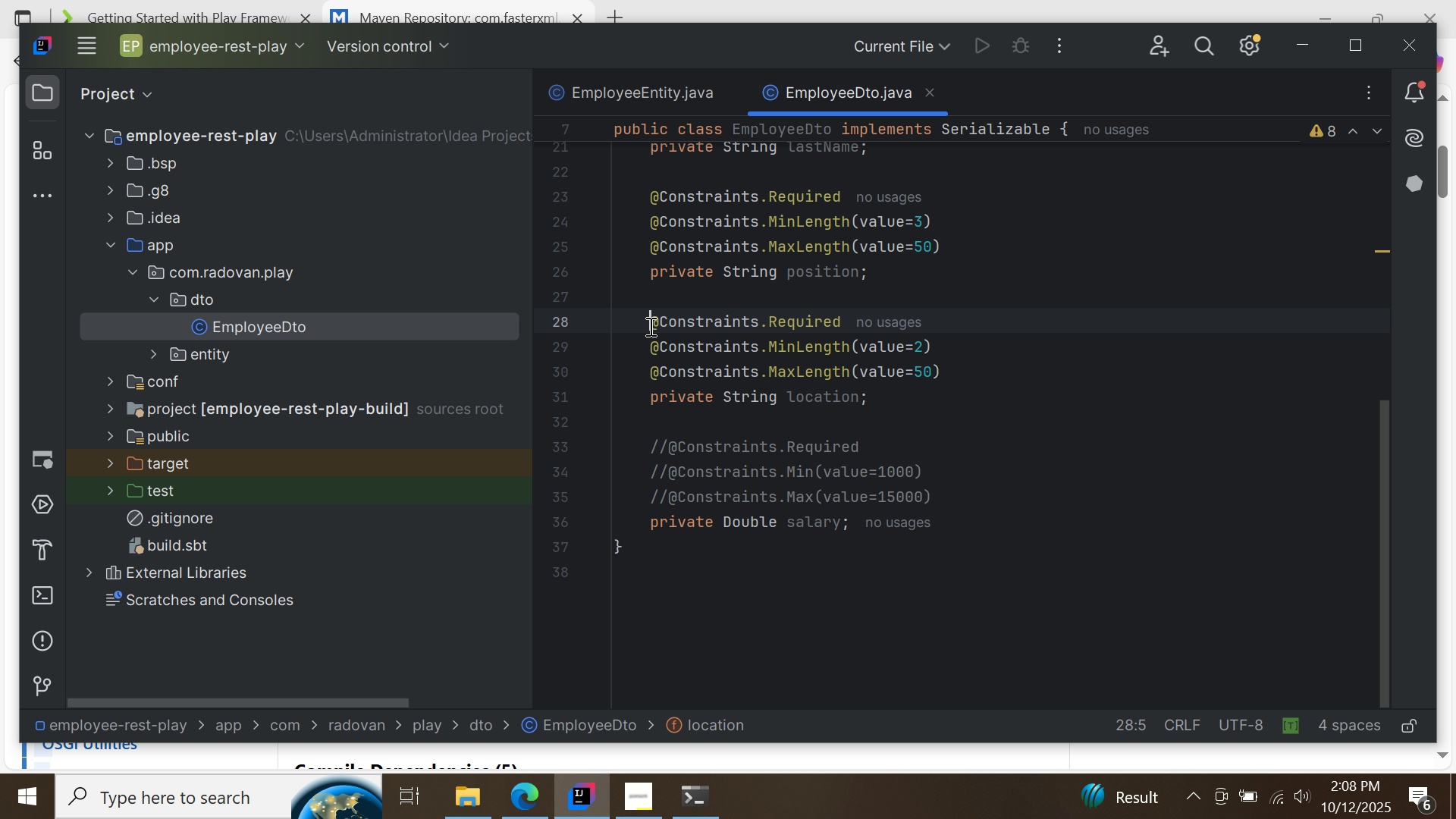 
key(Slash)
 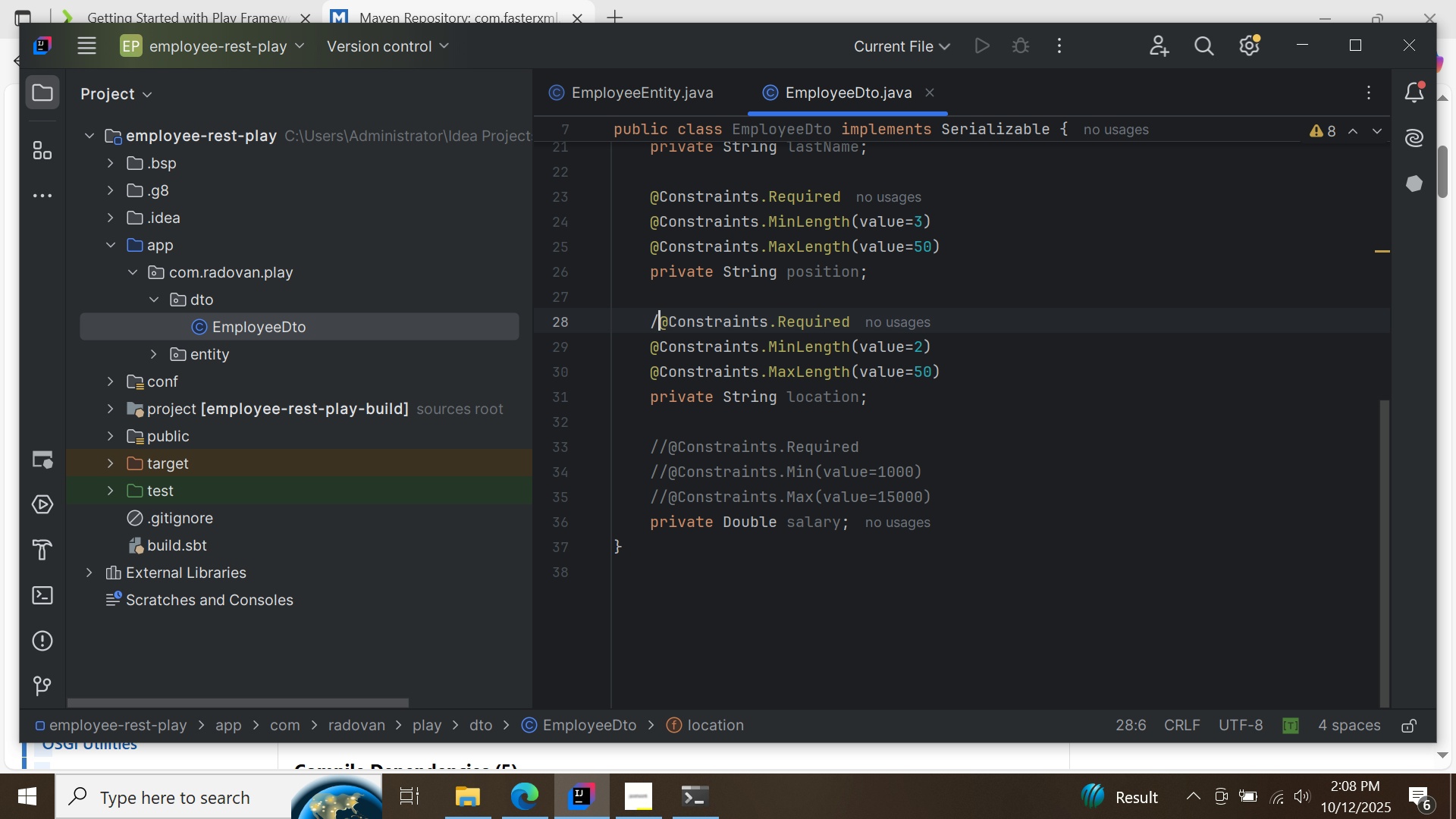 
key(Slash)
 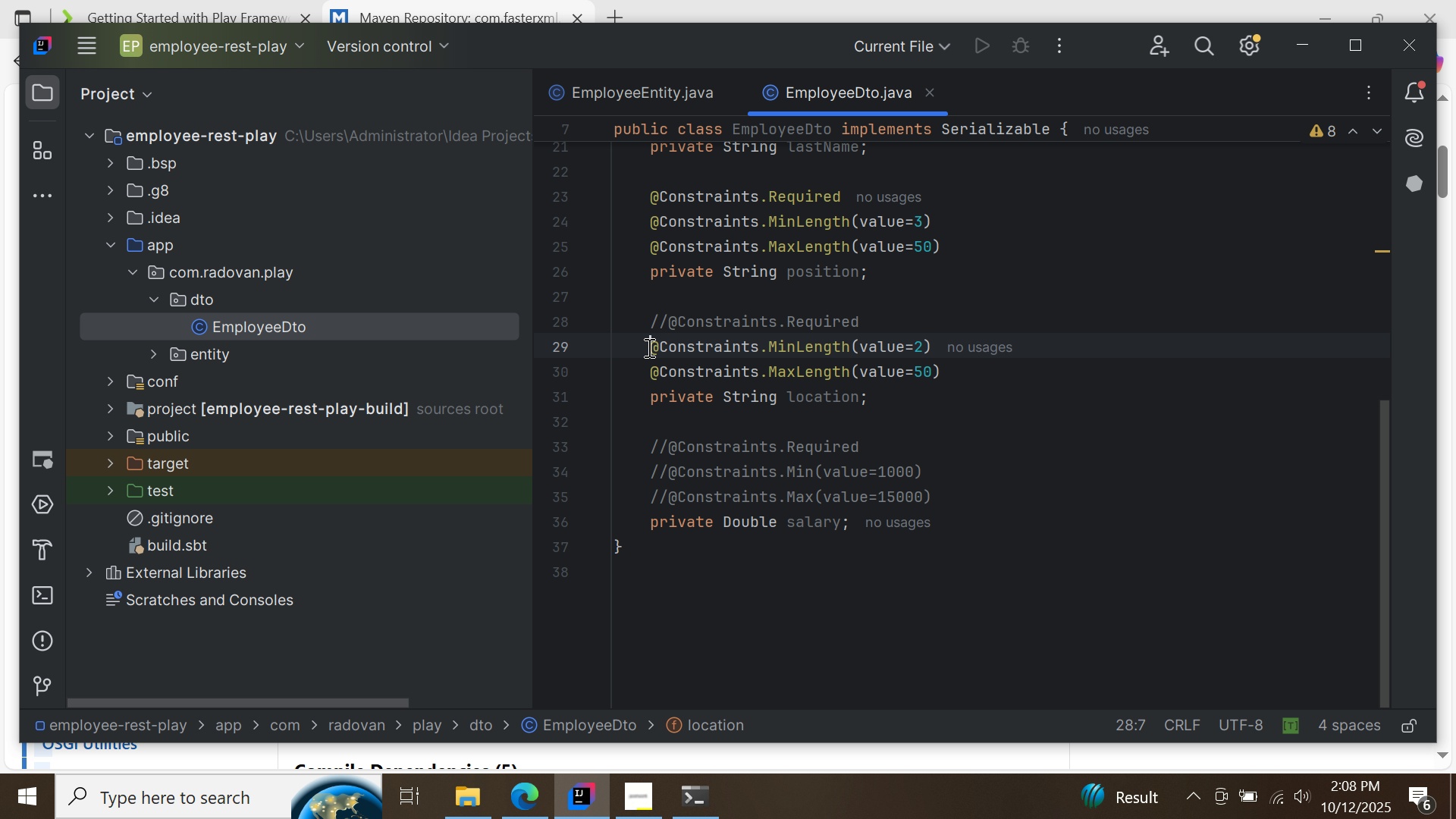 
left_click([648, 347])
 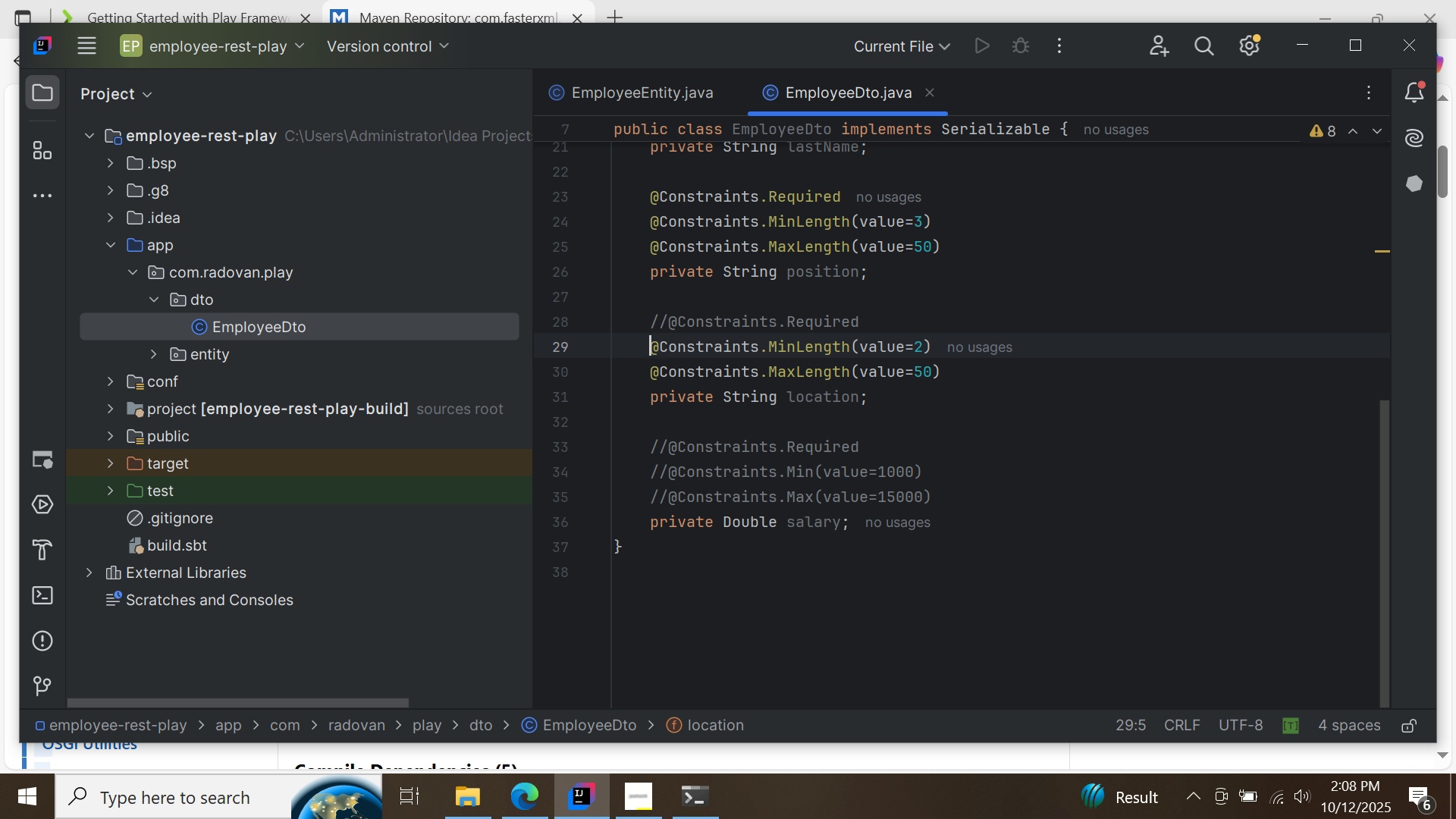 
key(Slash)
 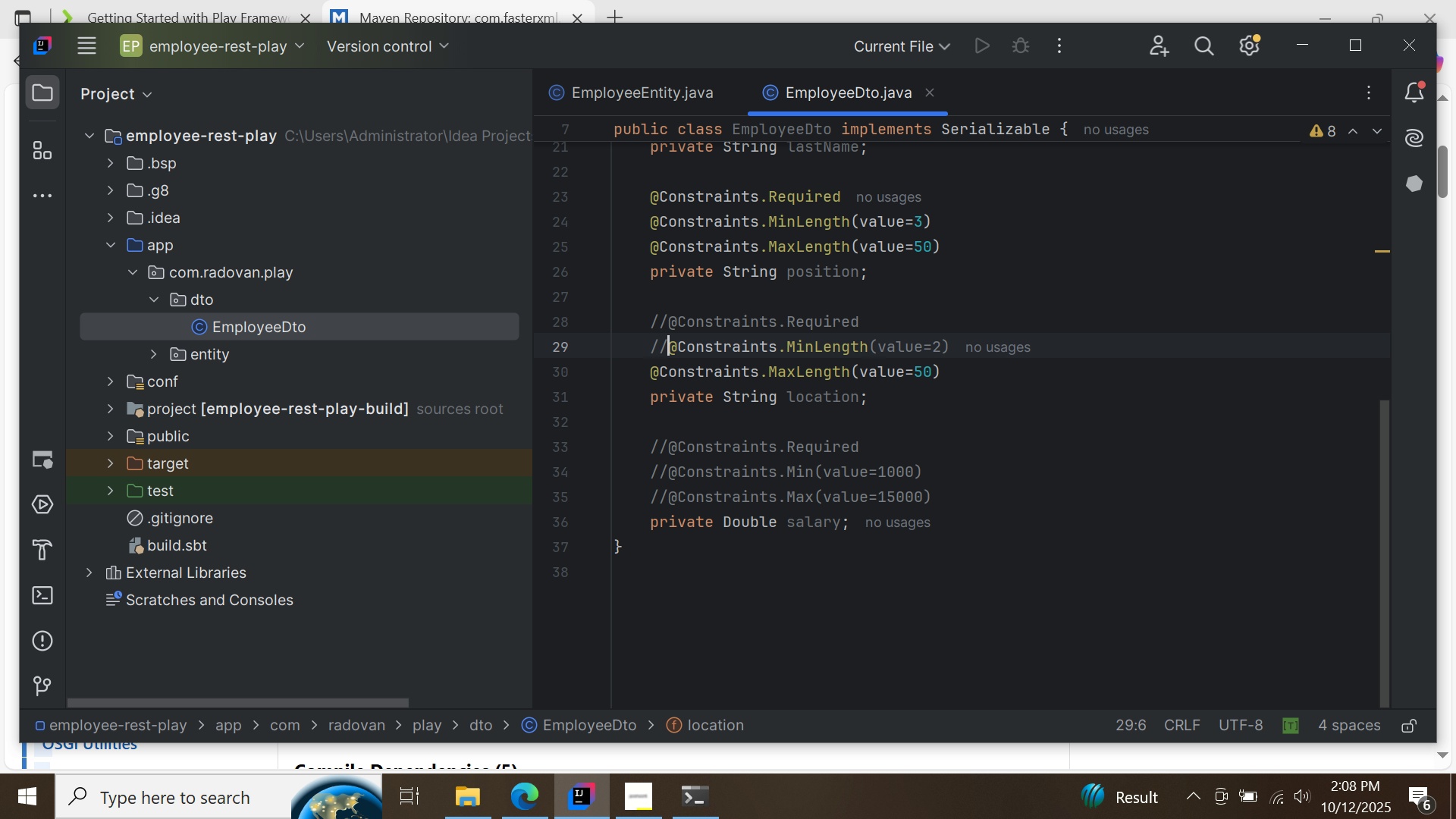 
key(Slash)
 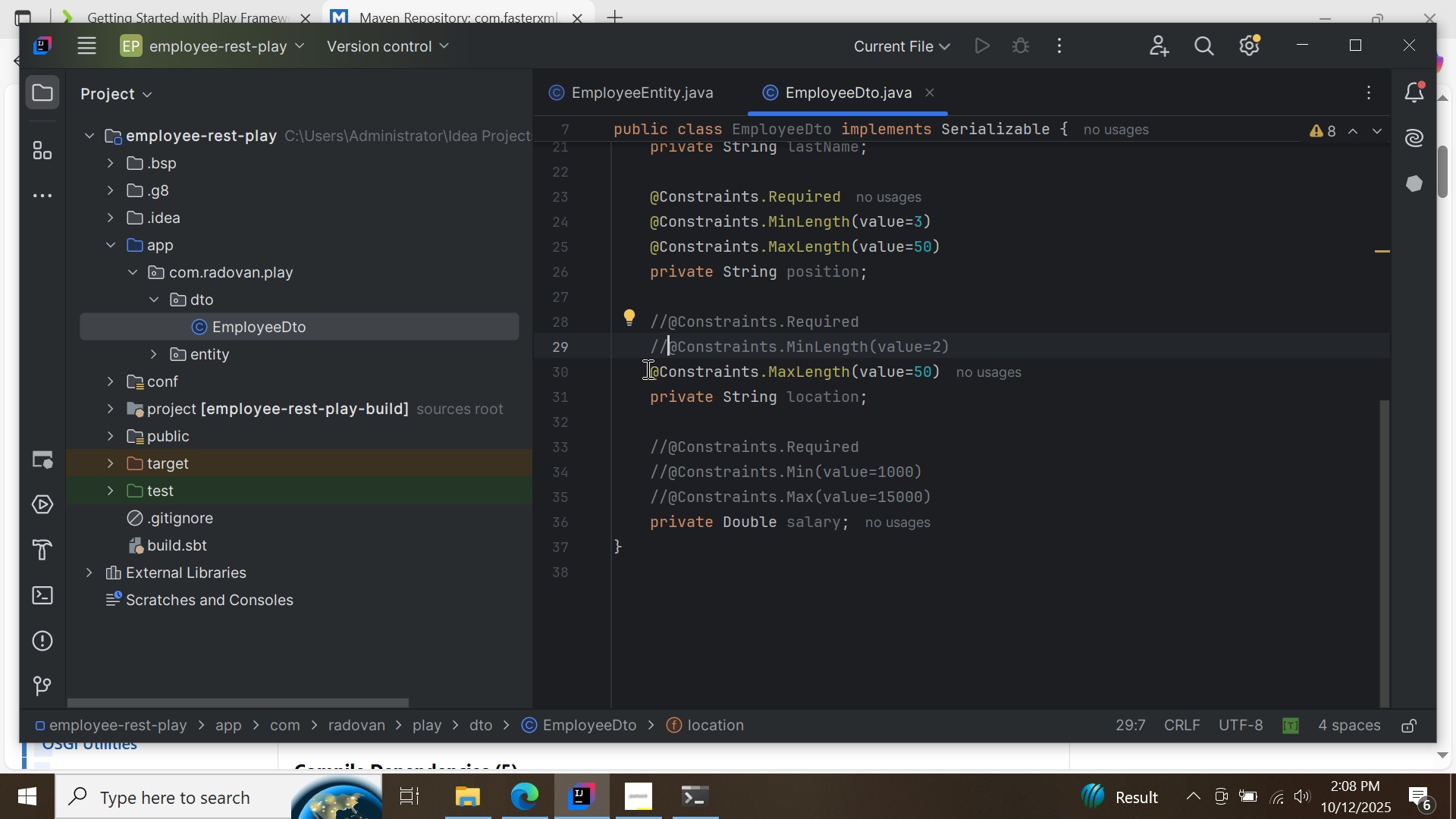 
left_click([646, 369])
 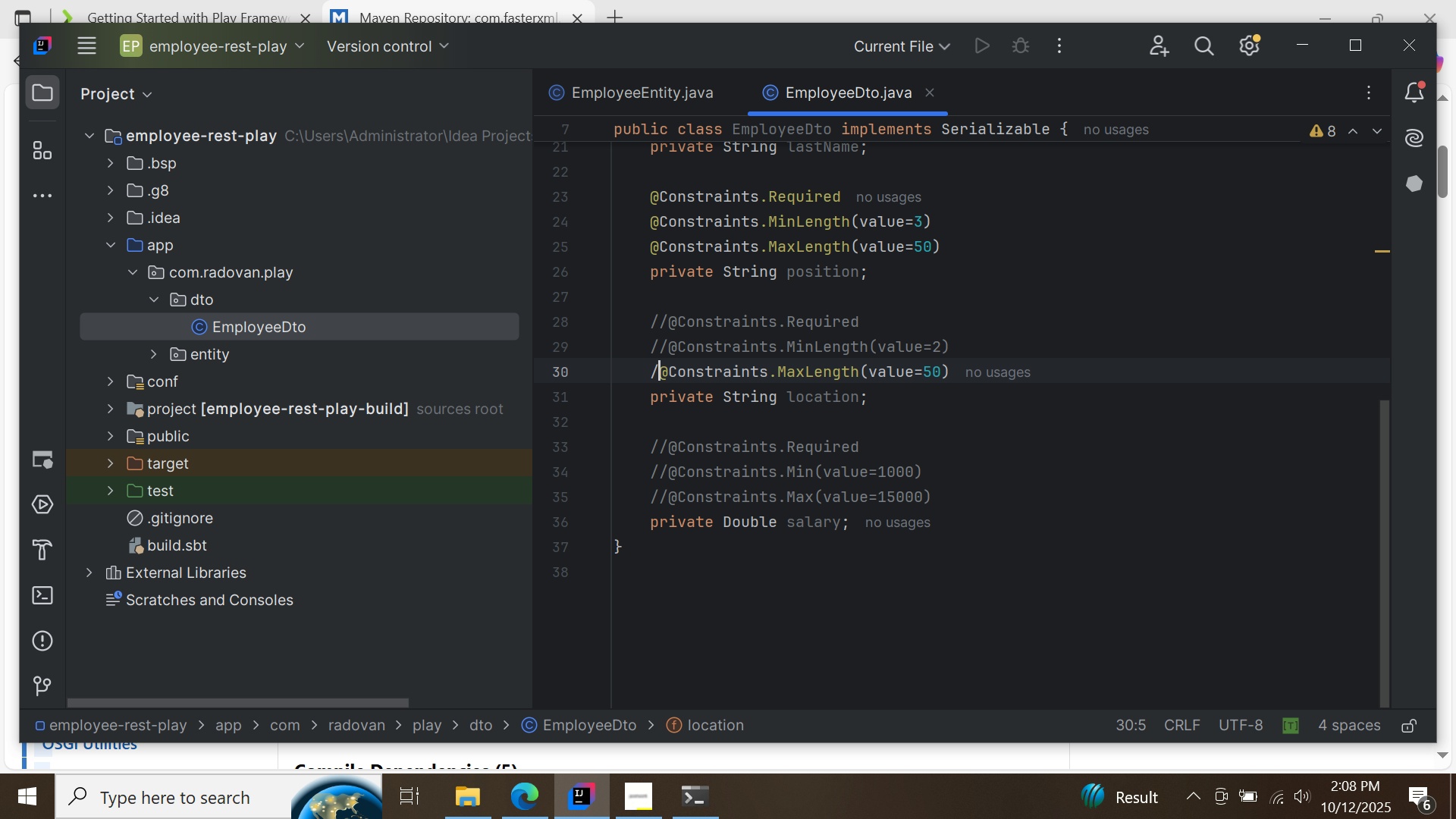 
key(Slash)
 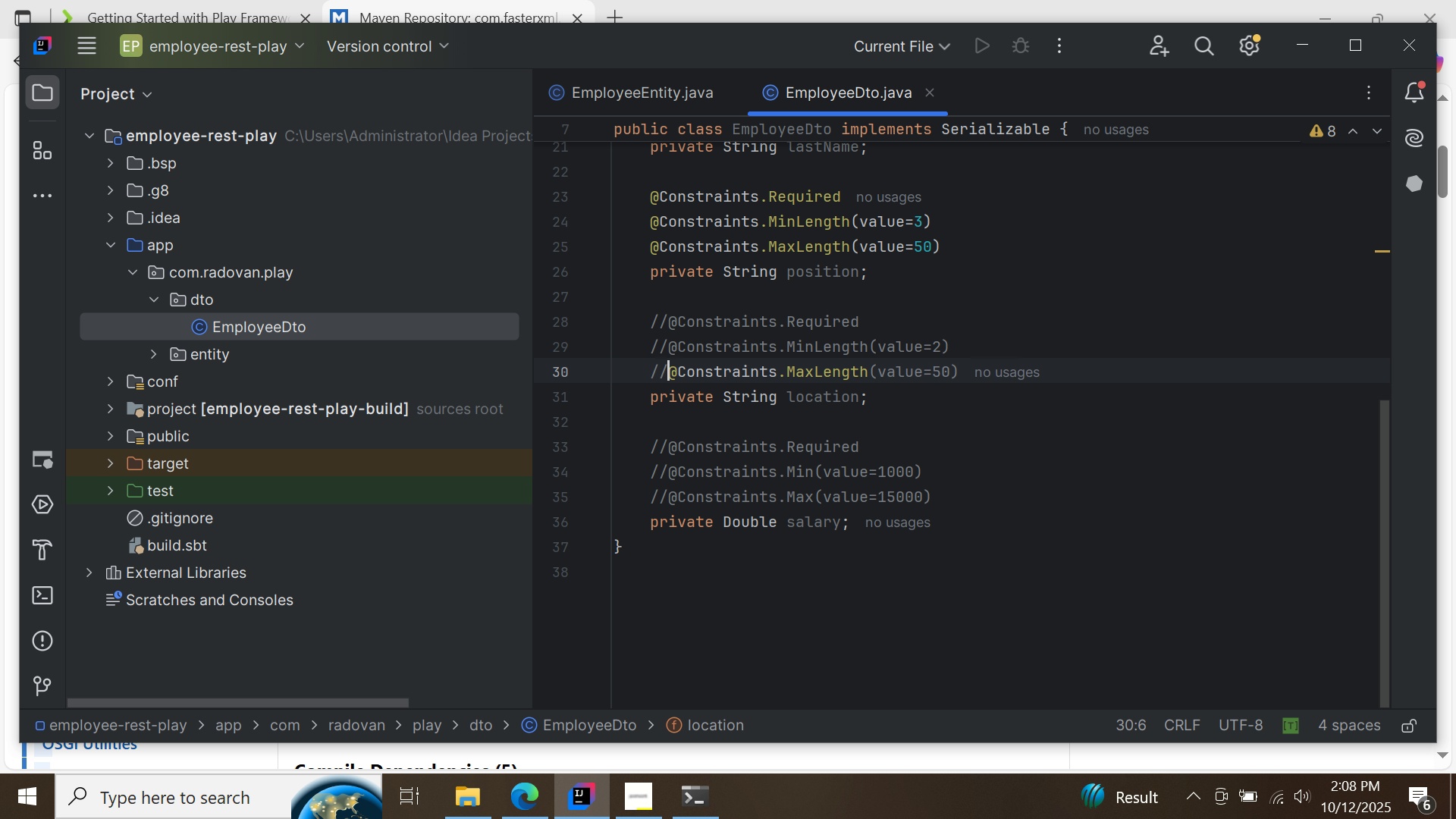 
key(Slash)
 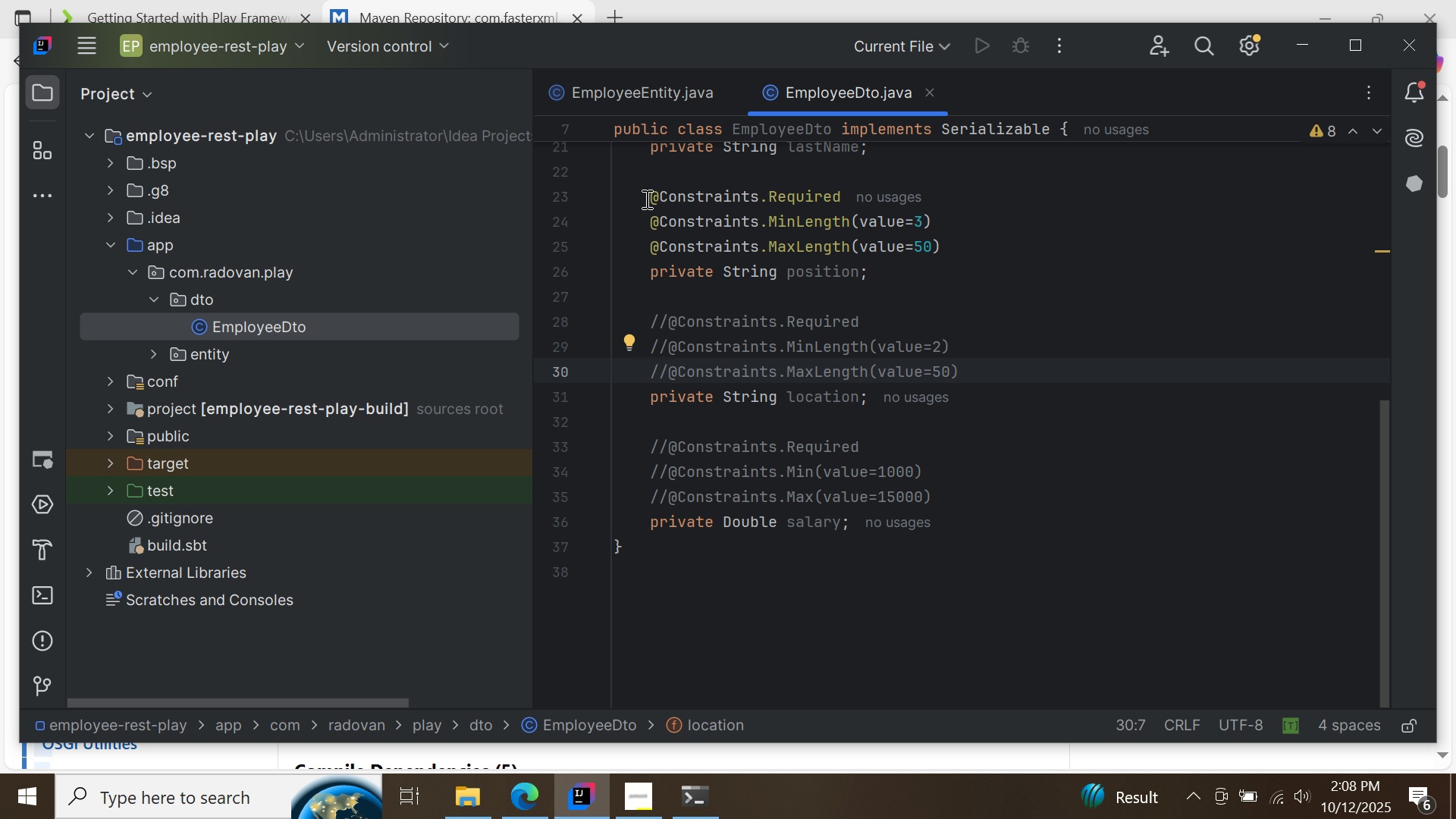 
left_click([645, 199])
 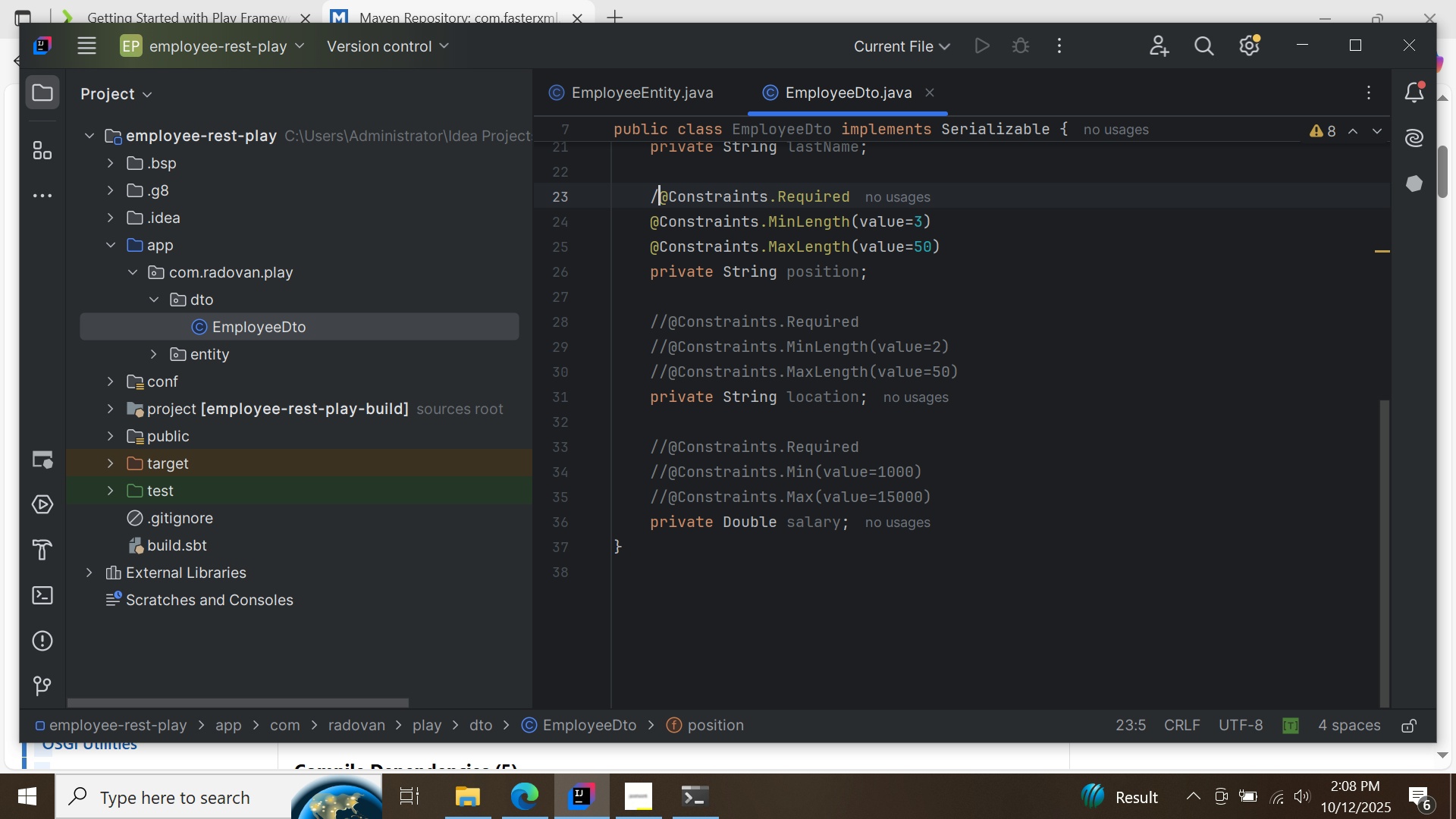 
key(Slash)
 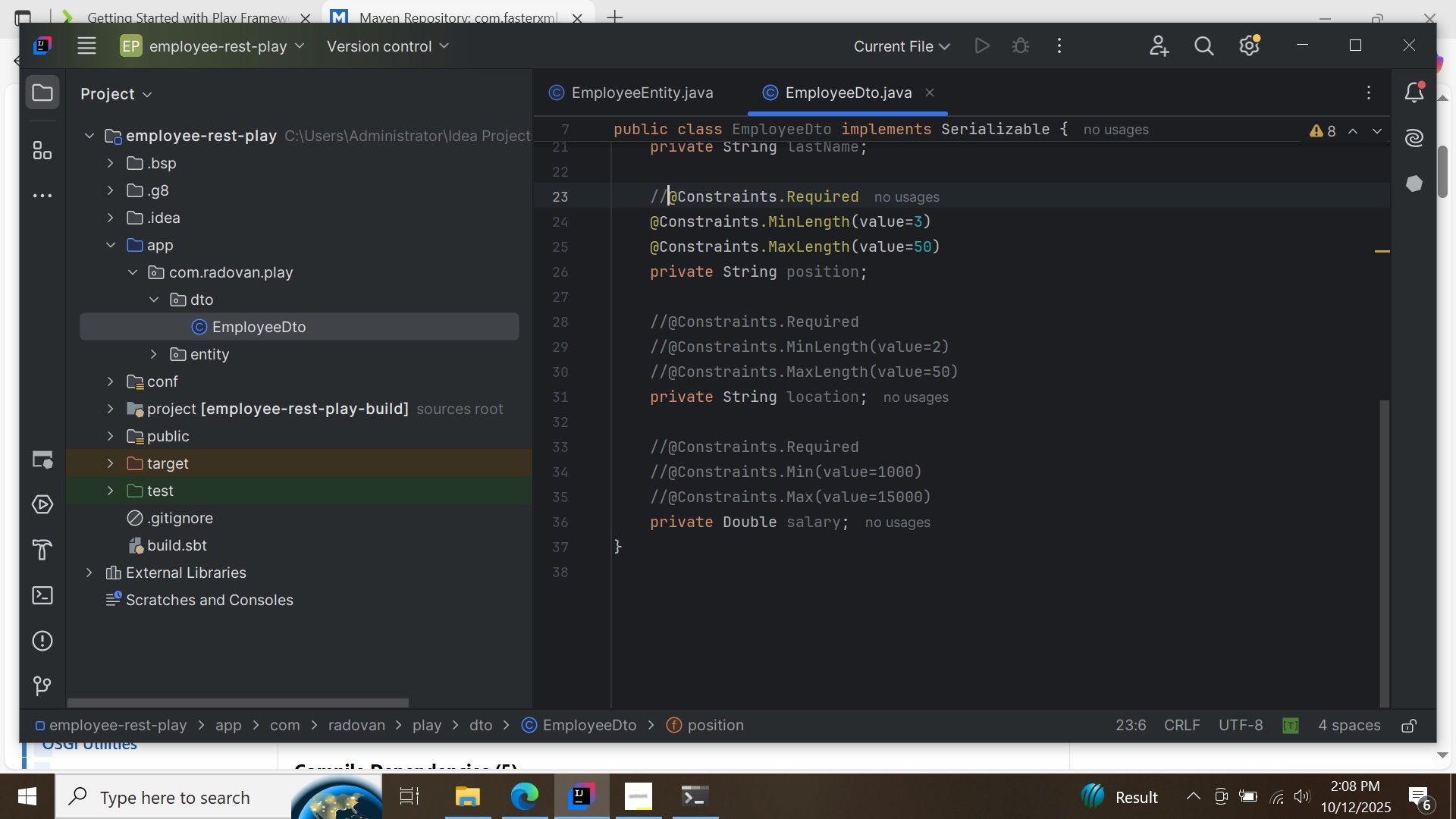 
key(Slash)
 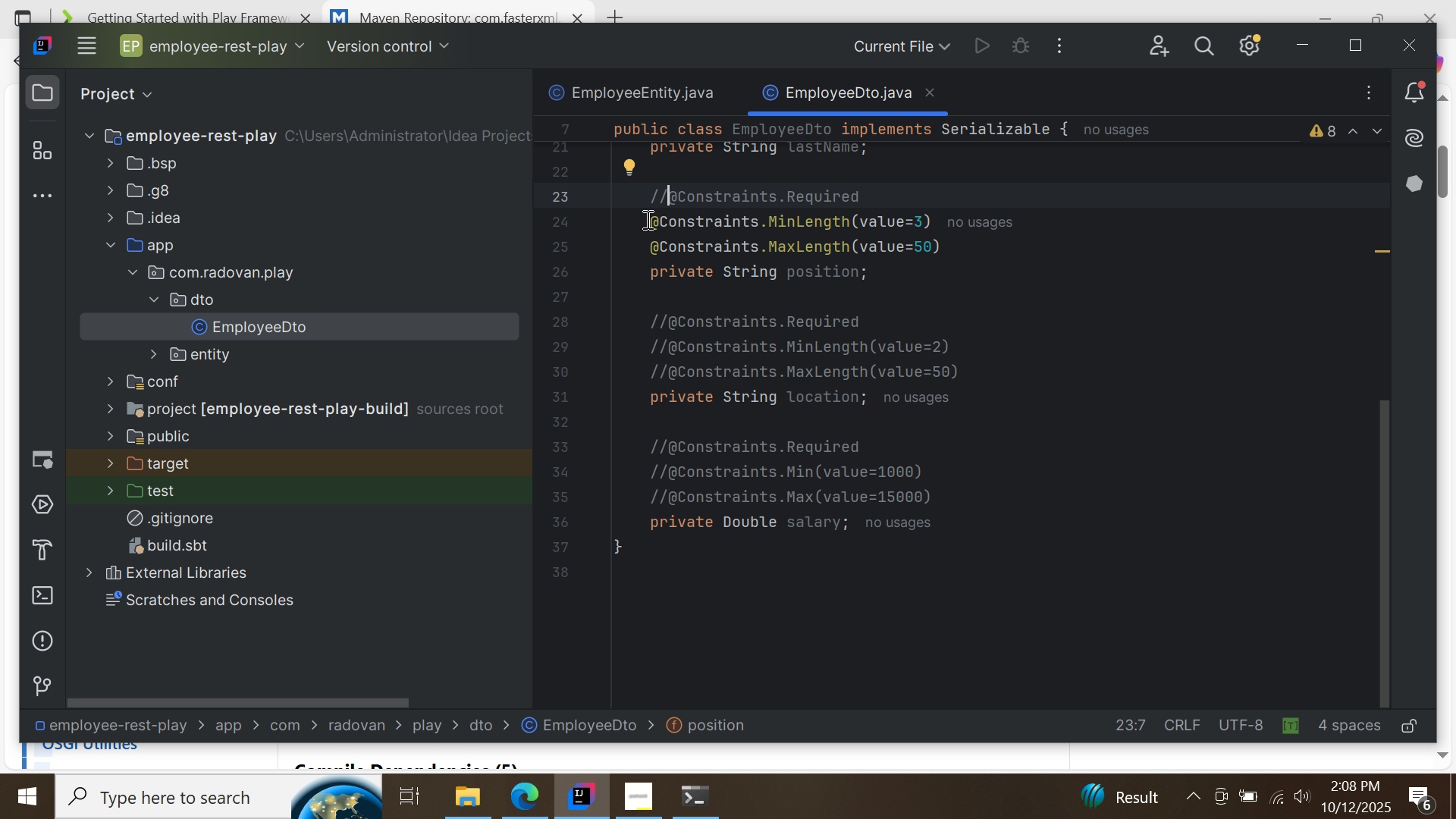 
left_click([646, 219])
 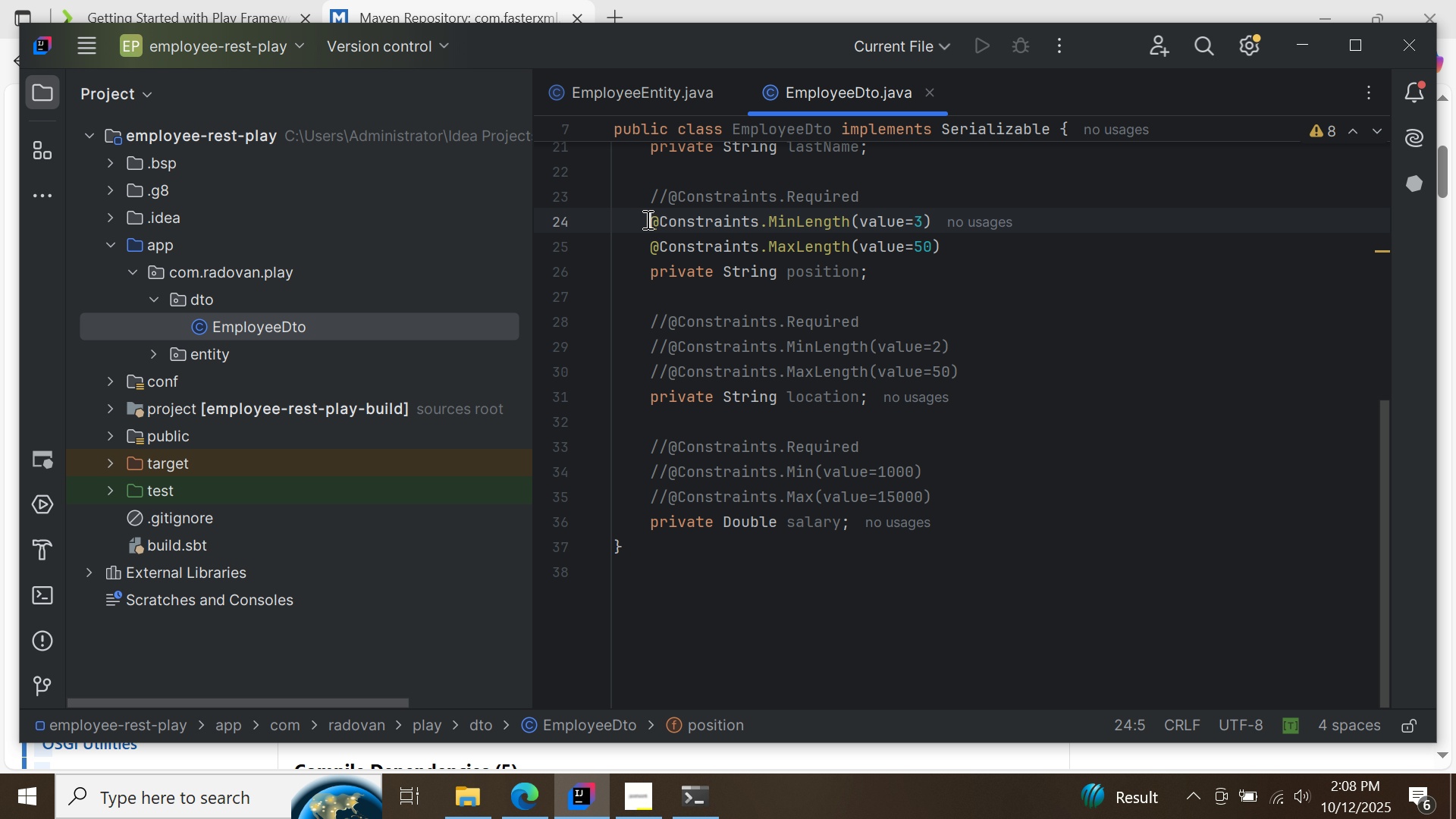 
key(Slash)
 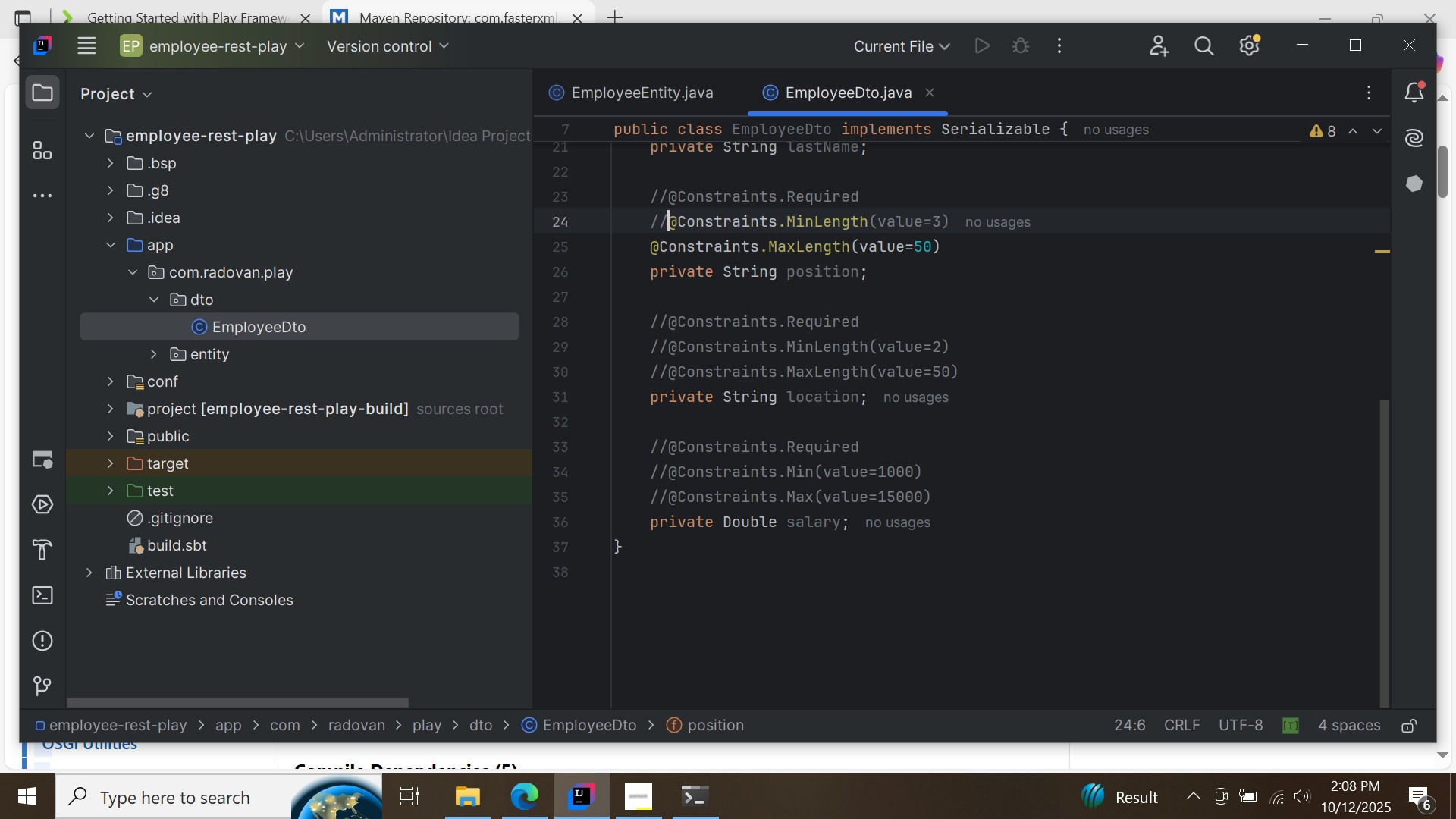 
key(Slash)
 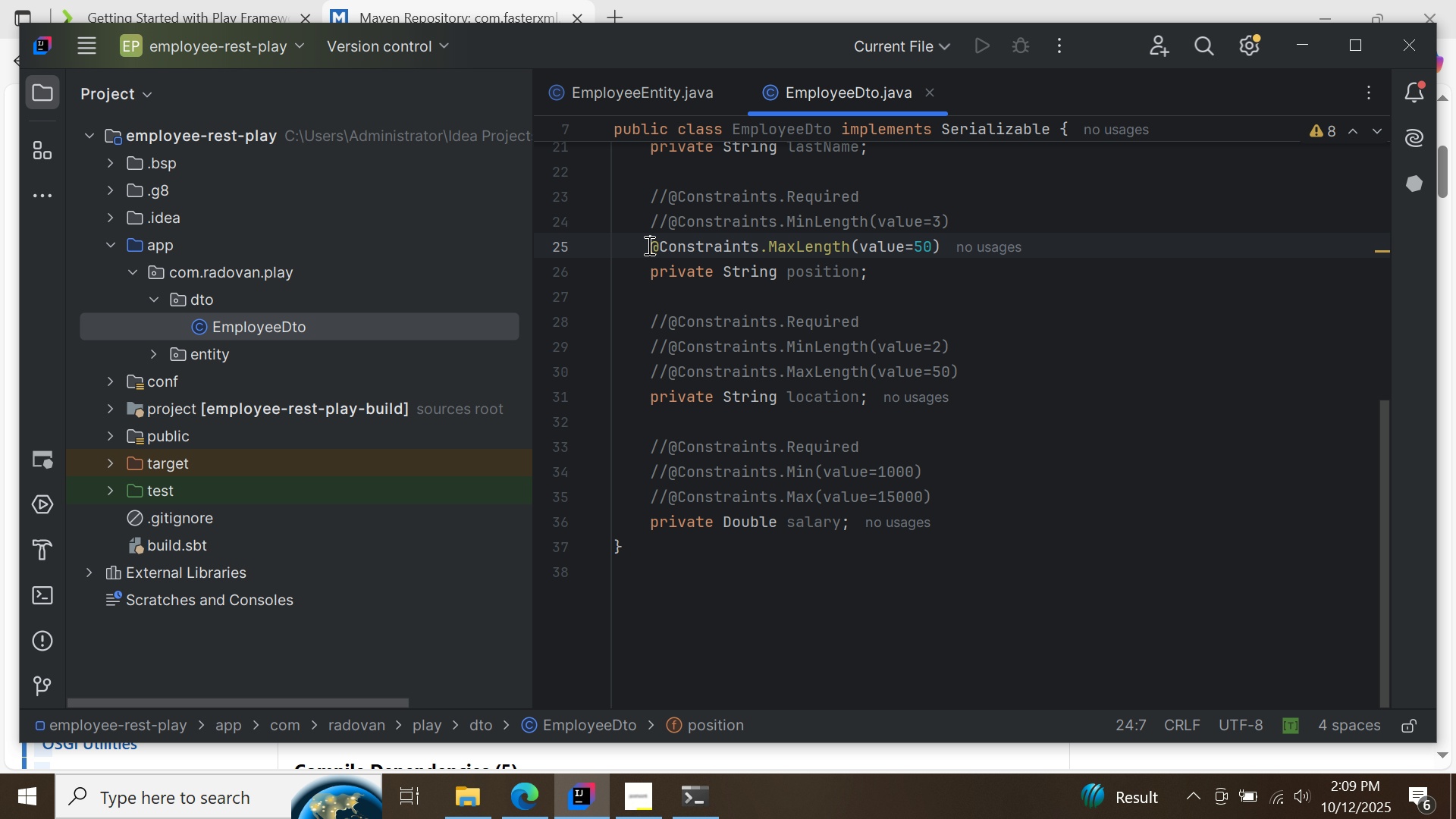 
left_click([648, 245])
 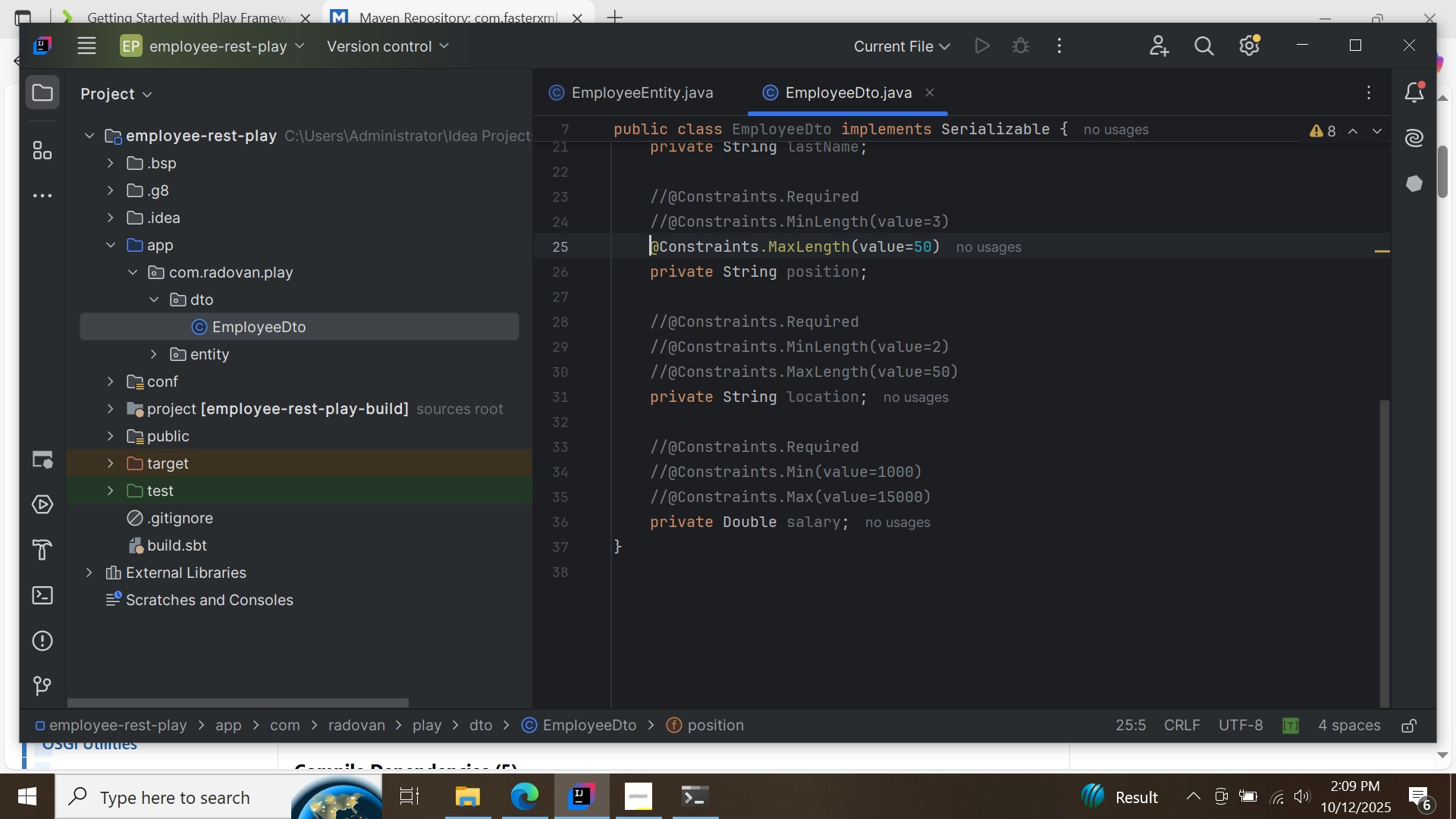 
key(Slash)
 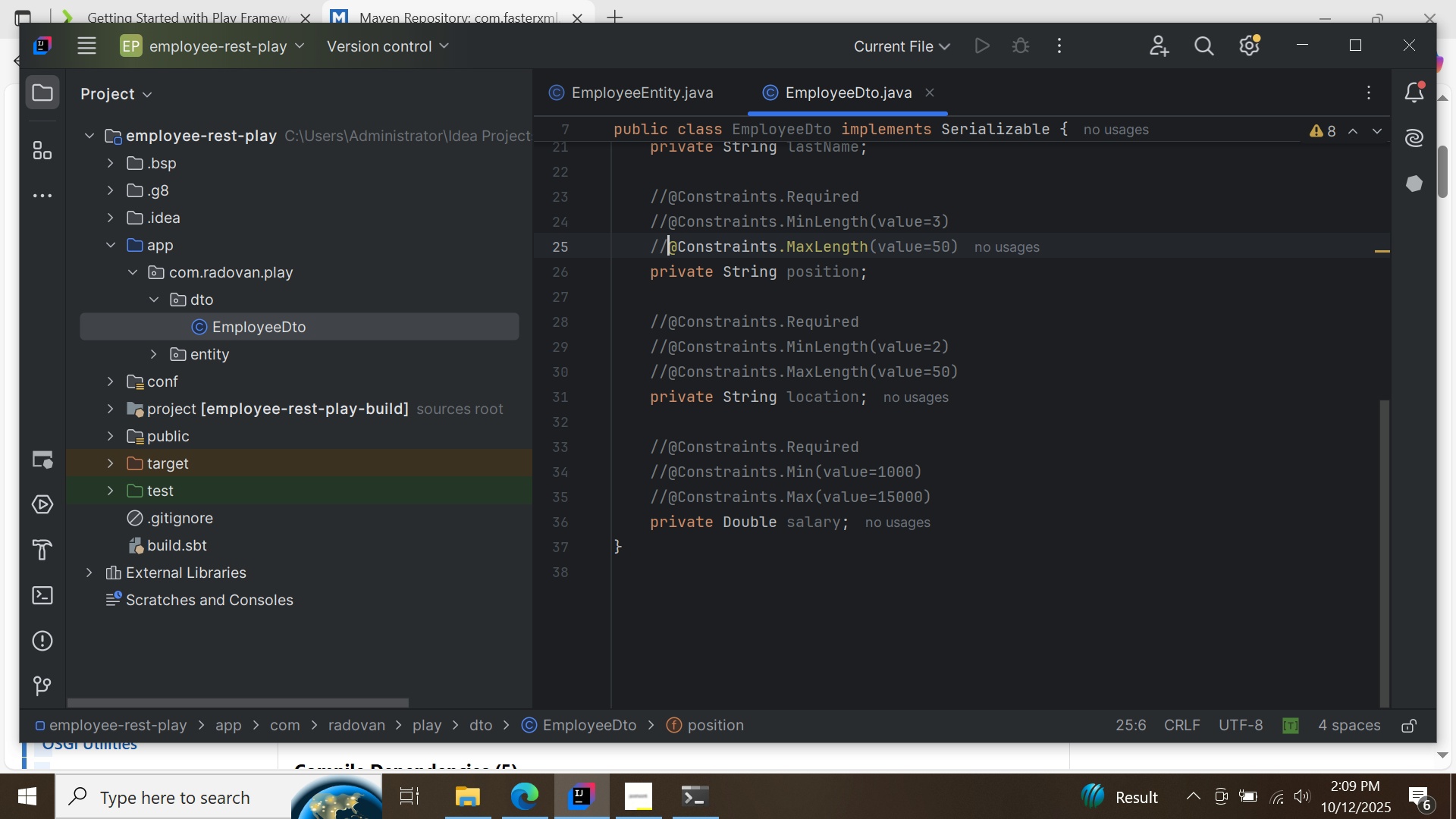 
key(Slash)
 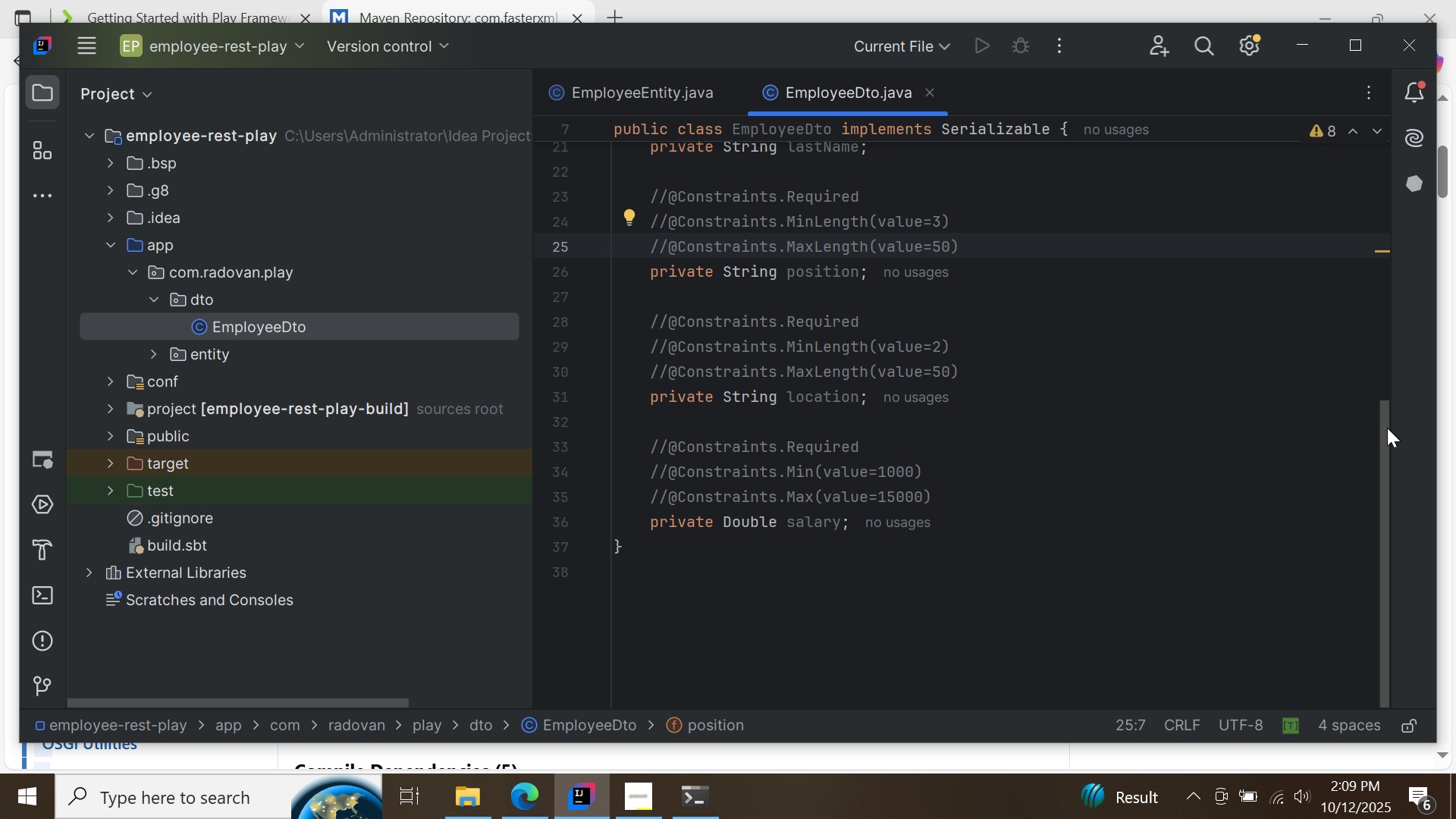 
left_click_drag(start_coordinate=[1386, 428], to_coordinate=[1378, 246])
 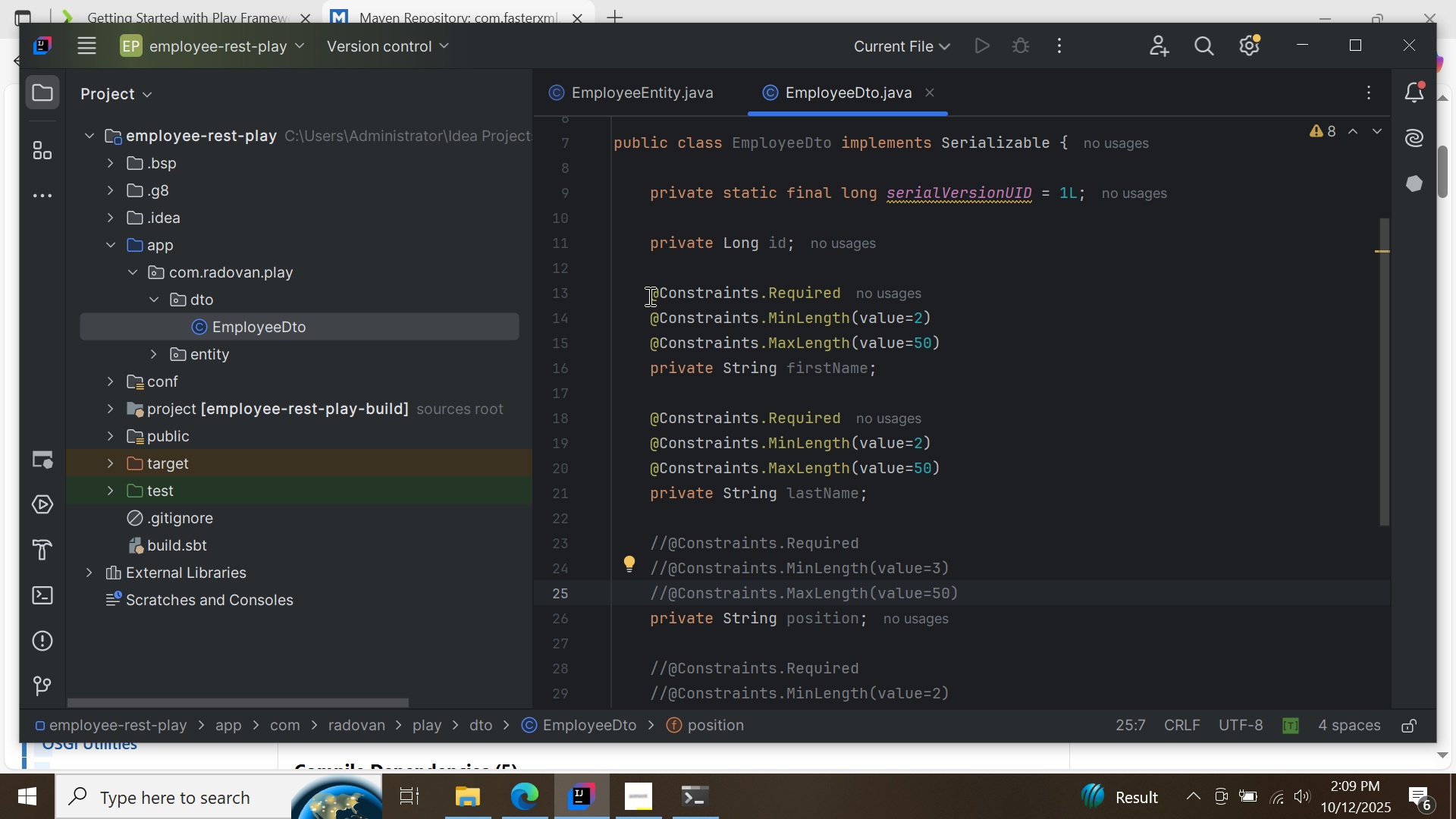 
left_click([648, 296])
 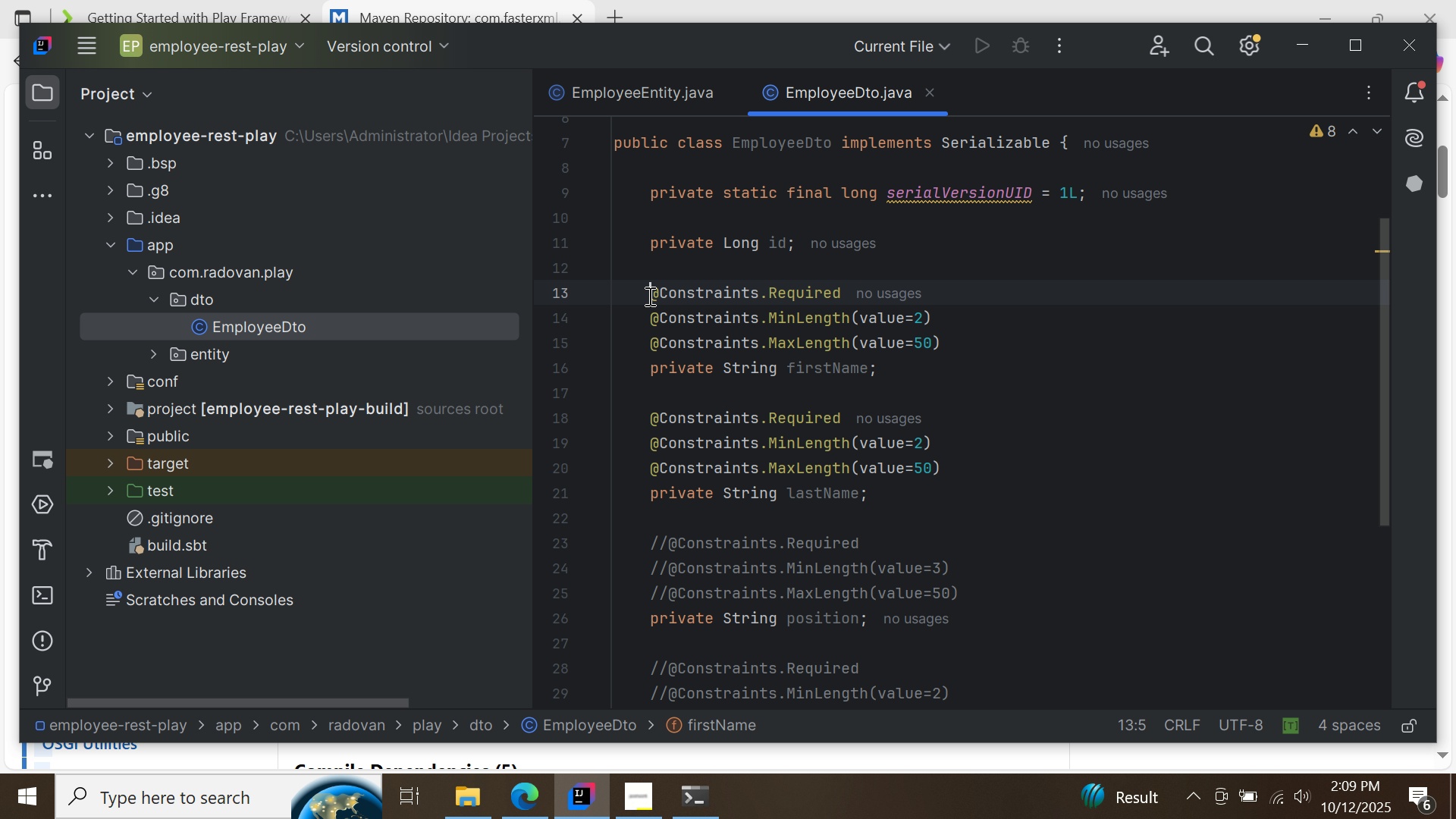 
key(Slash)
 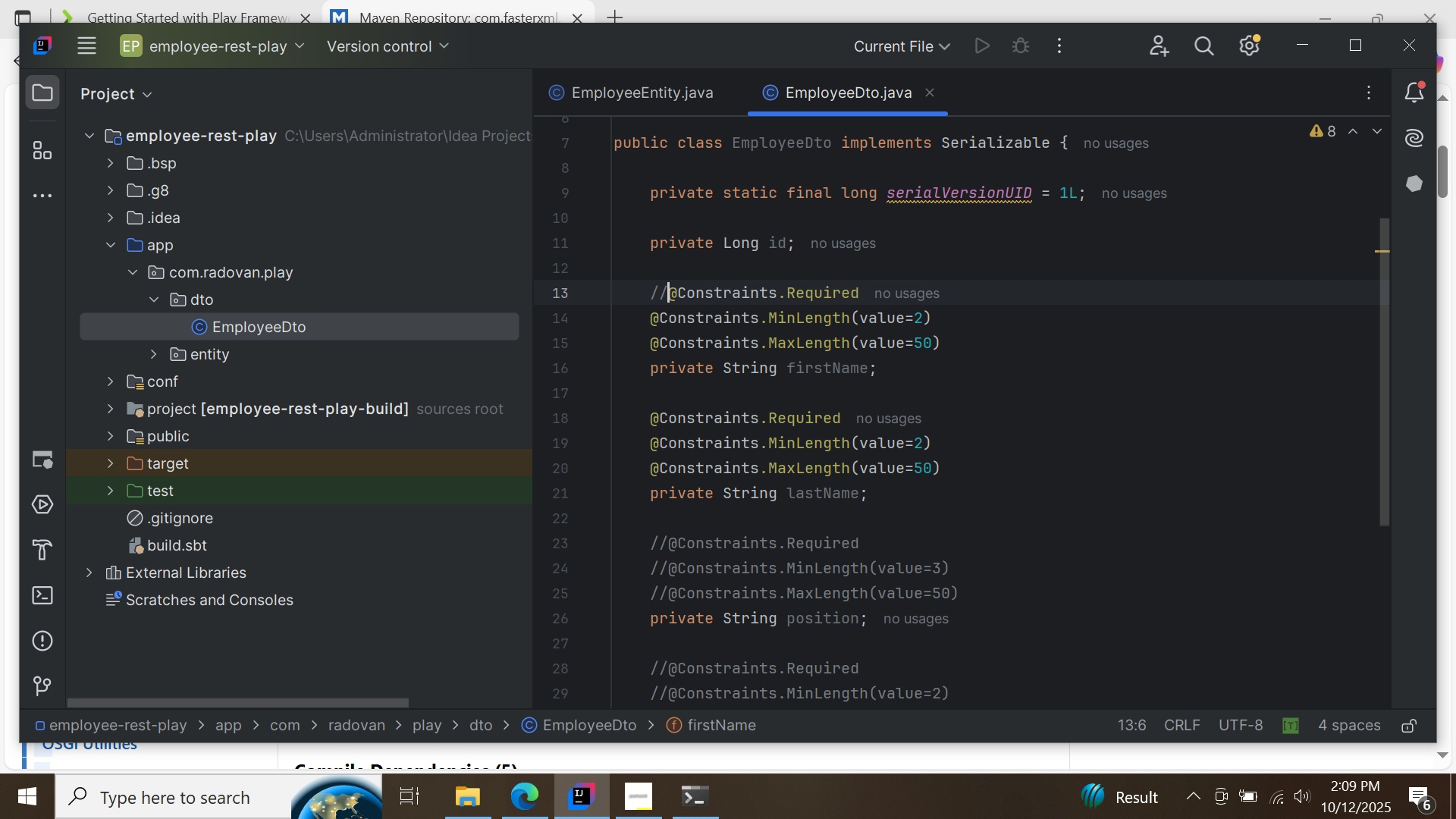 
key(Slash)
 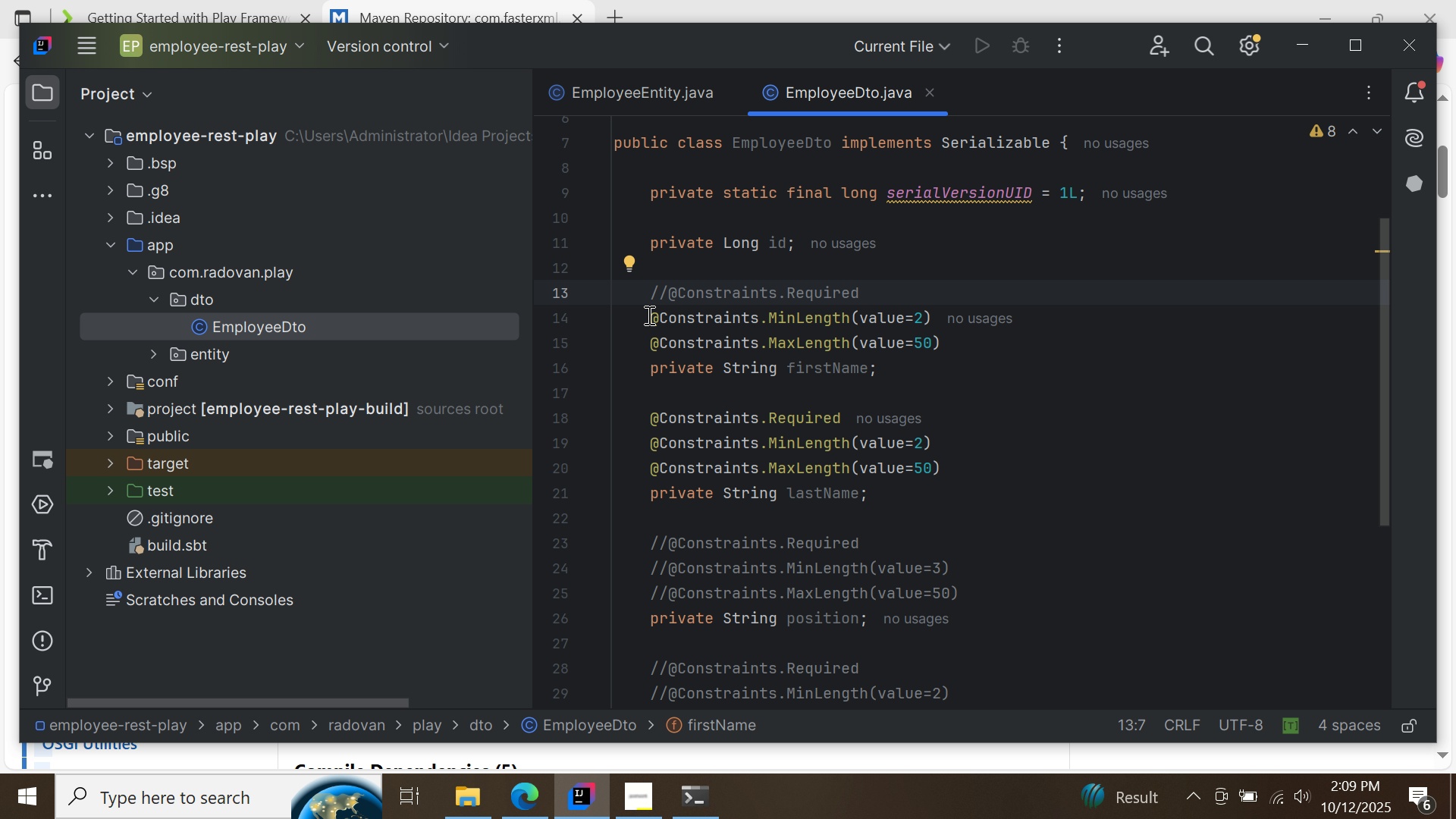 
left_click([648, 315])
 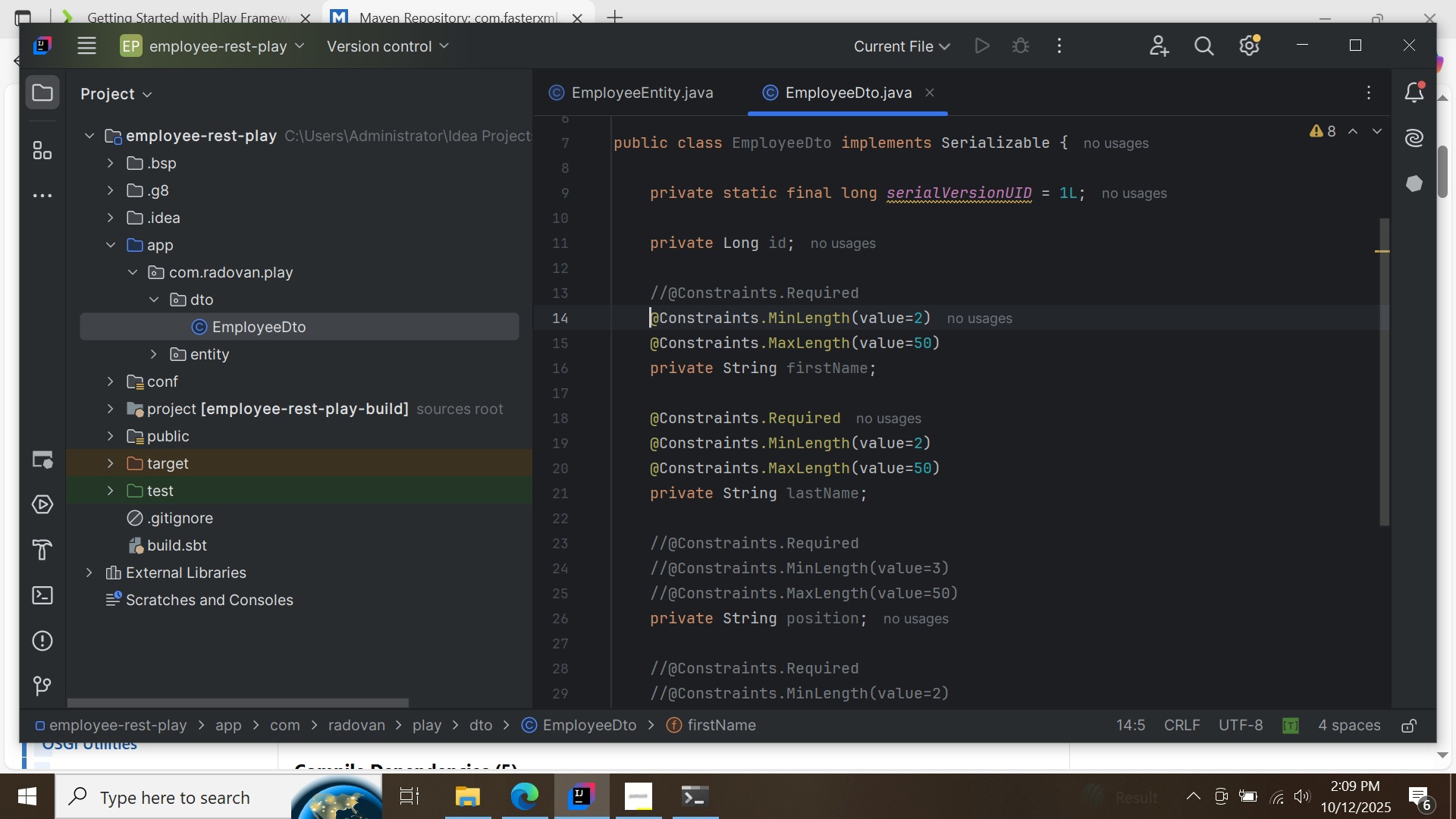 
key(Slash)
 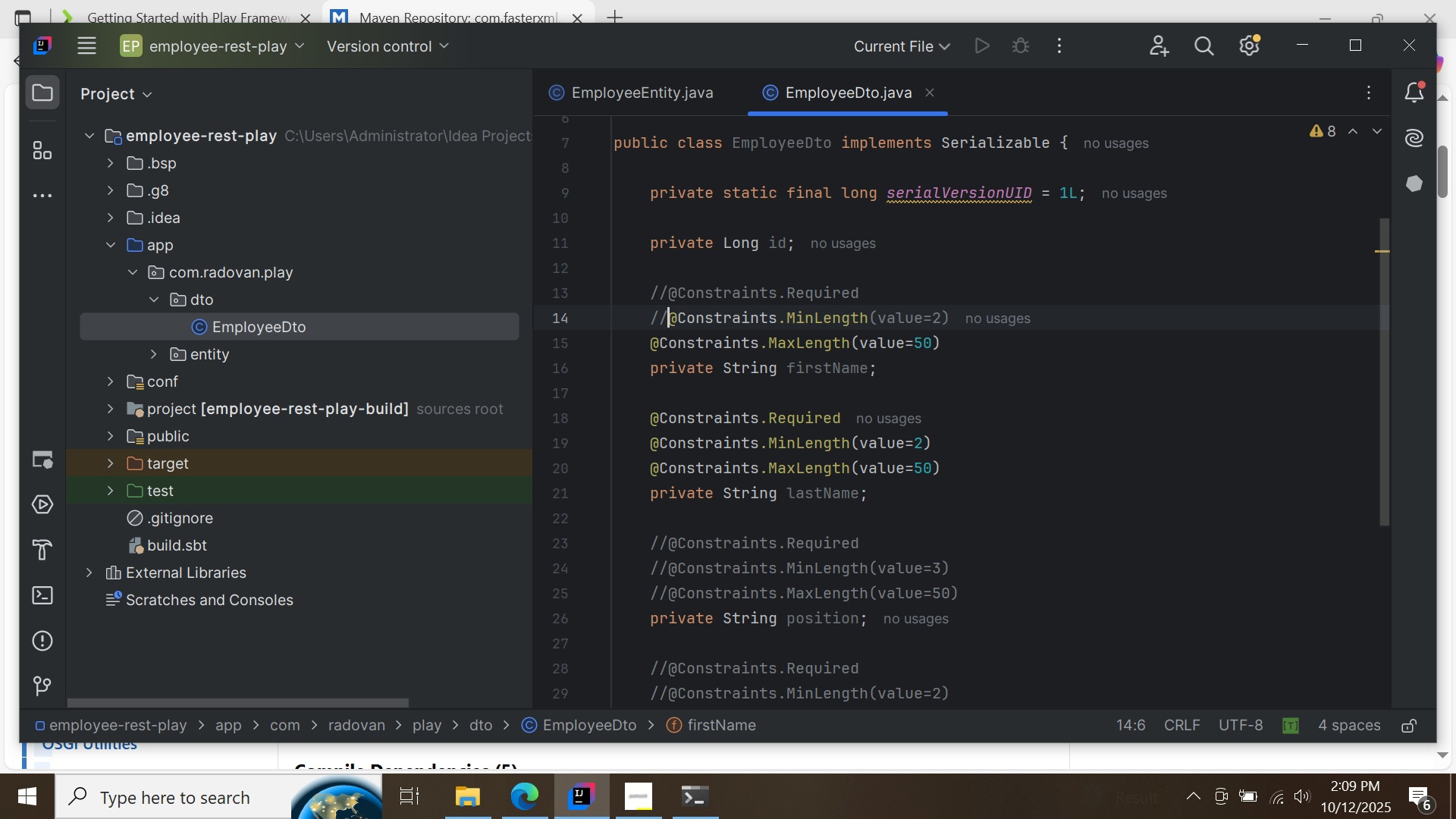 
key(Slash)
 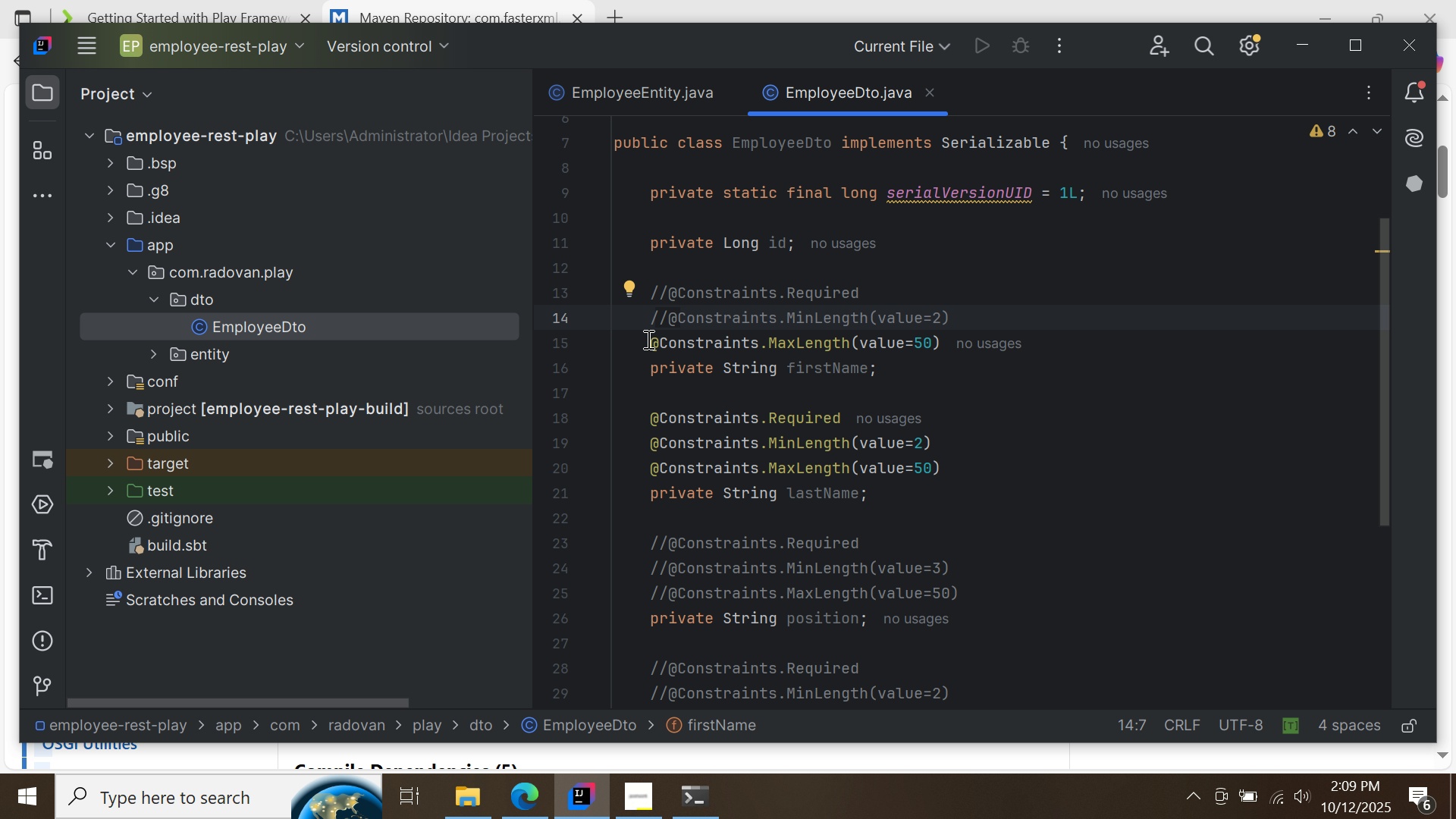 
left_click([647, 339])
 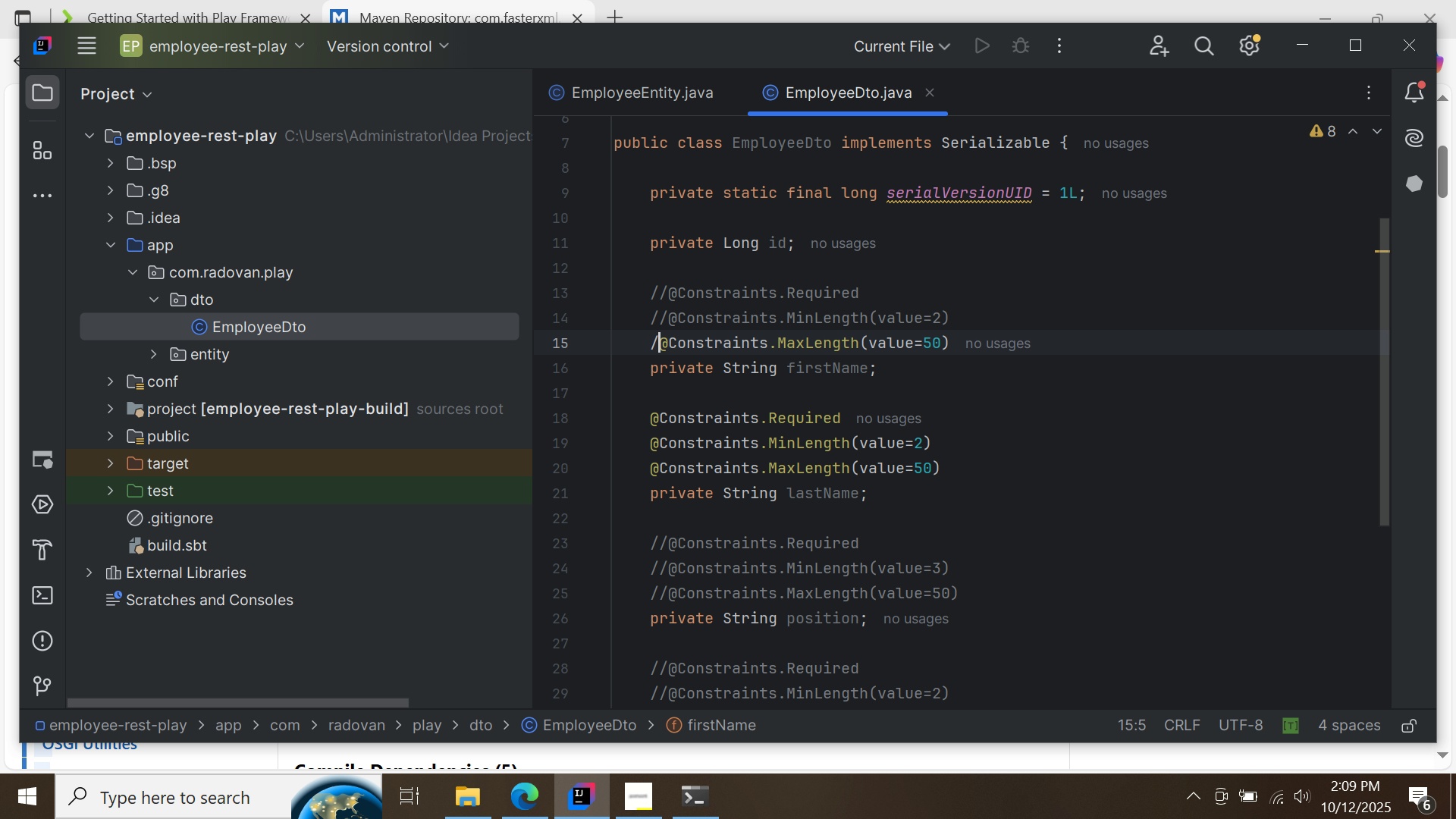 
key(Slash)
 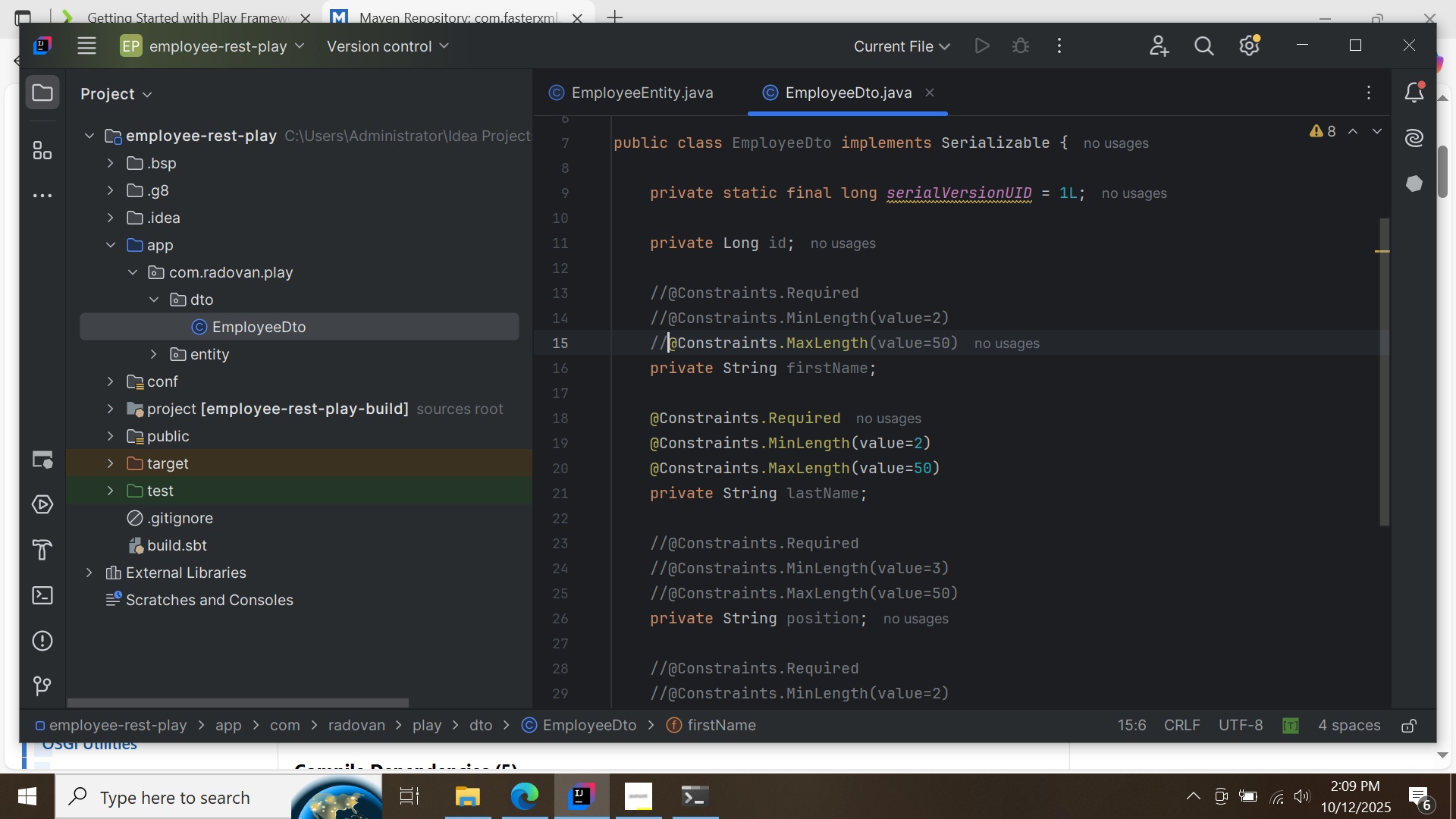 
key(Slash)
 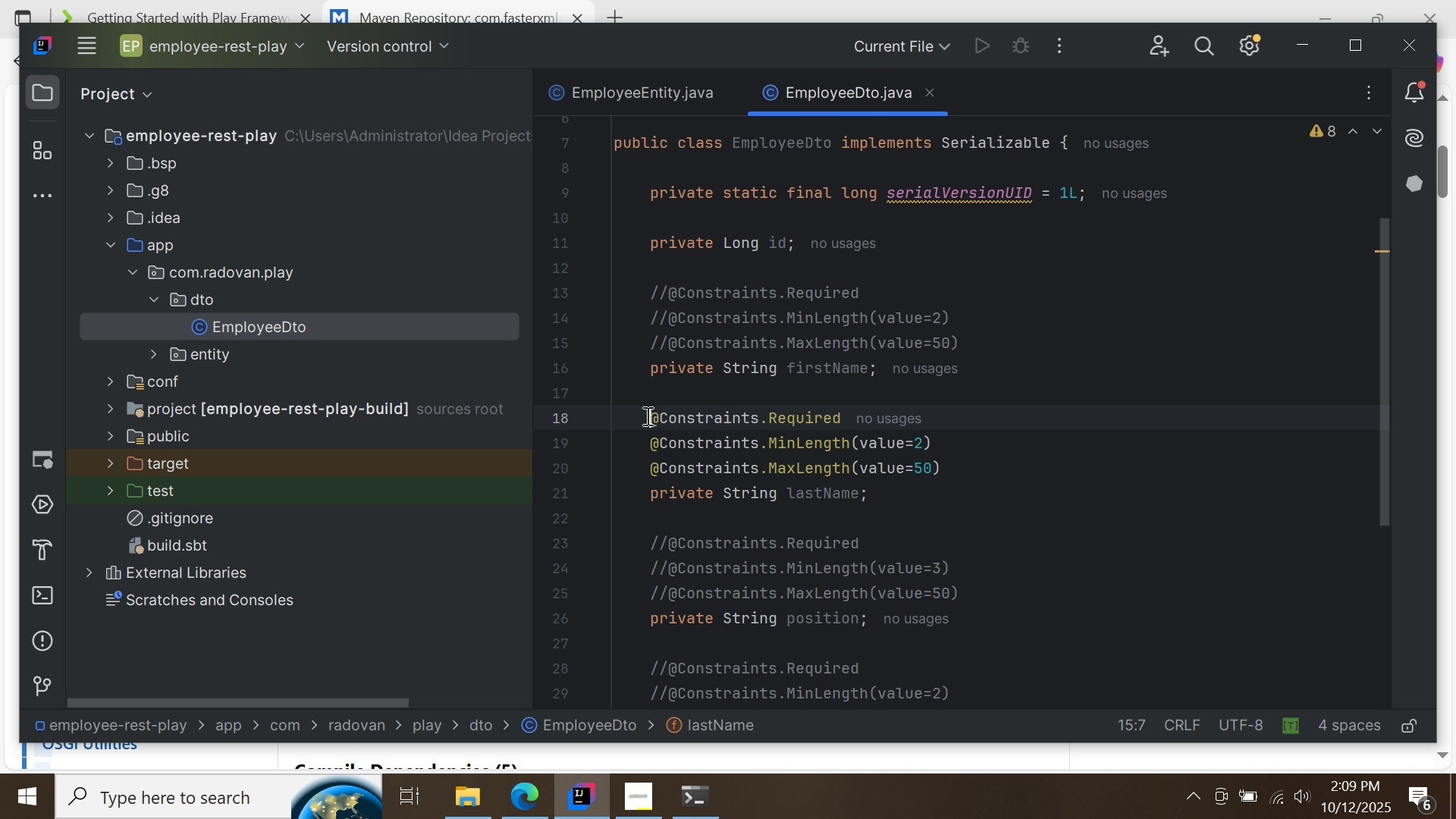 
left_click([646, 416])
 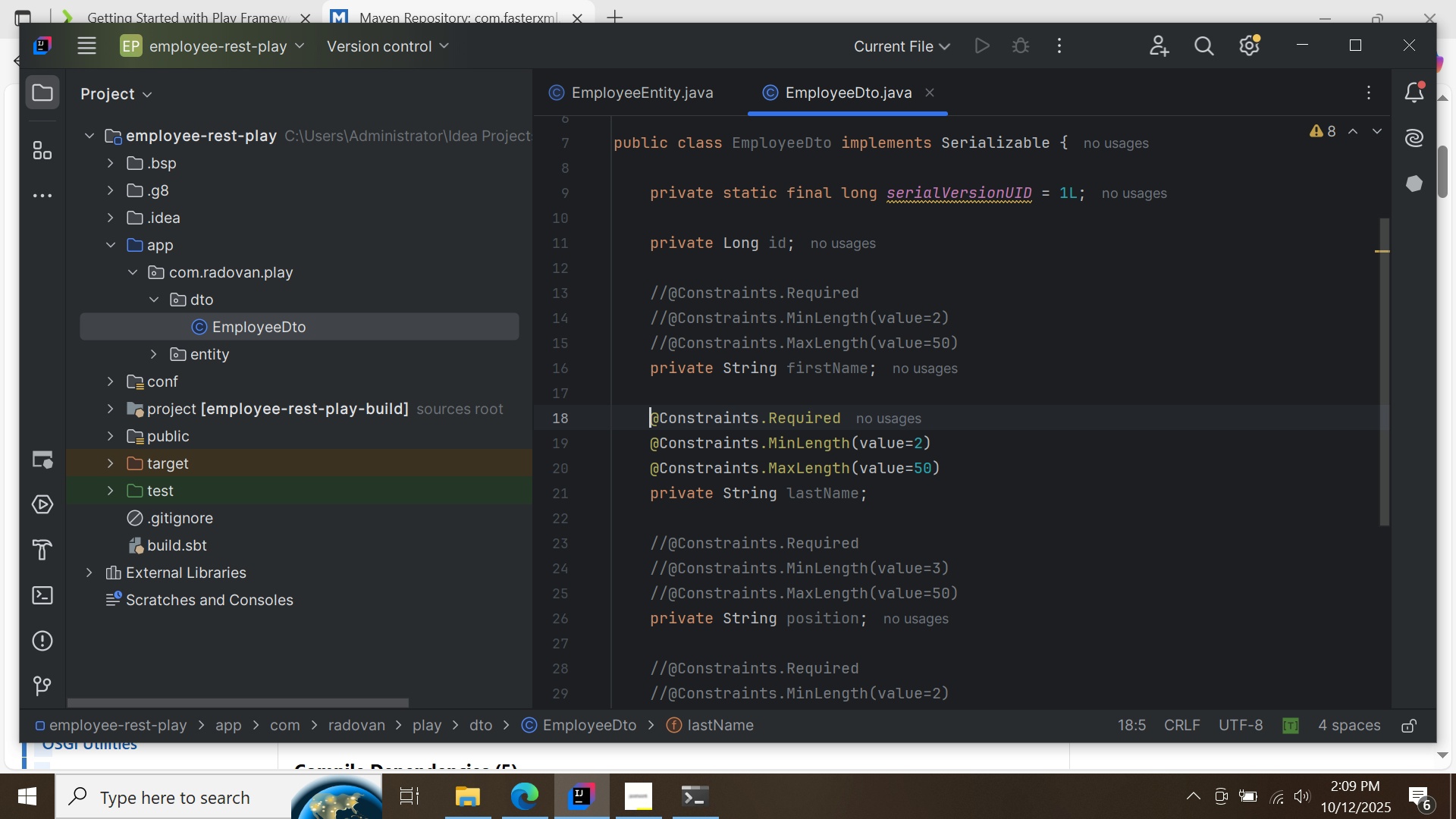 
key(Slash)
 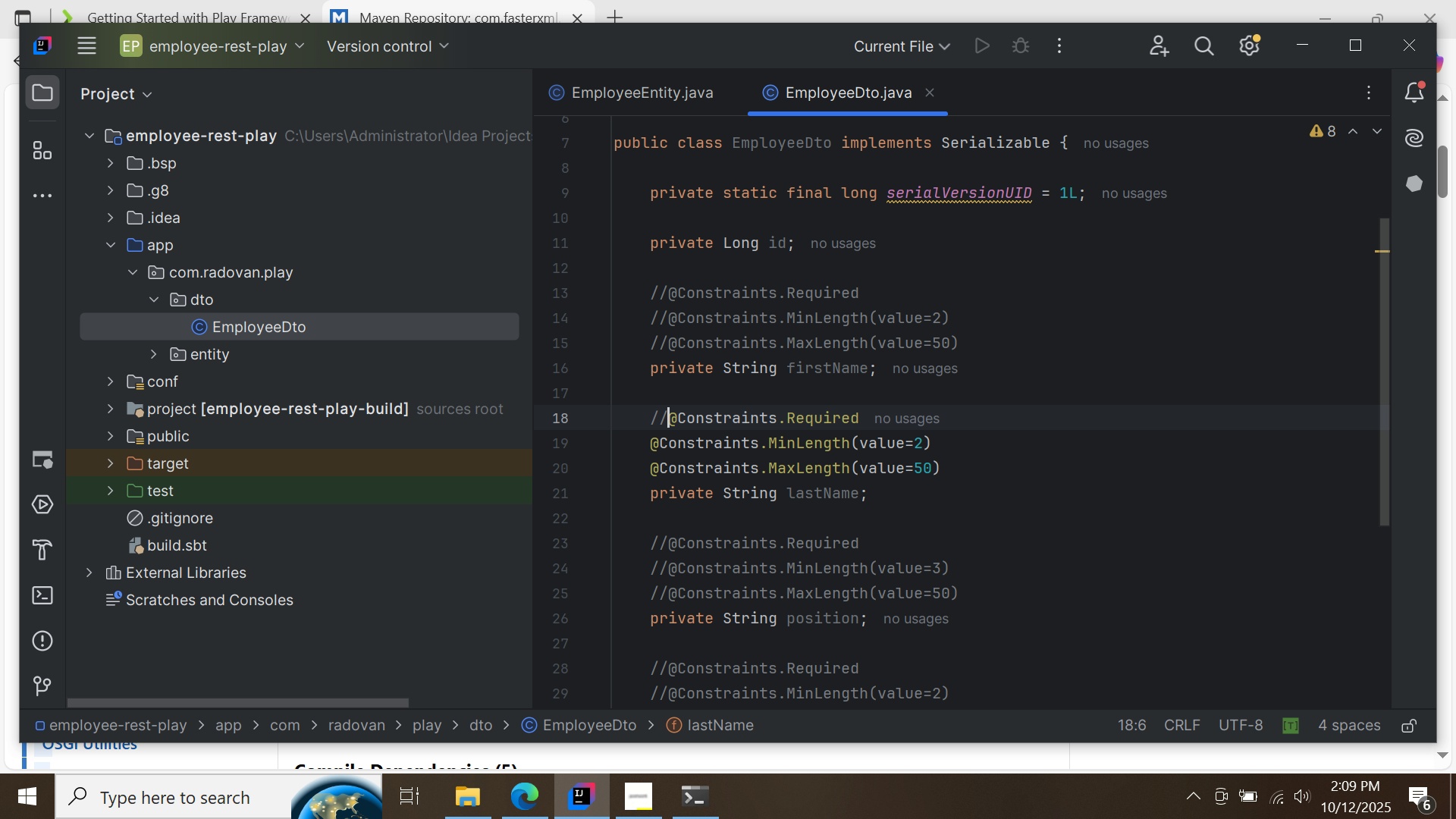 
key(Slash)
 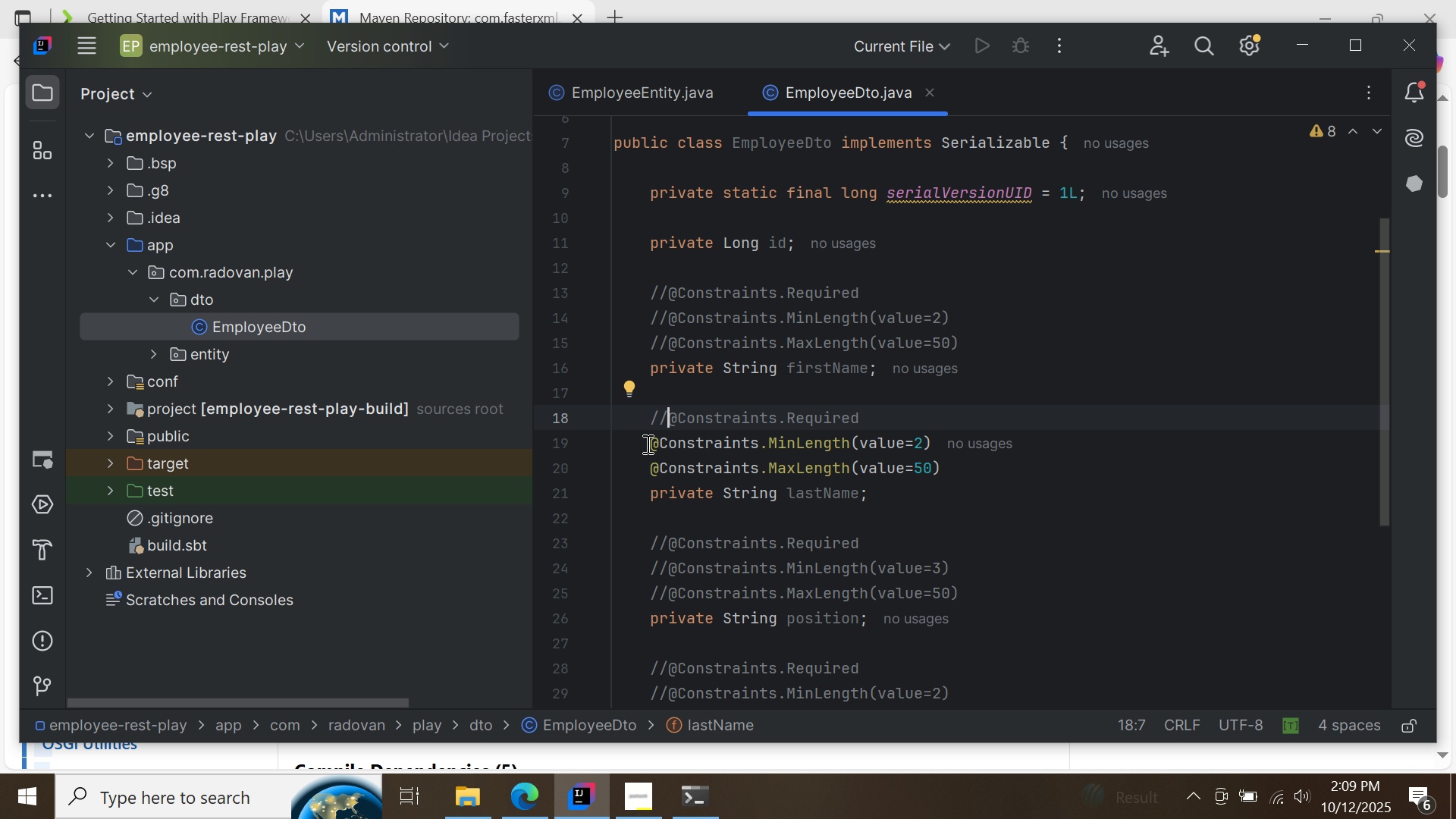 
left_click([646, 444])
 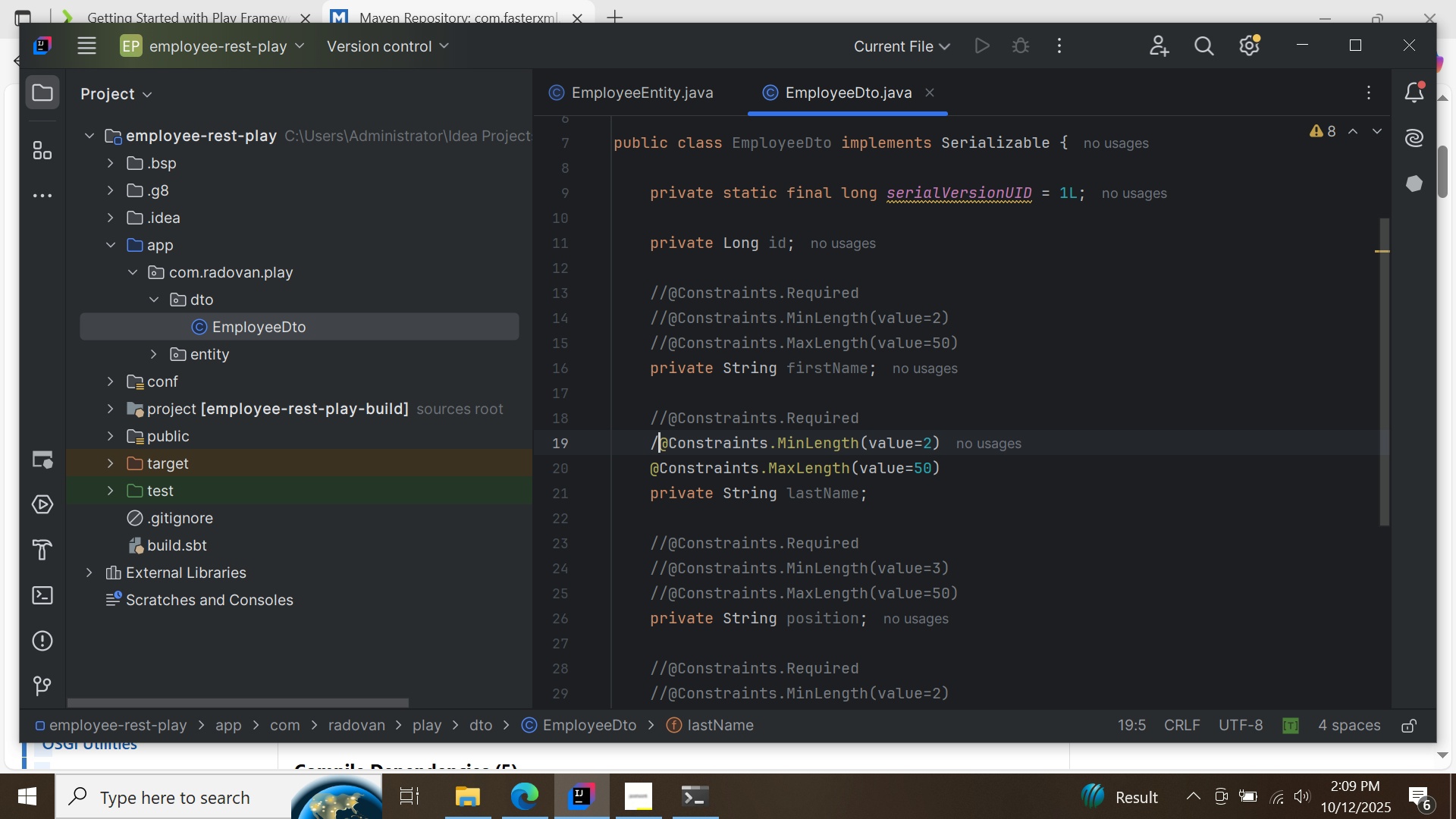 
key(Slash)
 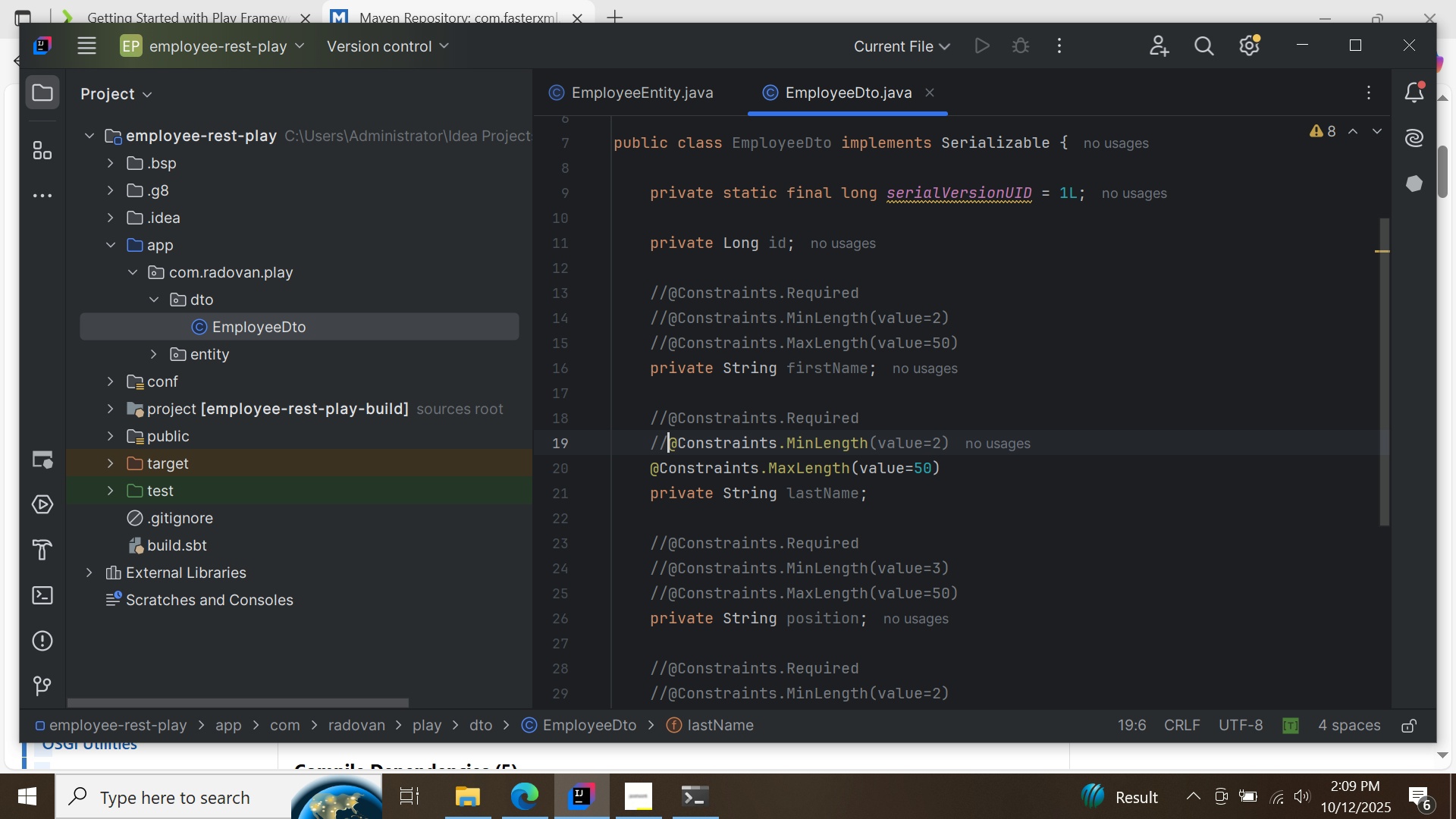 
key(Slash)
 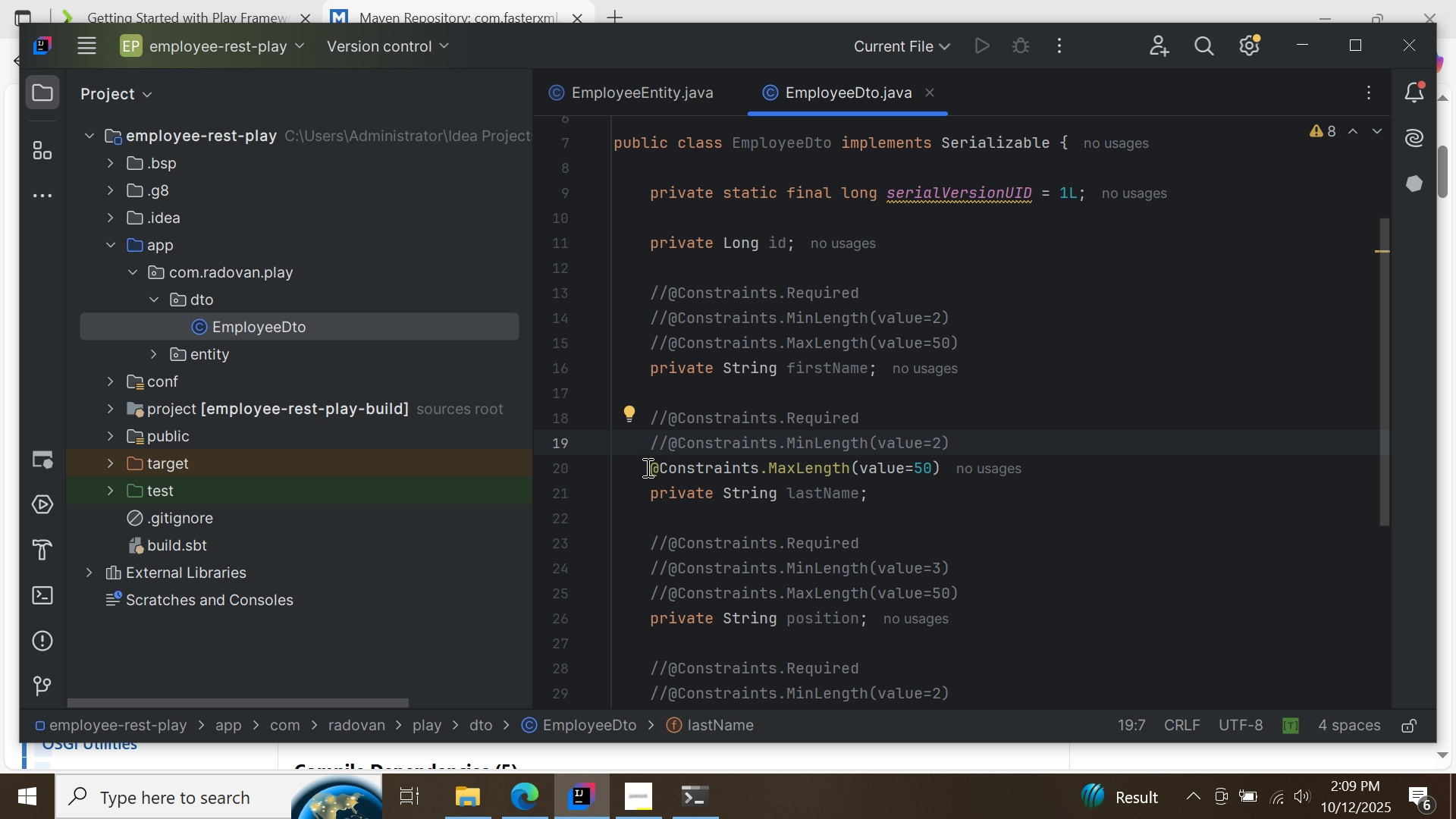 
left_click([646, 467])
 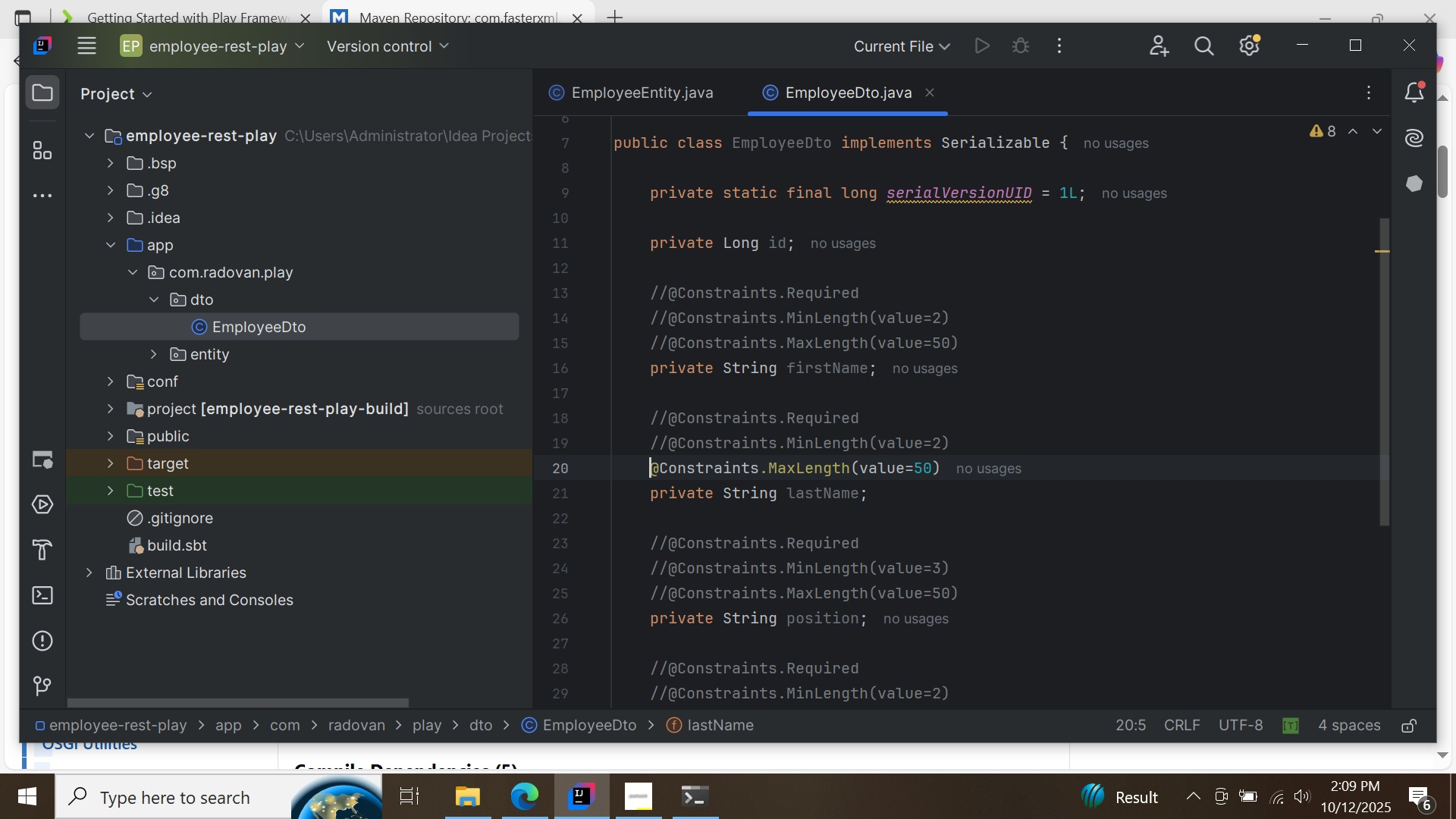 
key(Slash)
 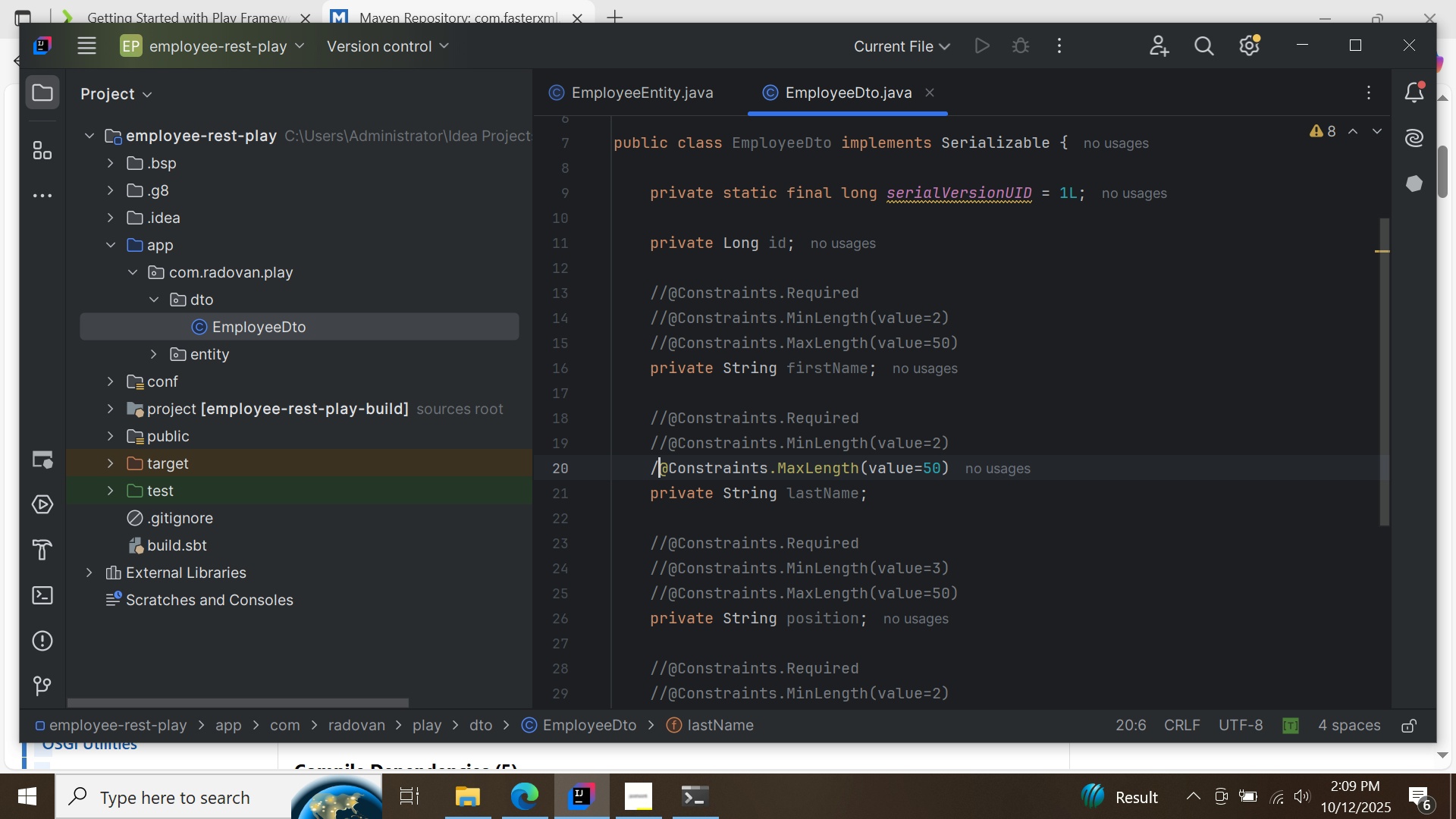 
key(Slash)
 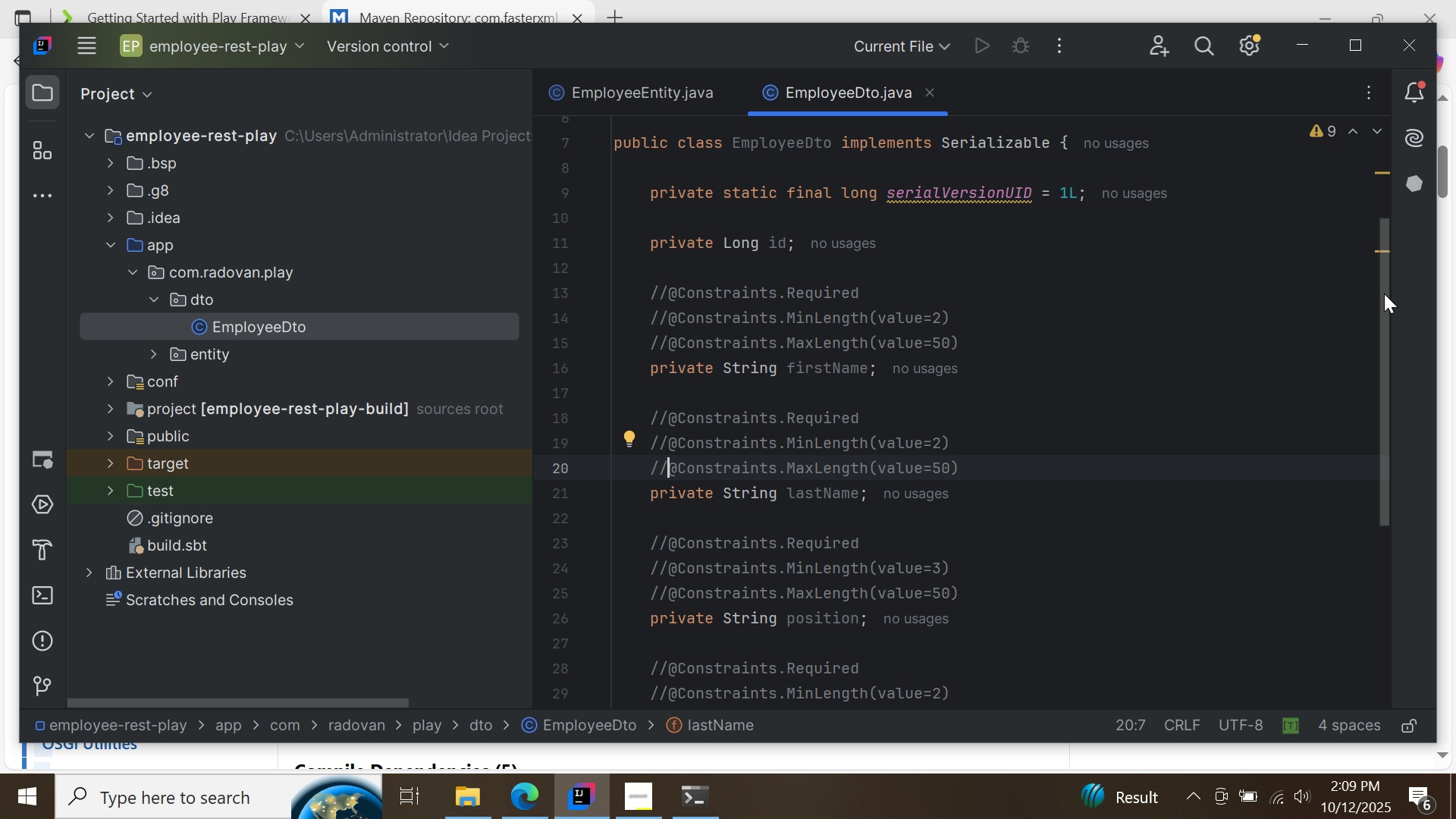 
left_click_drag(start_coordinate=[1387, 292], to_coordinate=[1404, 514])
 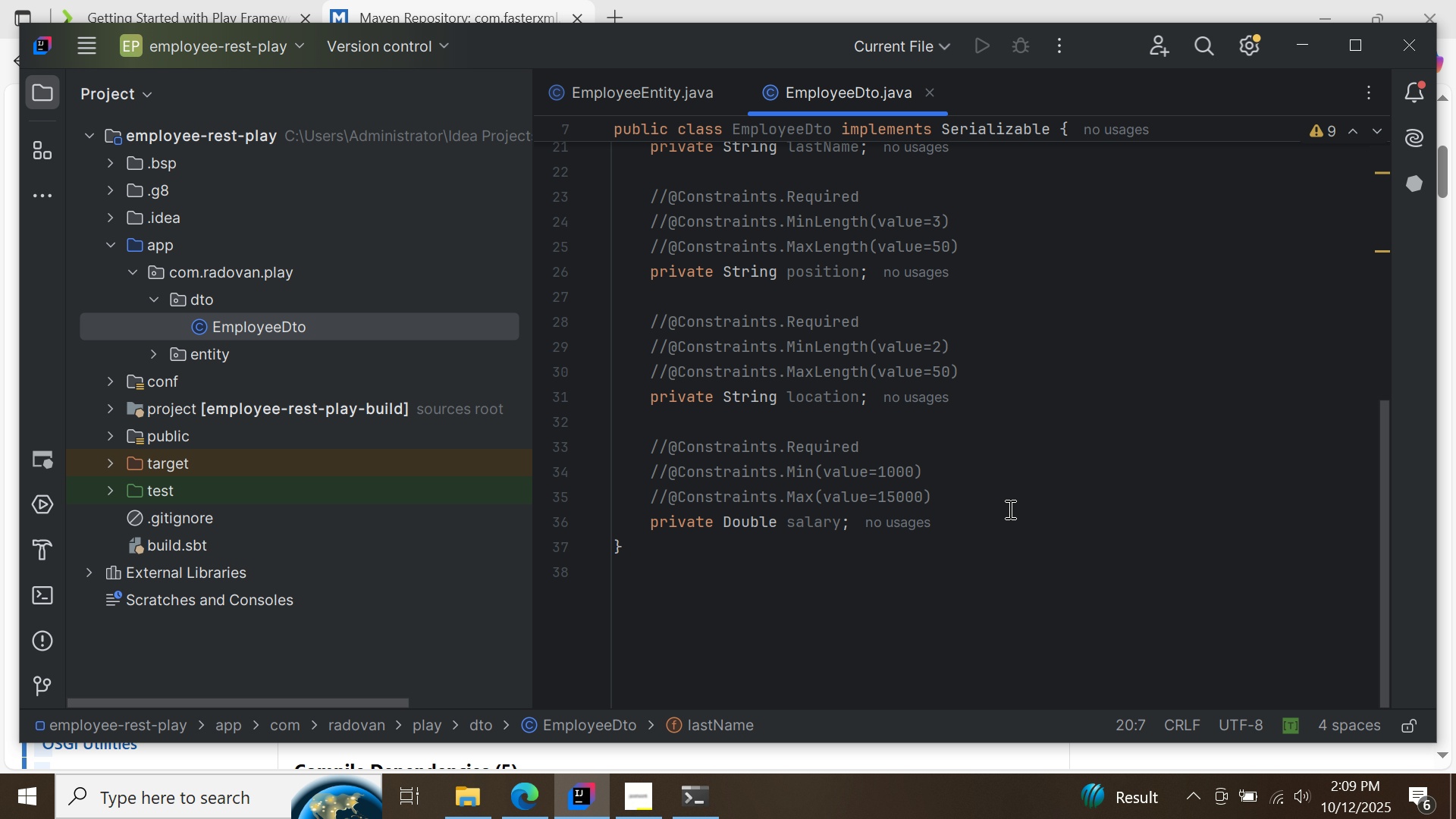 
left_click([1009, 509])
 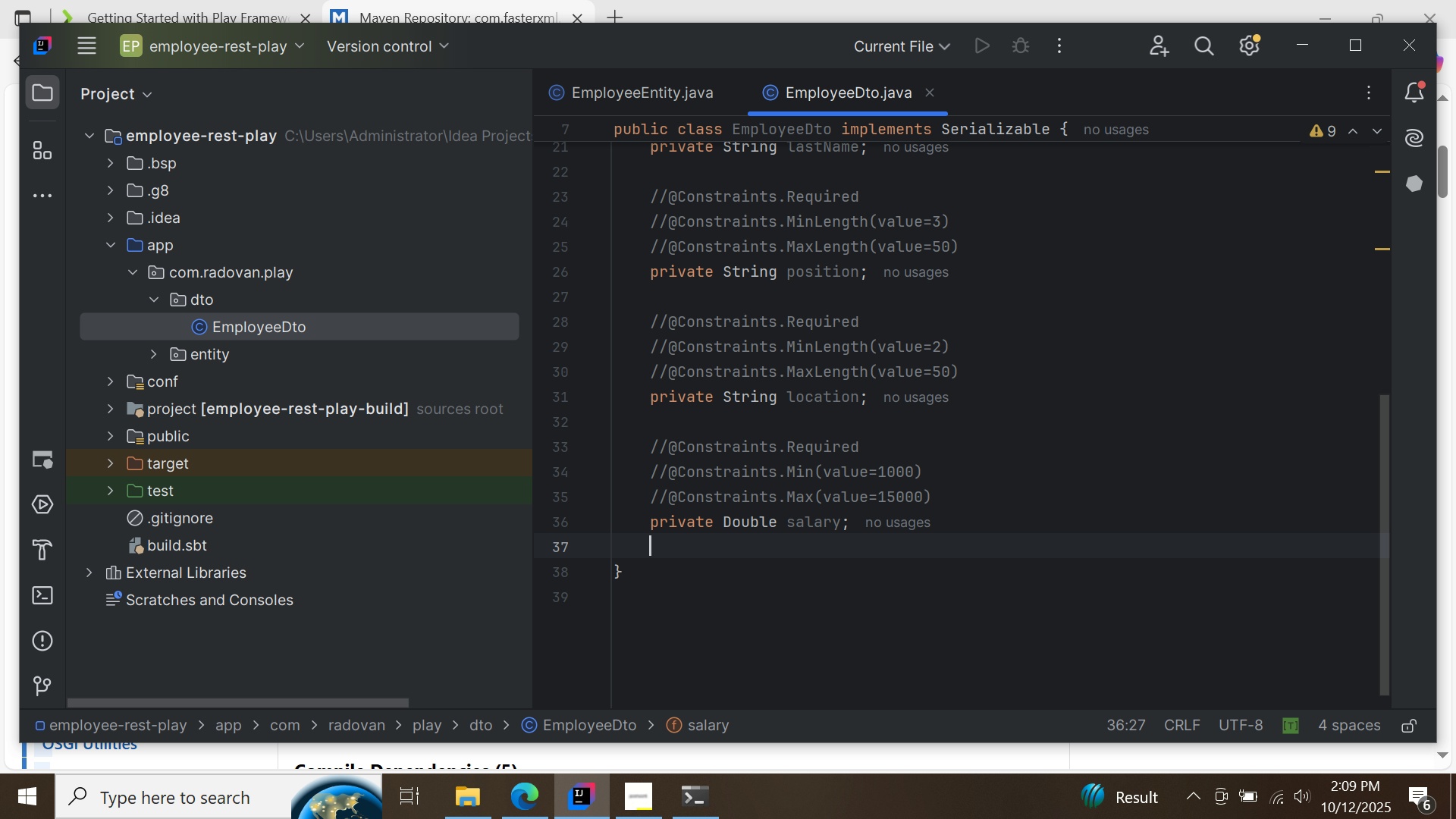 
key(Enter)
 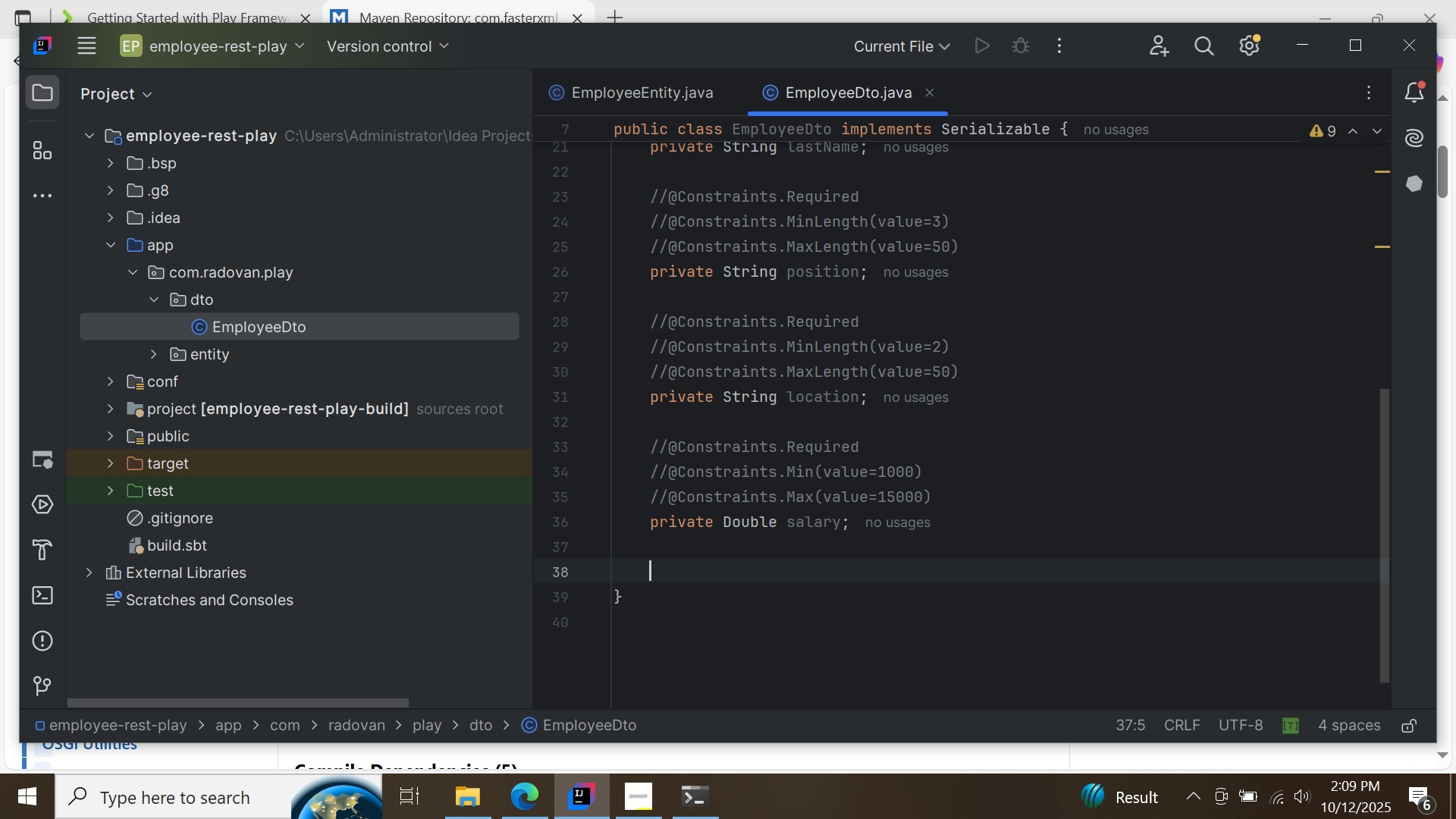 
key(Enter)
 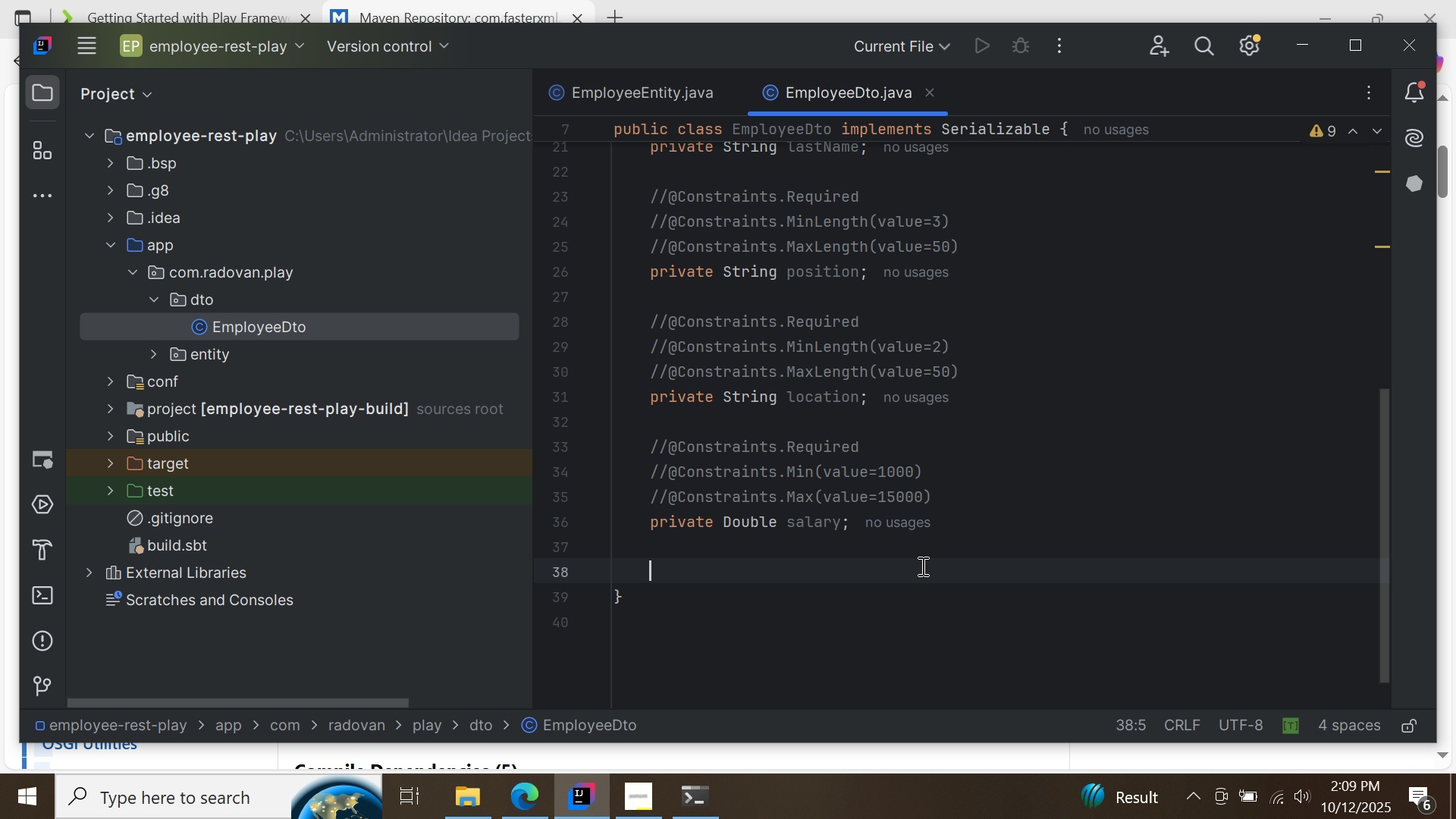 
right_click([921, 566])
 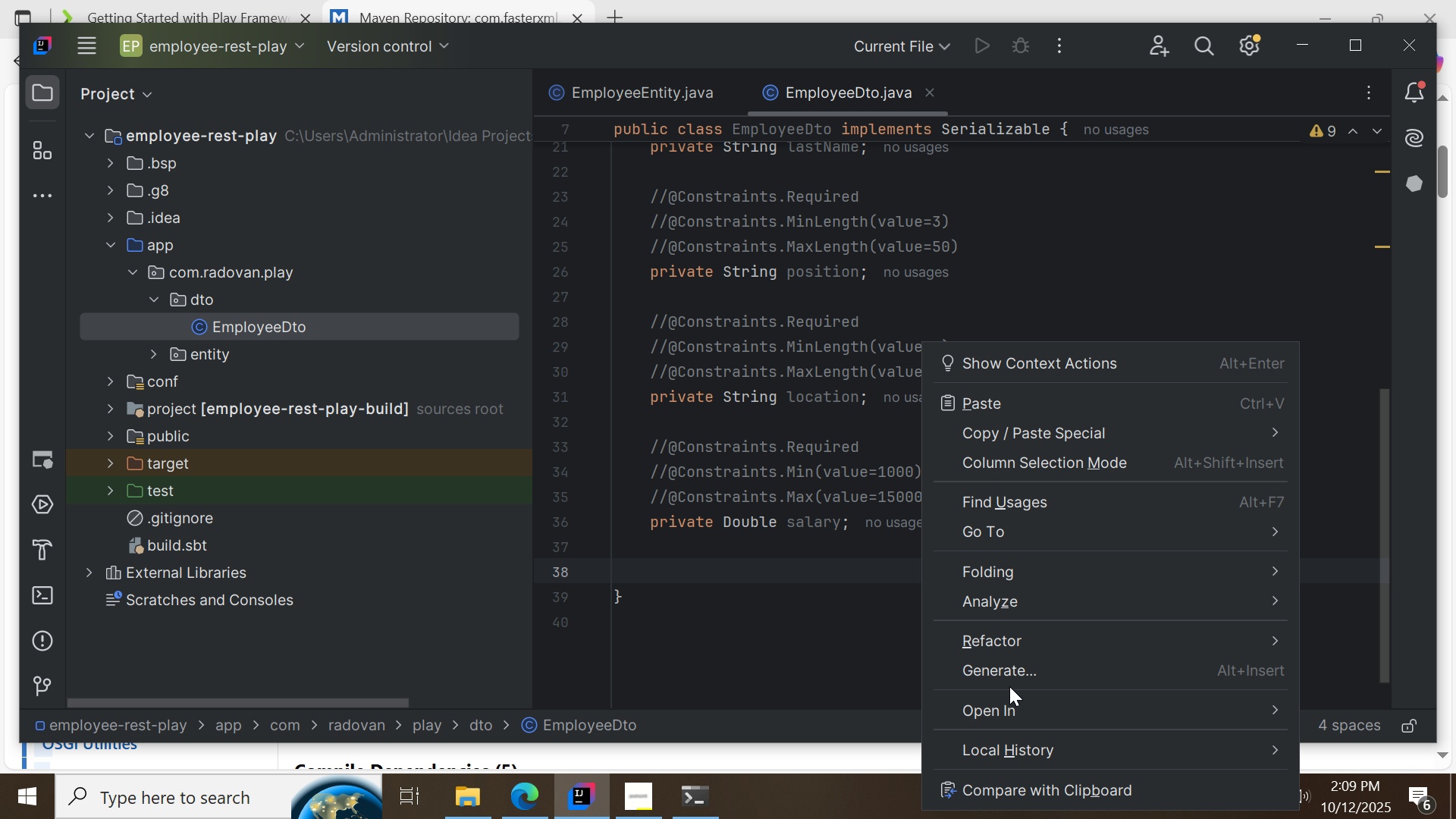 
left_click([1008, 679])
 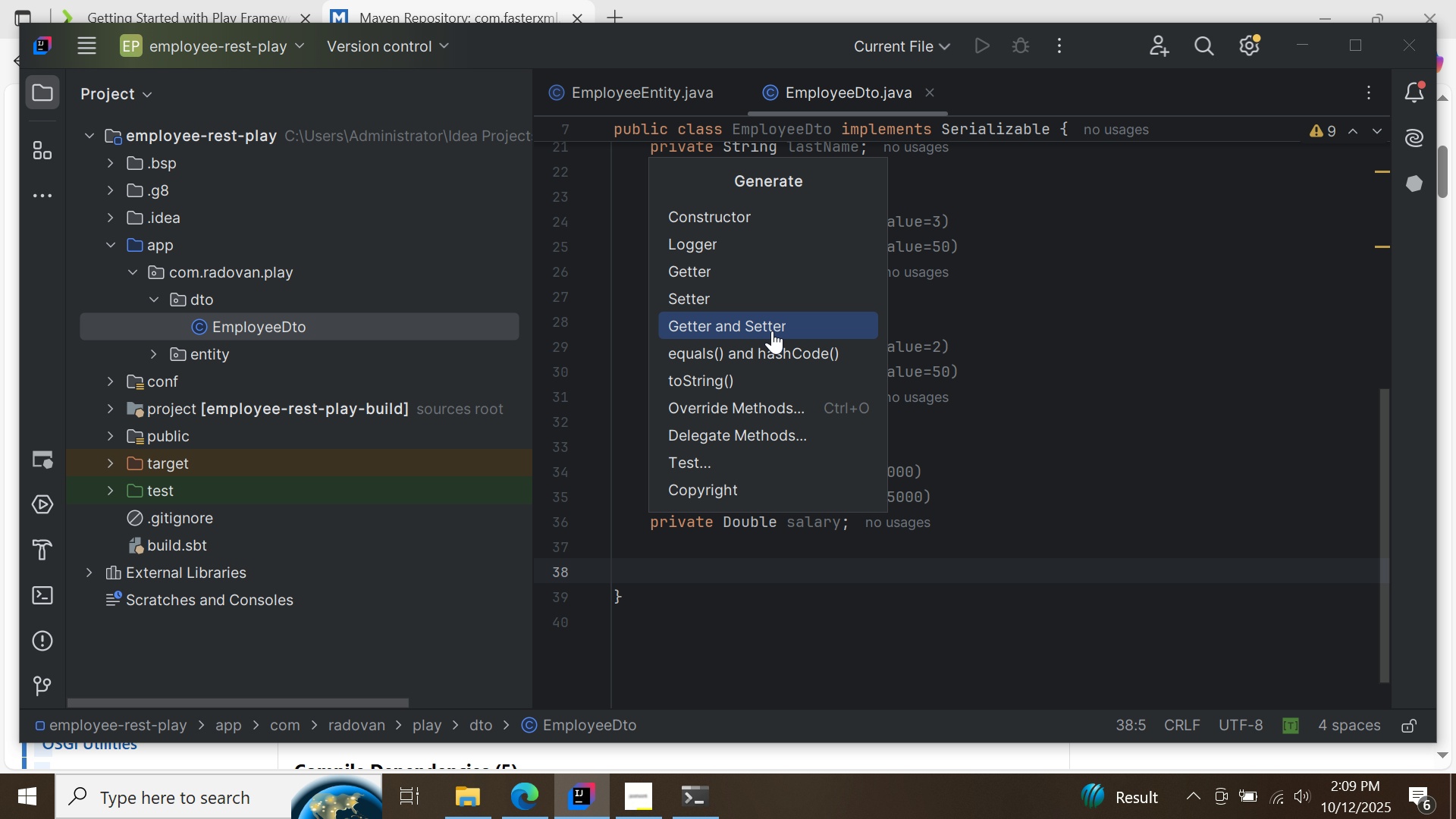 
left_click([771, 330])
 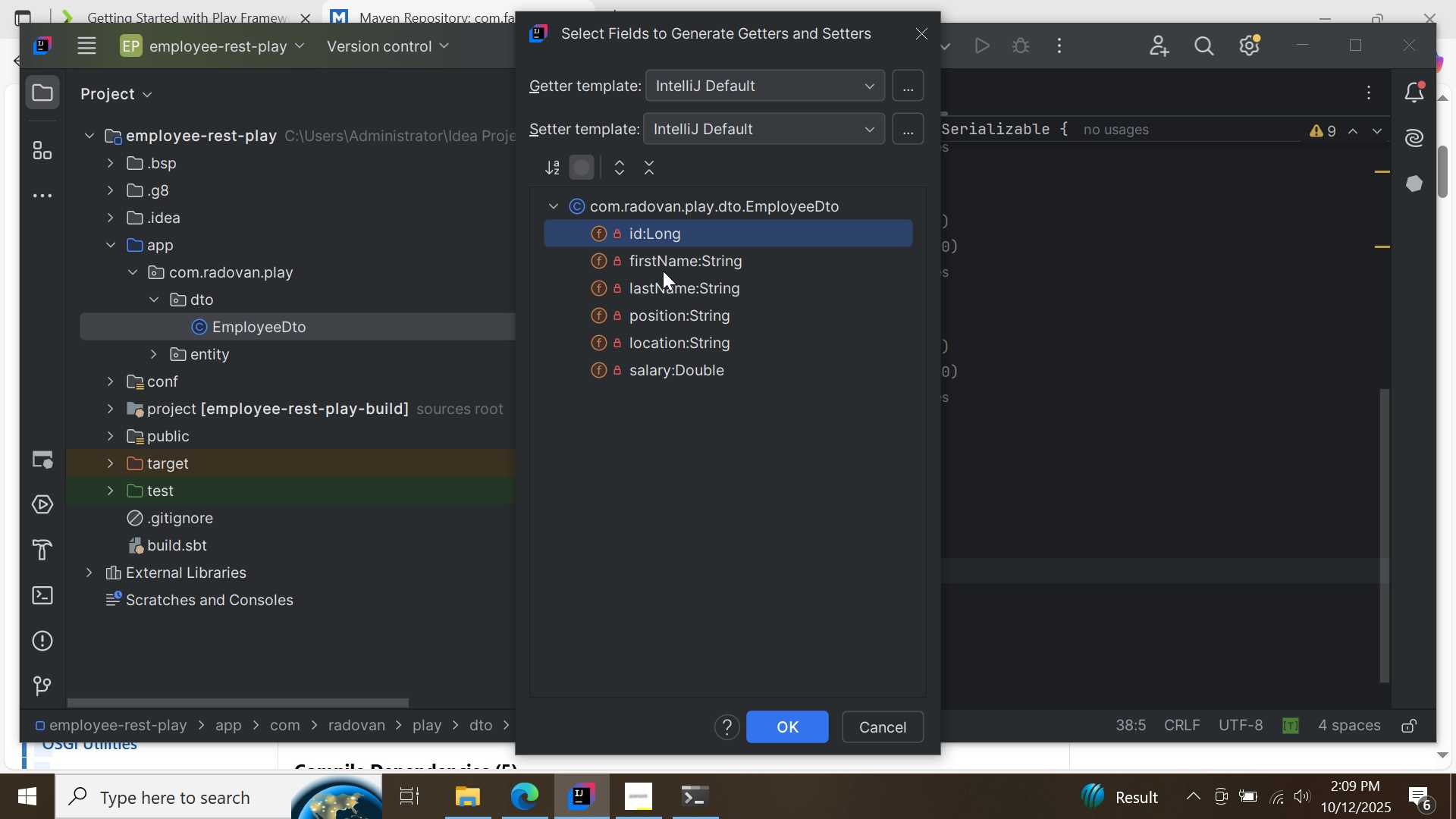 
hold_key(key=ControlLeft, duration=1.52)
left_click([656, 262])
 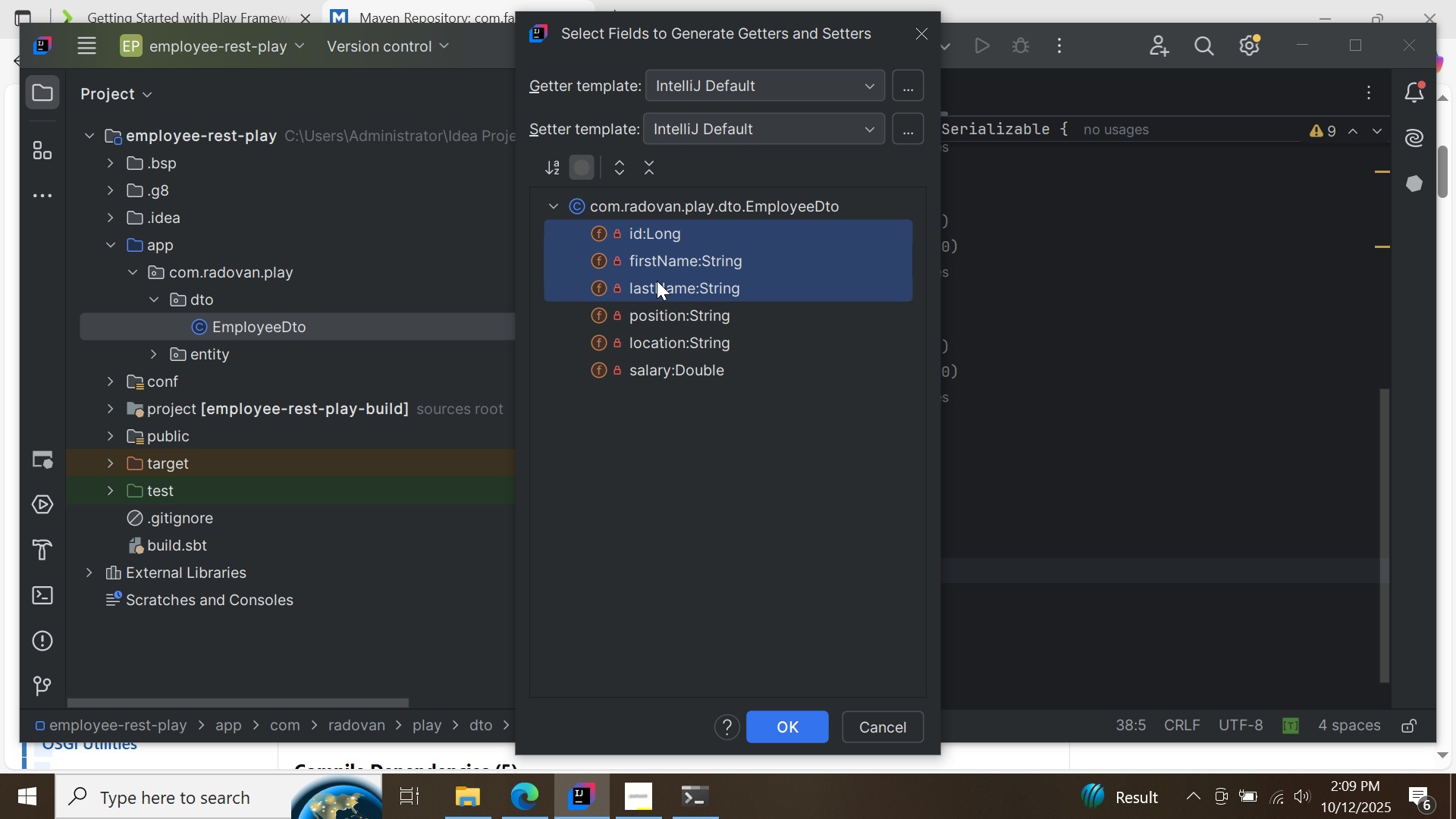 
left_click([657, 281])
 